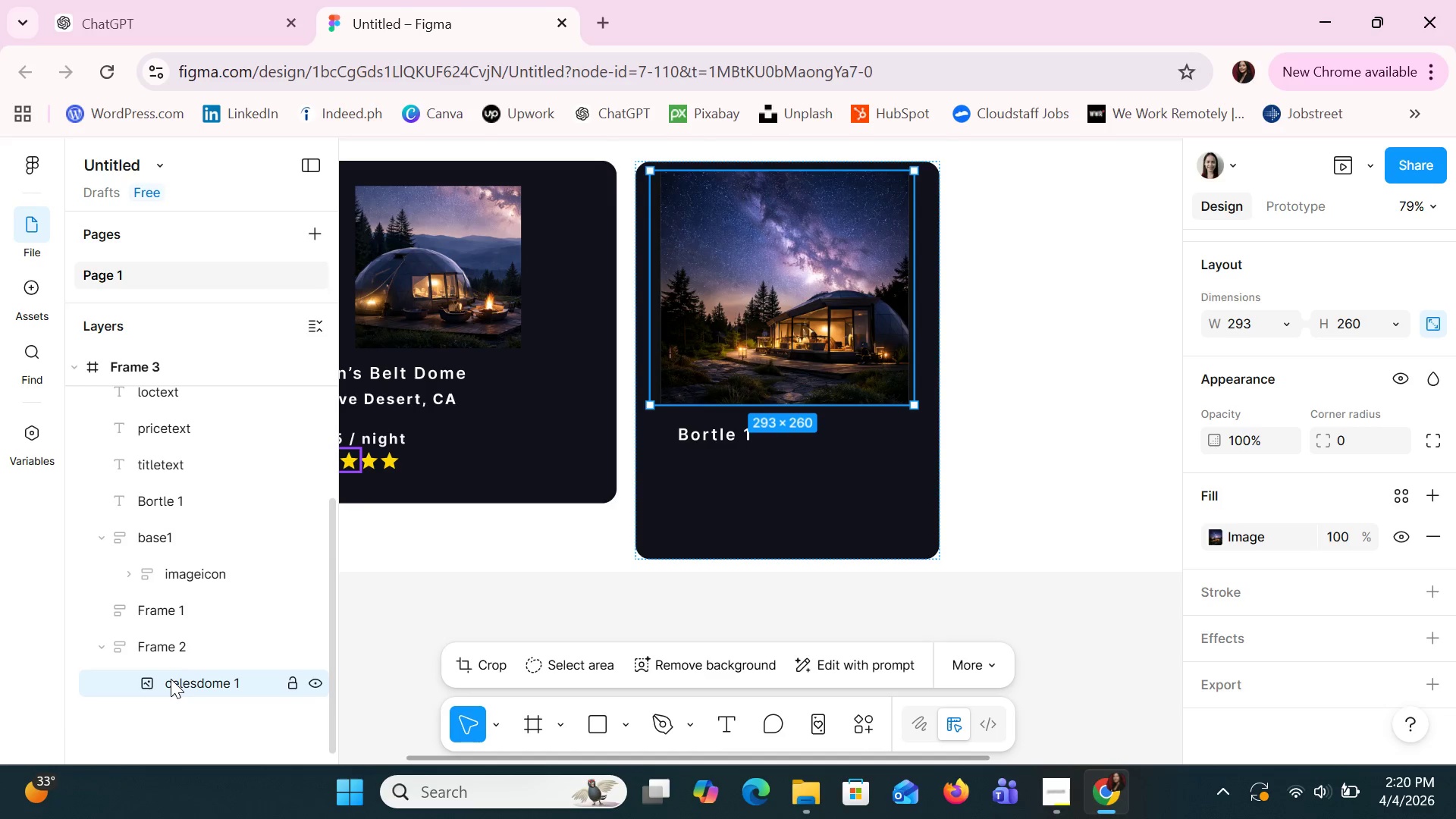 
key(ArrowDown)
 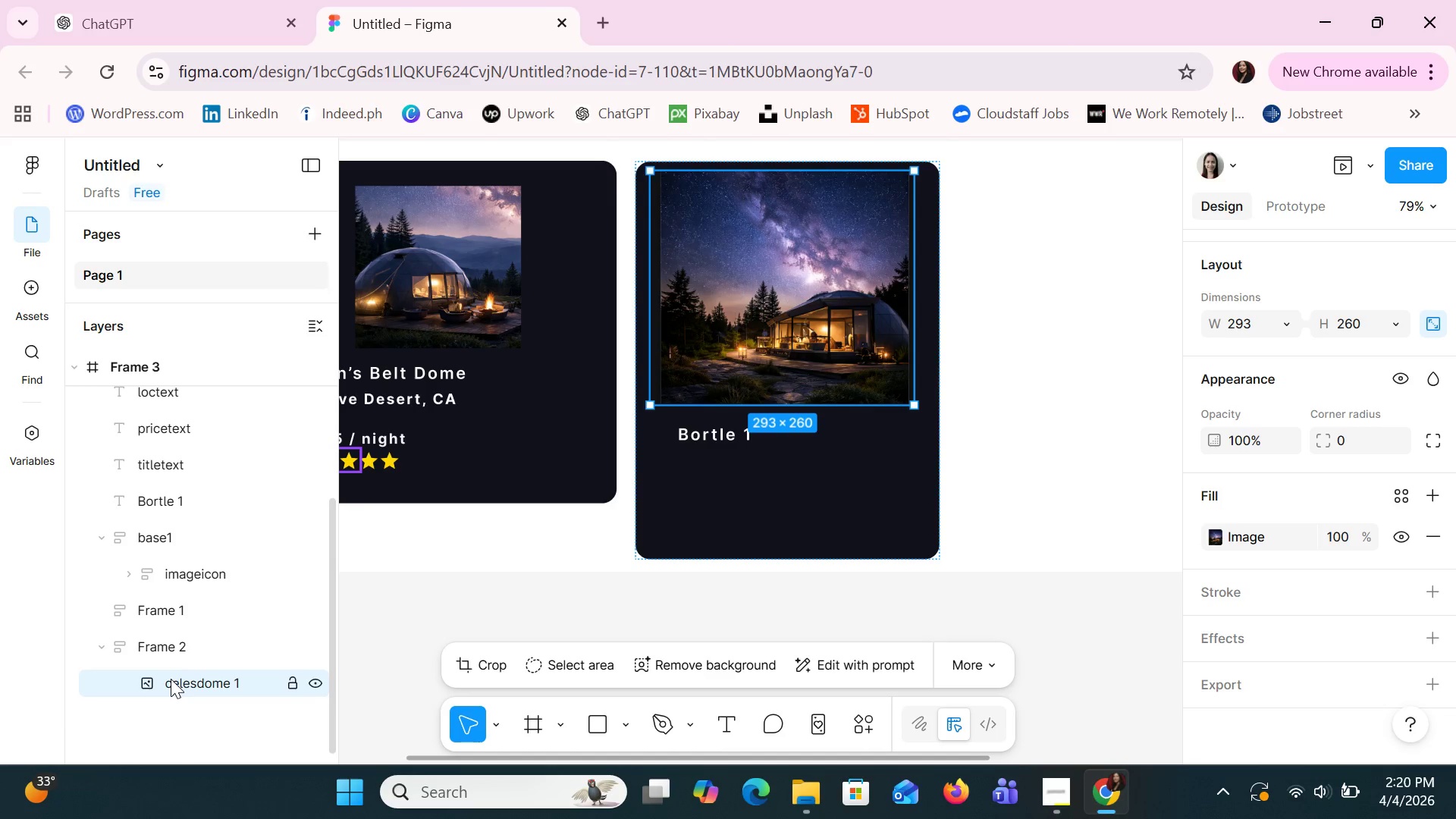 
key(ArrowDown)
 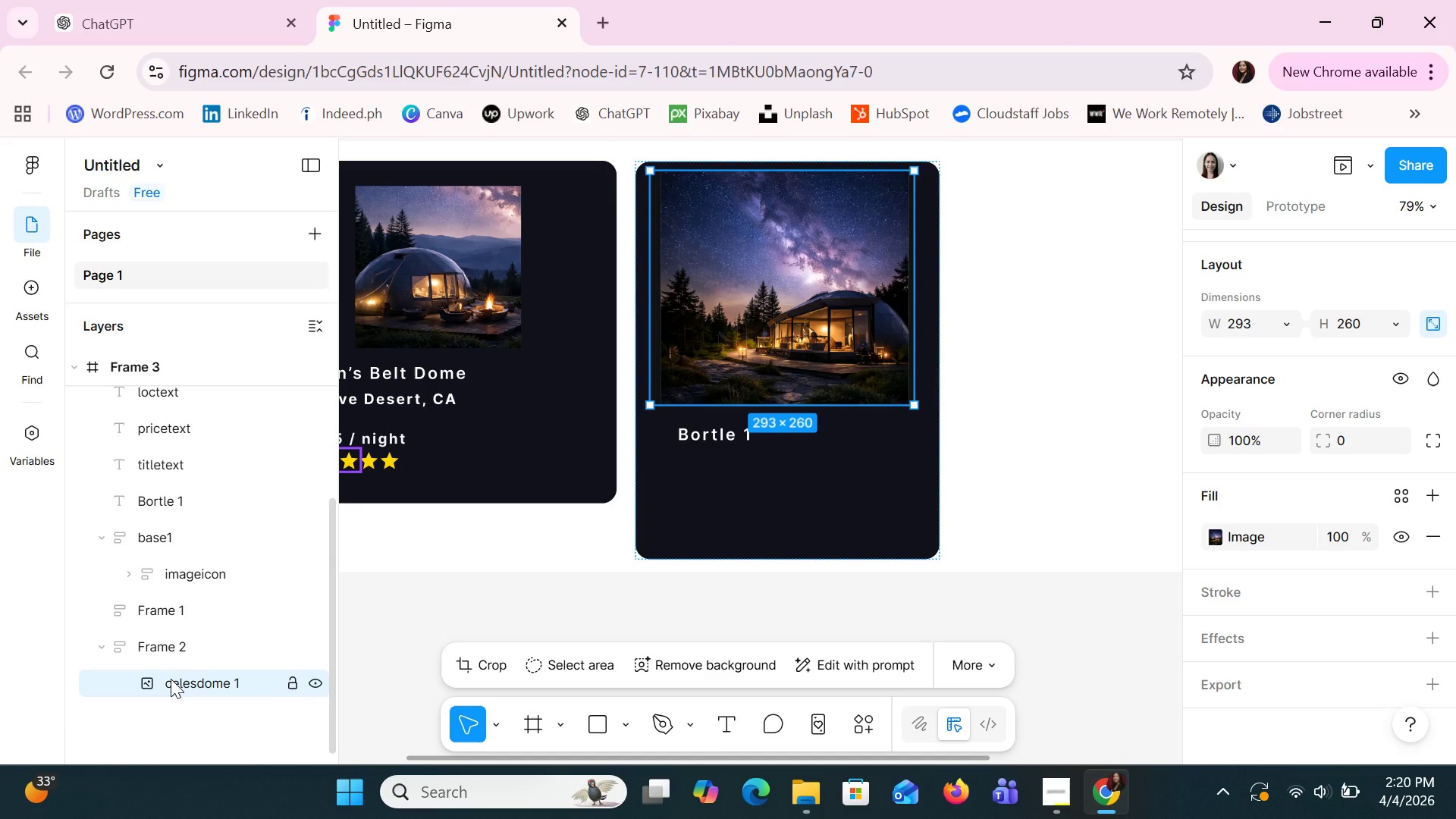 
wait(12.31)
 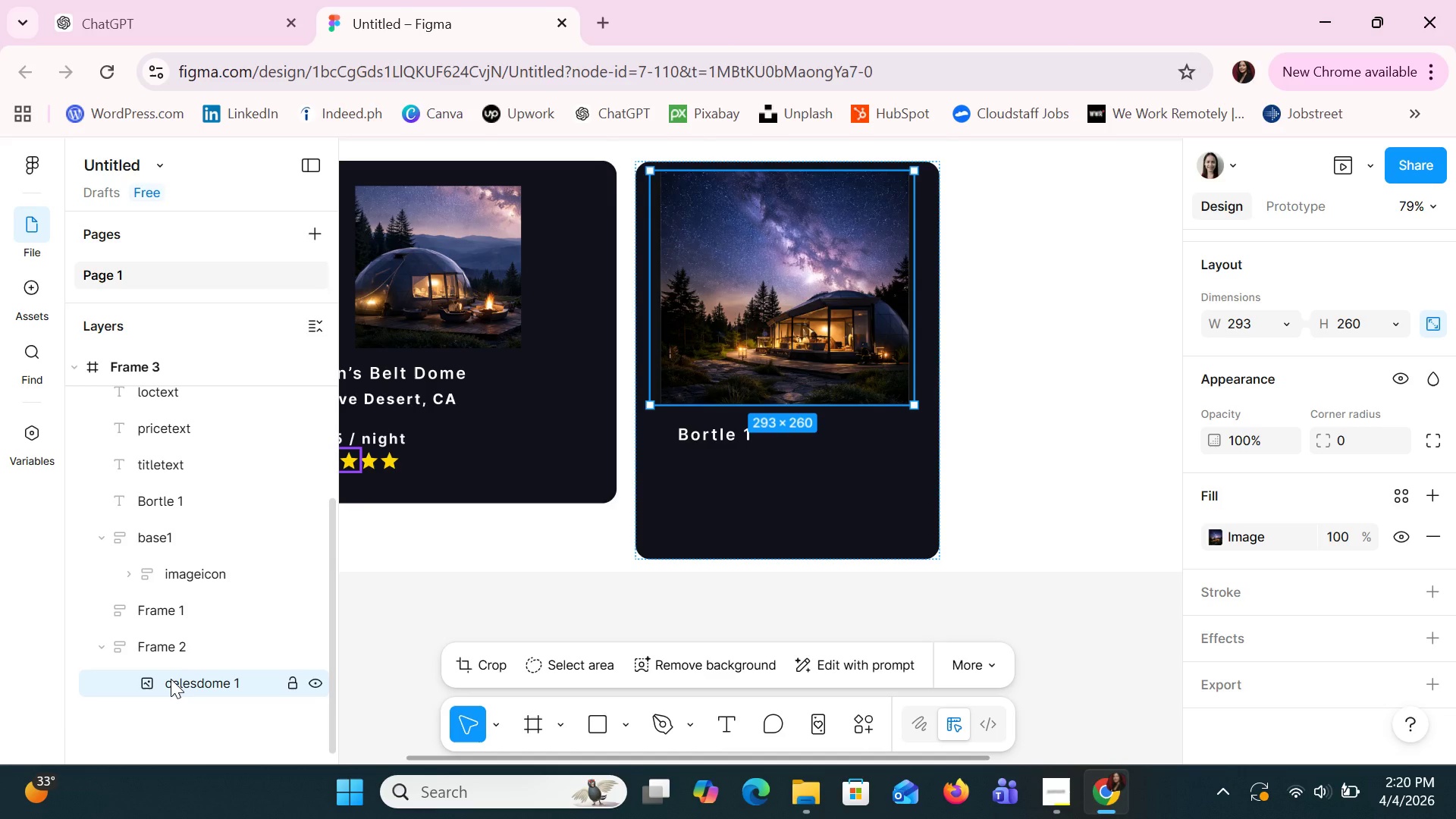 
left_click([583, 245])
 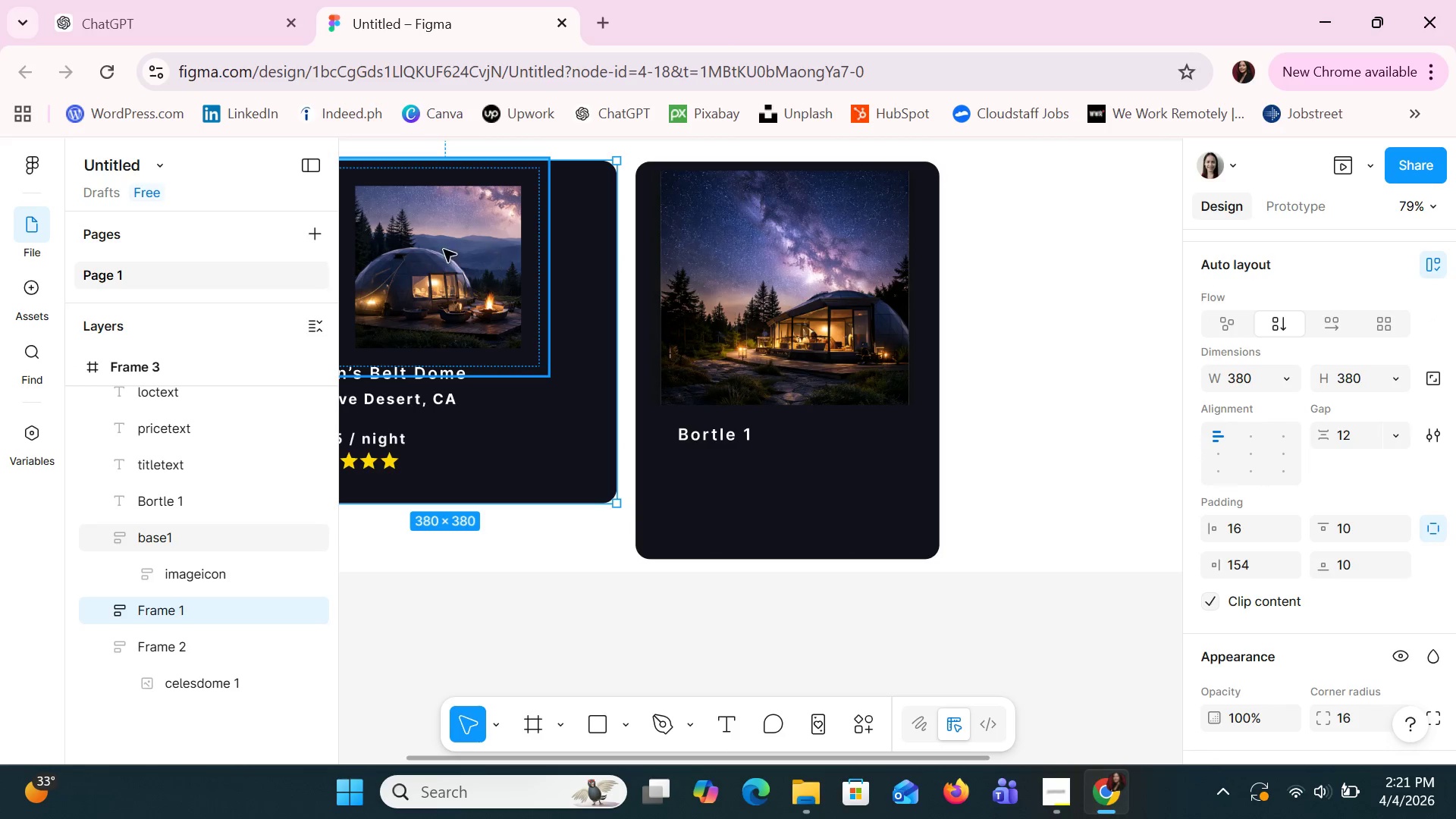 
left_click_drag(start_coordinate=[437, 243], to_coordinate=[437, 223])
 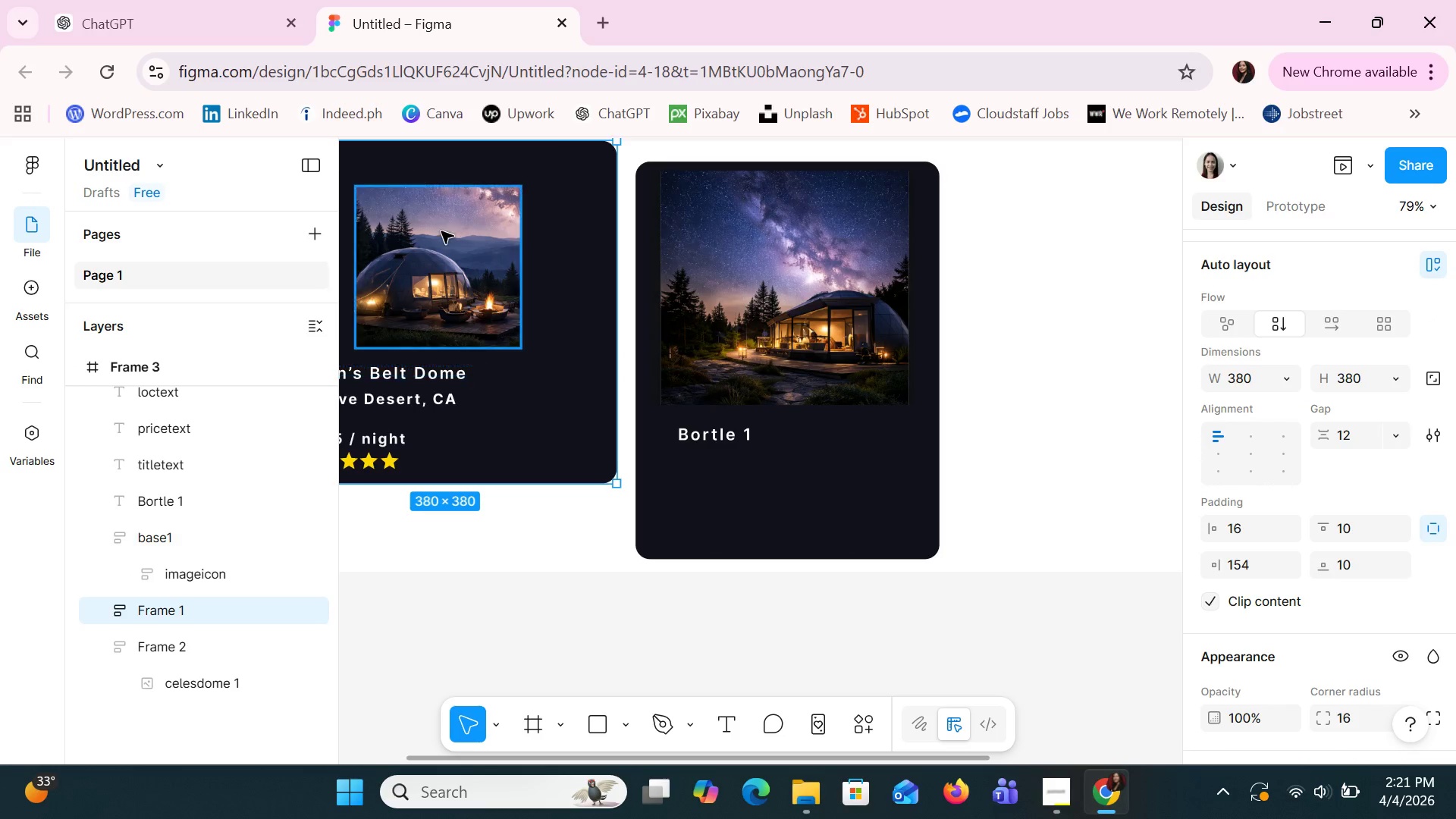 
key(Control+Z)
 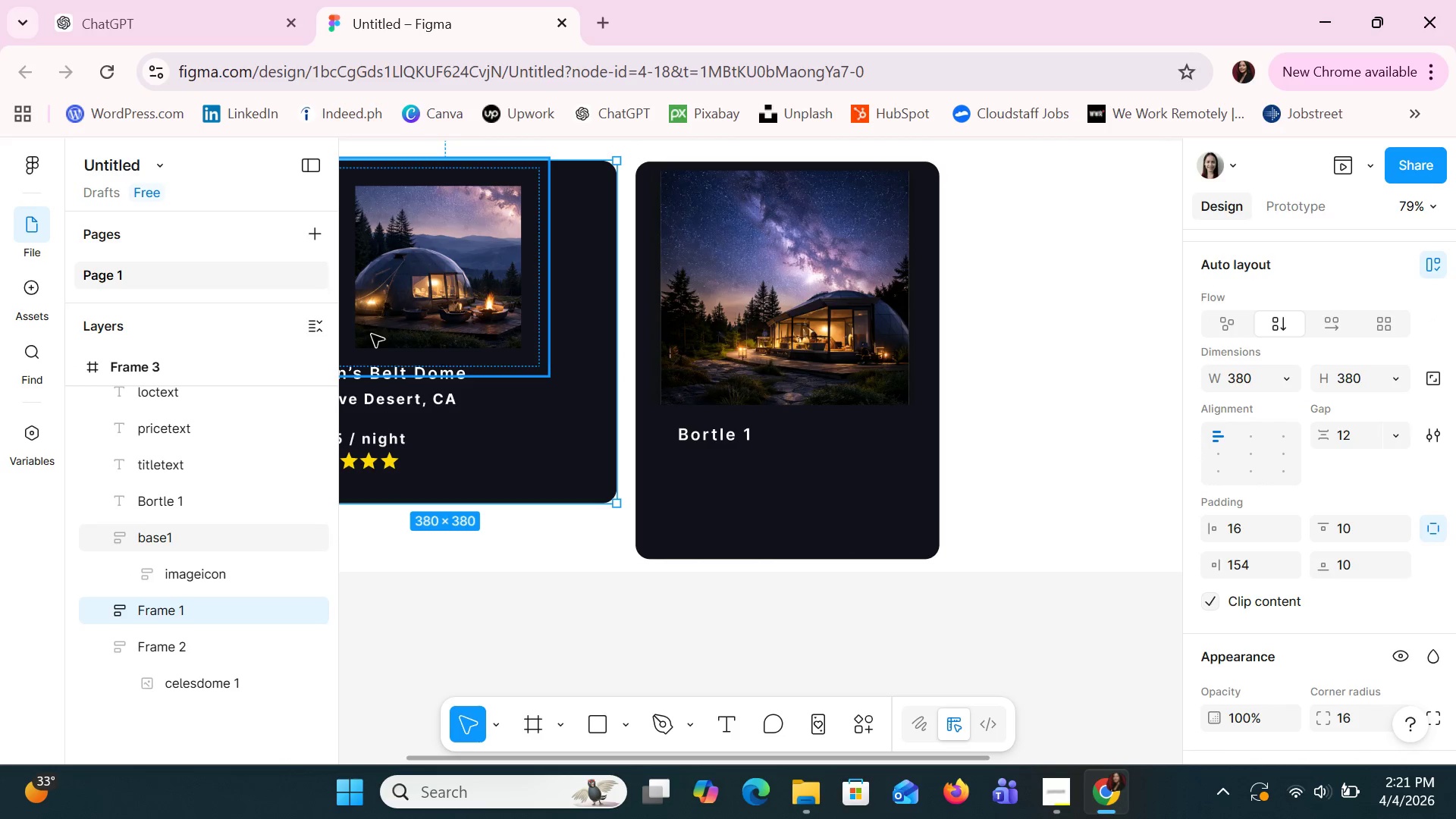 
left_click([475, 255])
 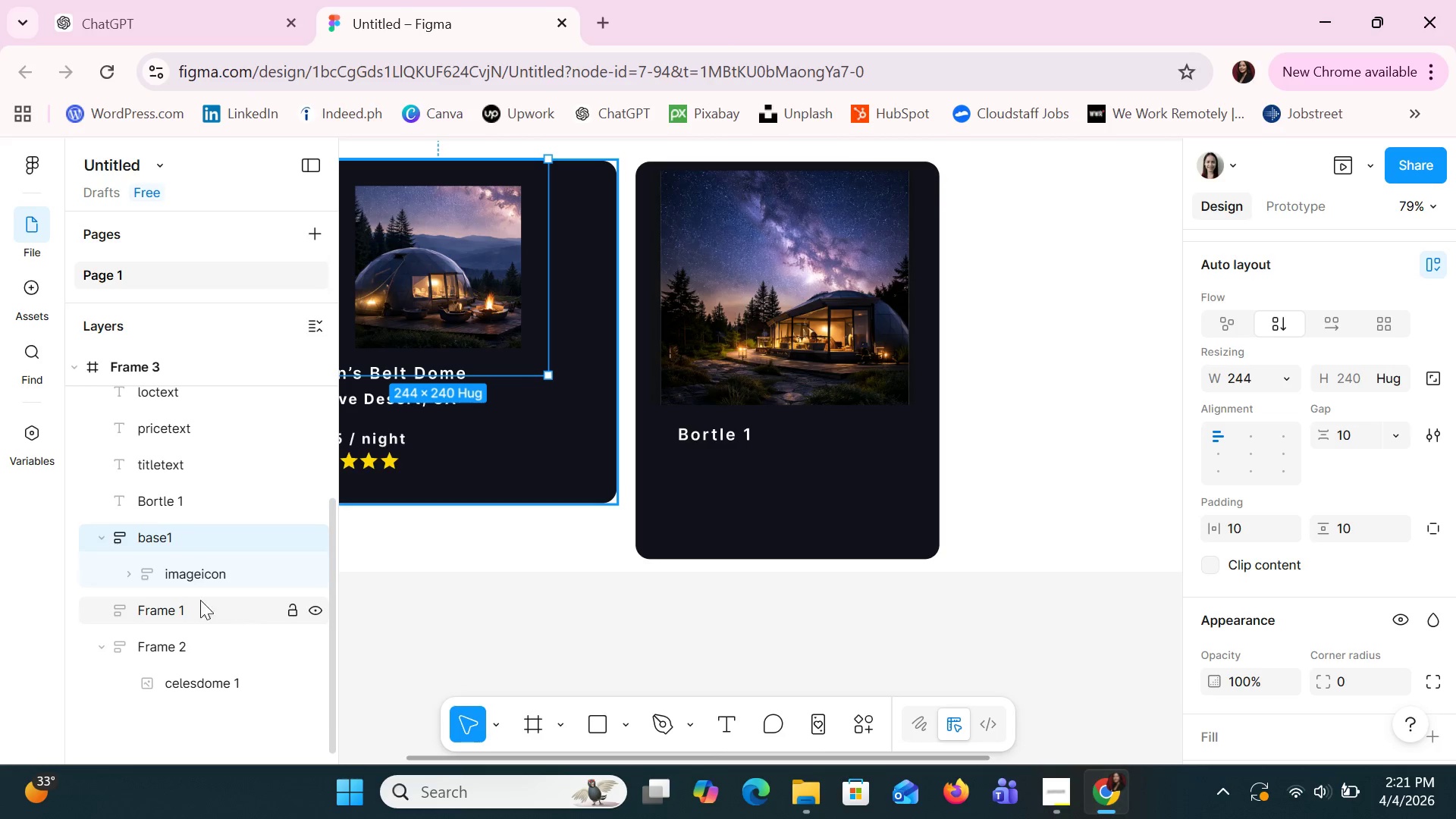 
left_click([198, 575])
 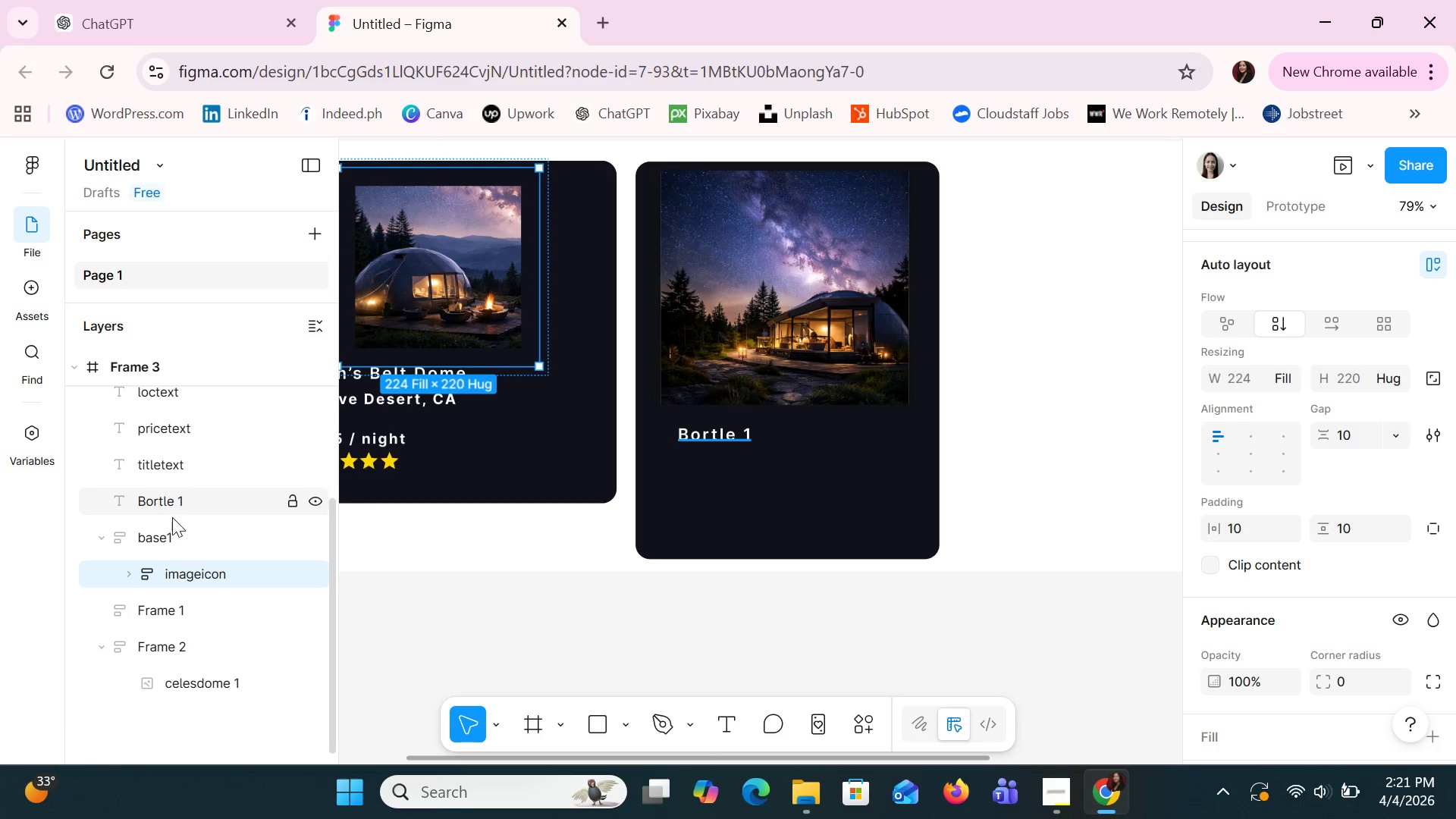 
left_click([183, 537])
 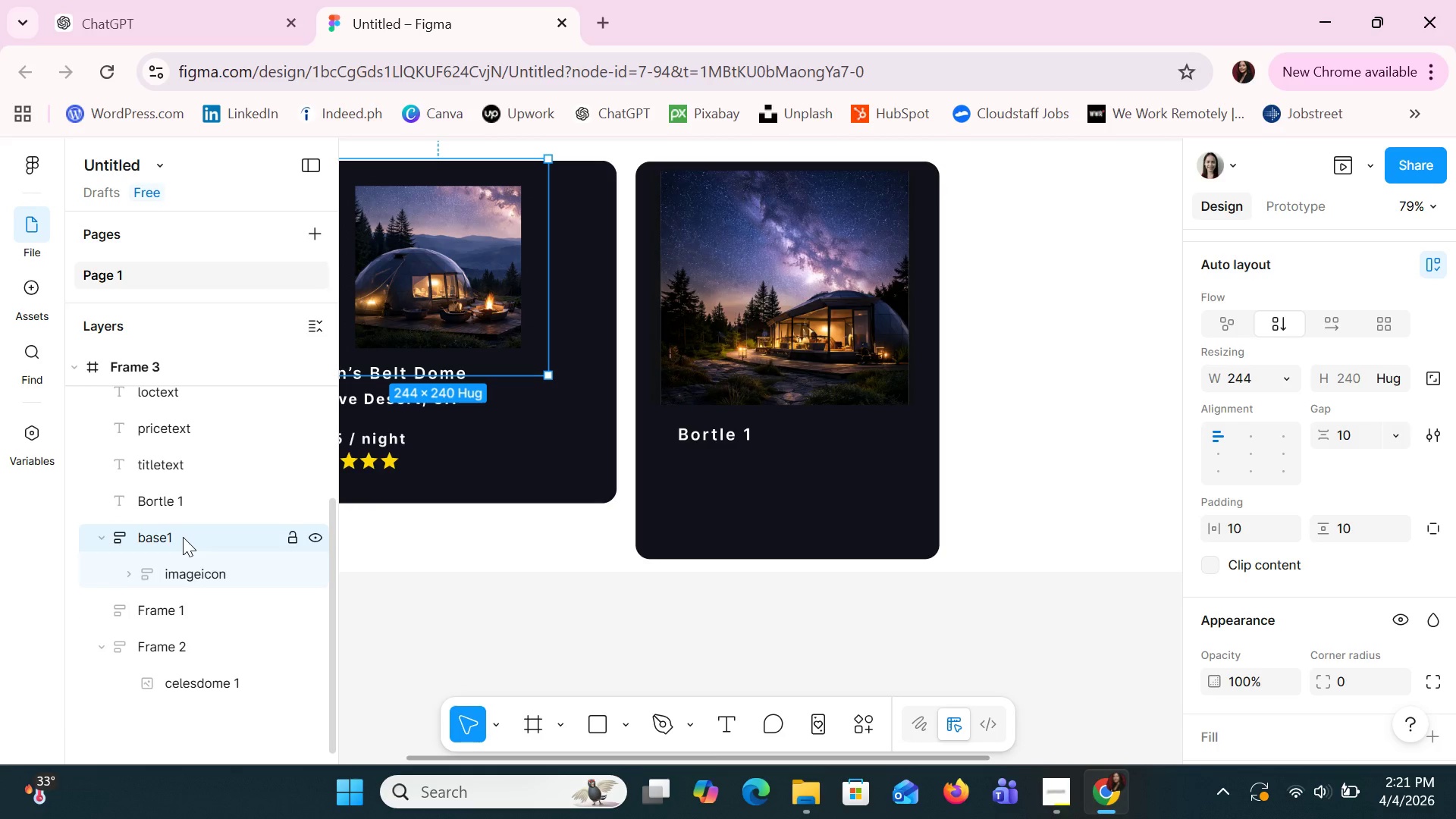 
scroll: coordinate [183, 537], scroll_direction: up, amount: 3.0
 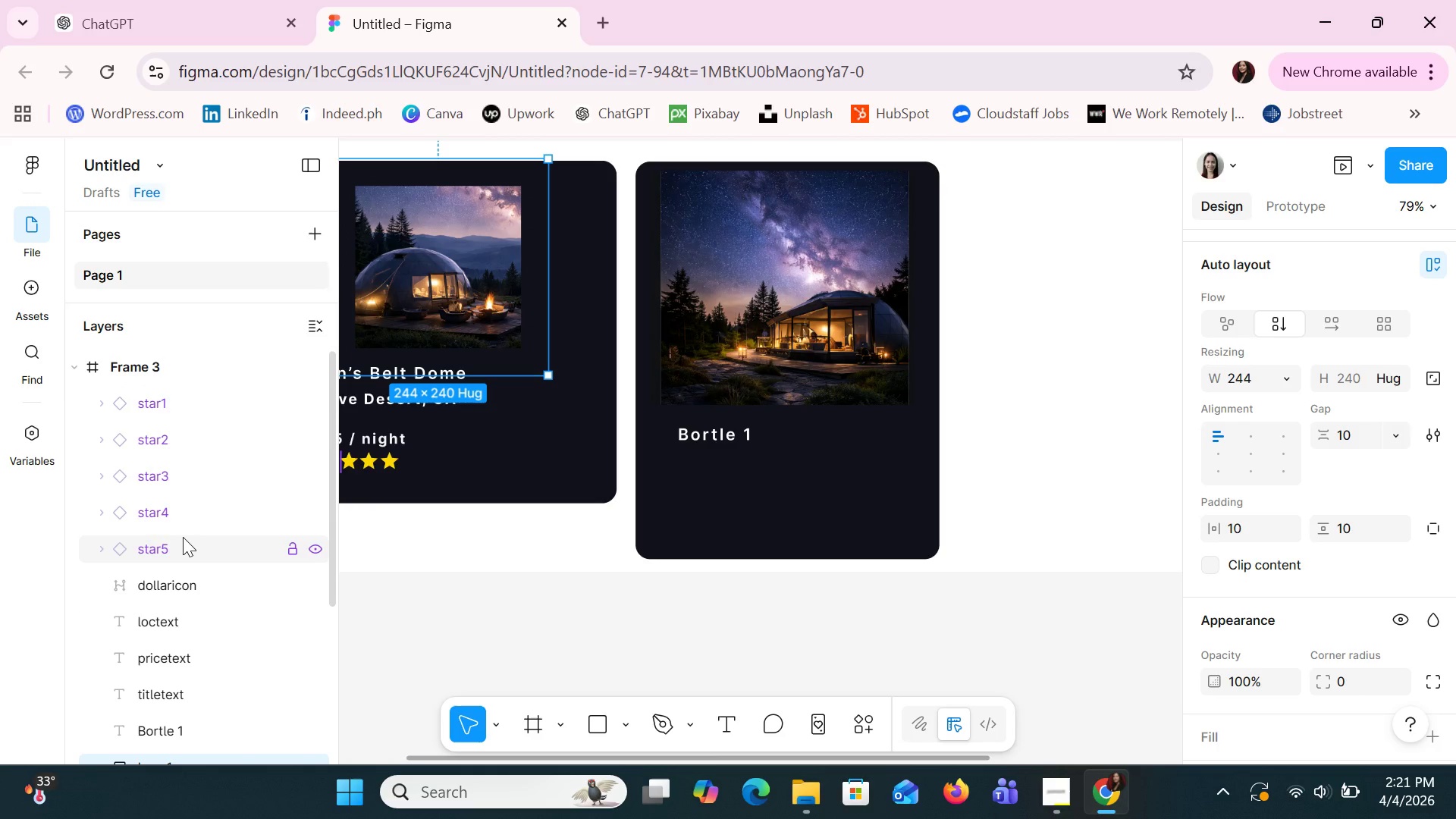 
scroll: coordinate [183, 537], scroll_direction: down, amount: 5.0
 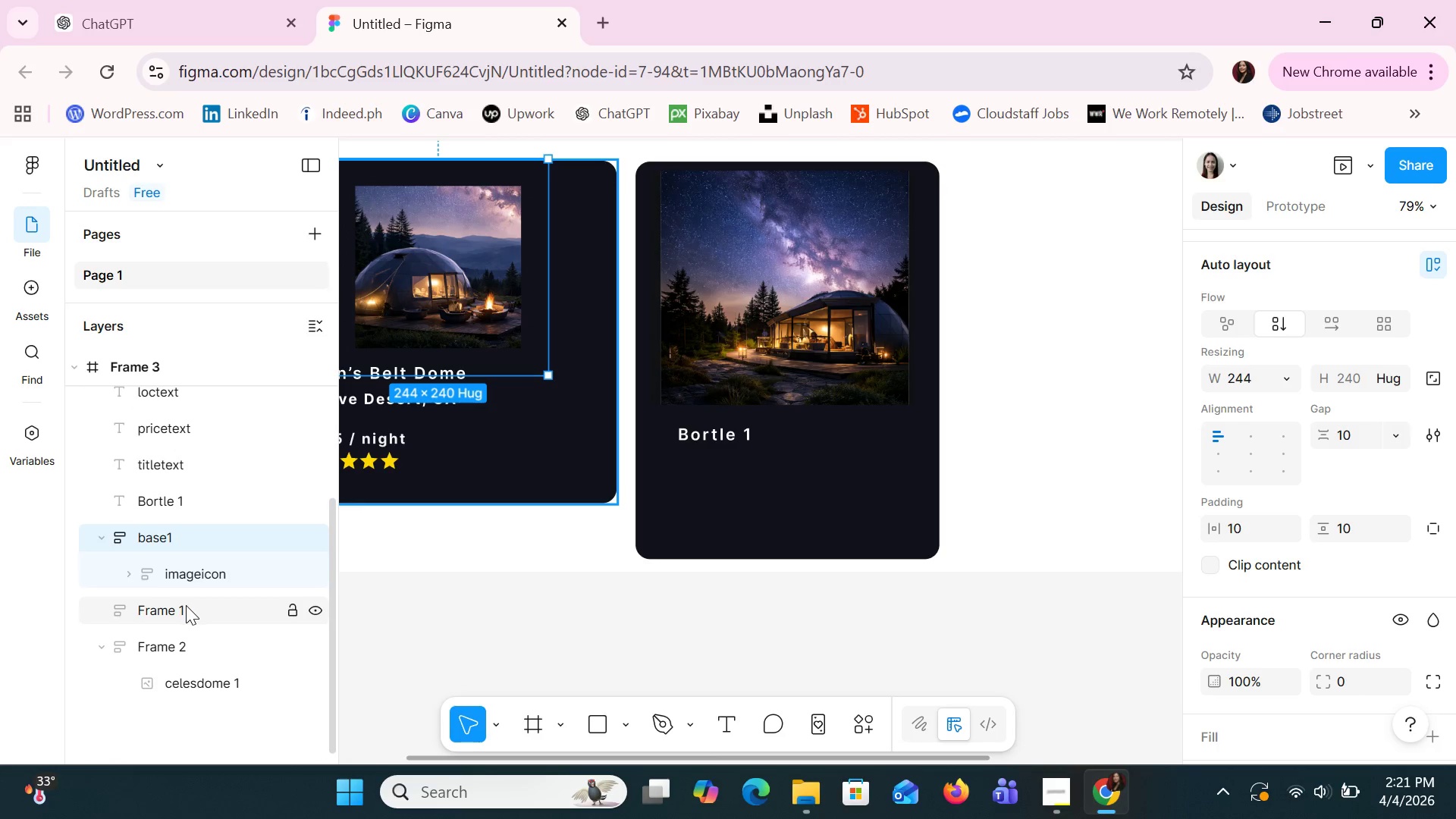 
left_click([186, 605])
 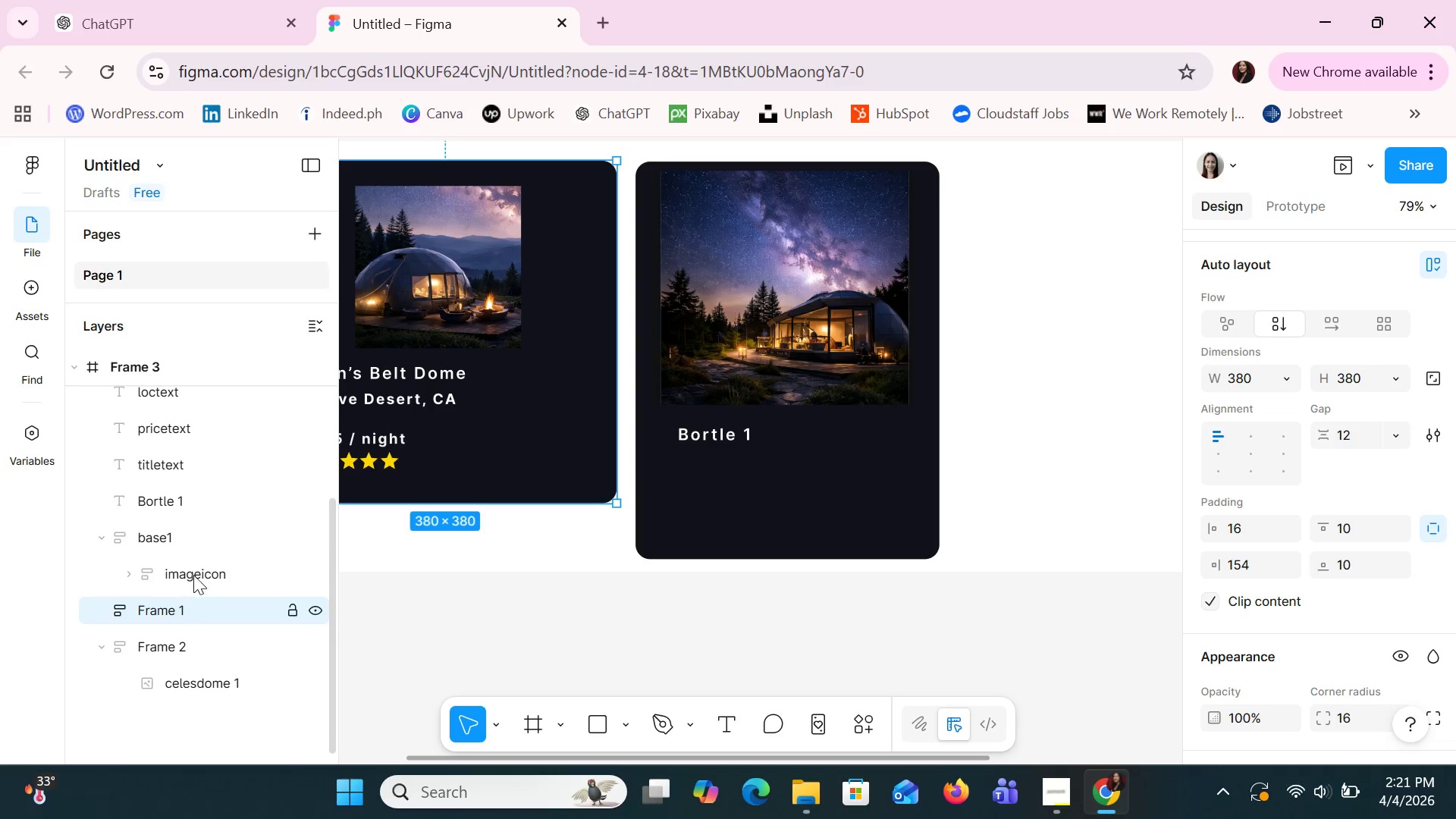 
left_click_drag(start_coordinate=[189, 532], to_coordinate=[189, 623])
 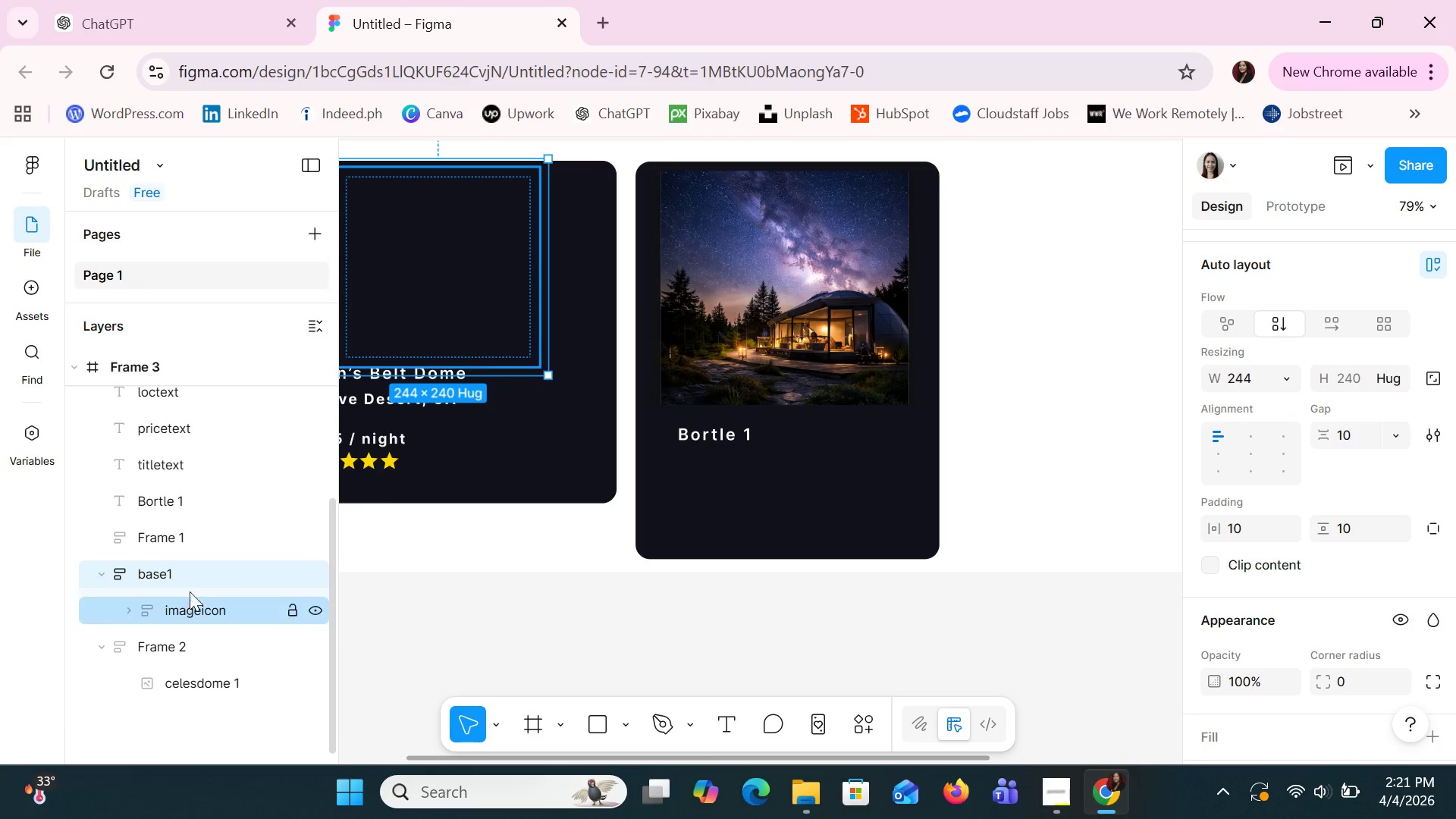 
left_click_drag(start_coordinate=[186, 541], to_coordinate=[186, 592])
 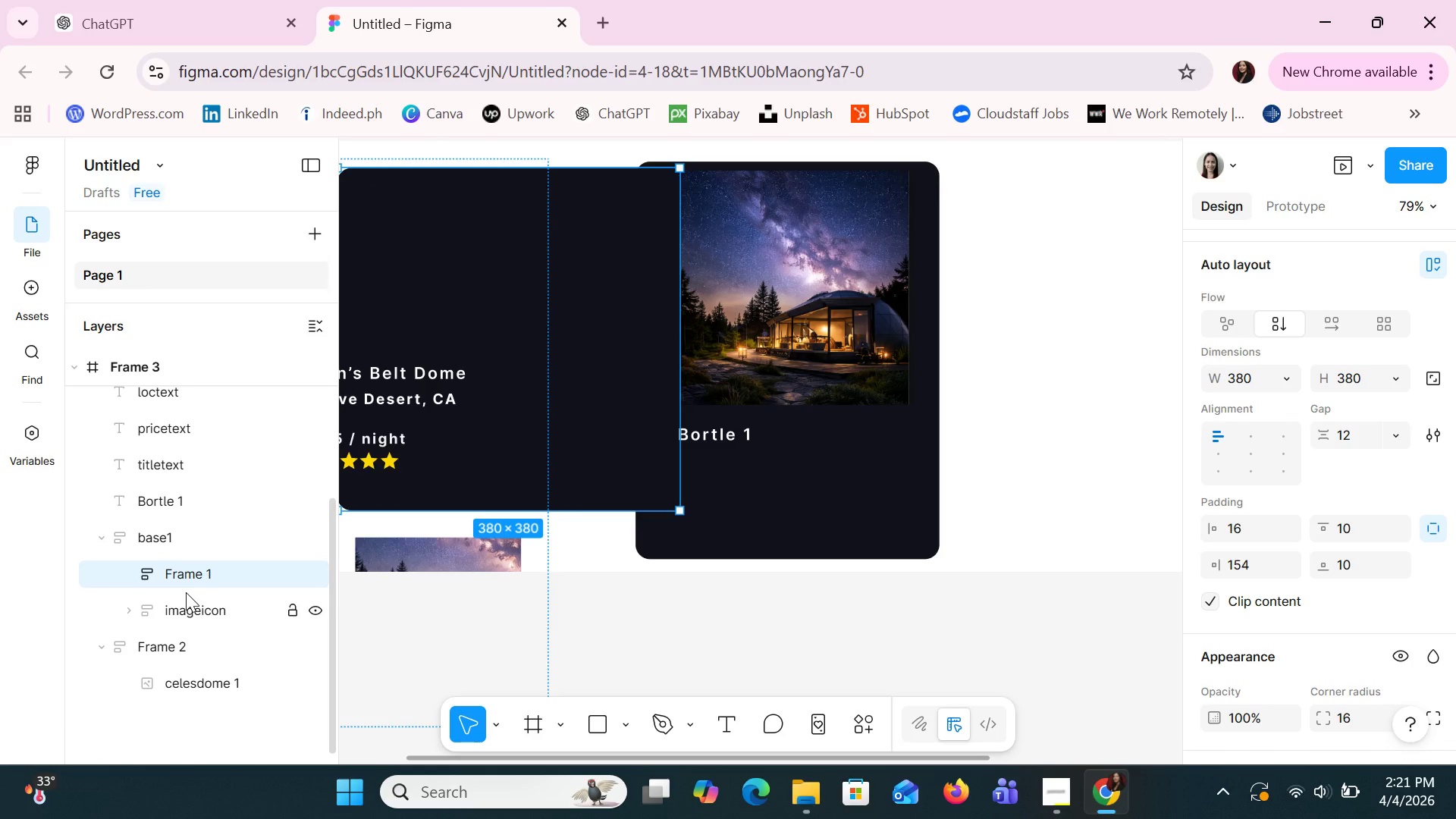 
key(Control+Z)
 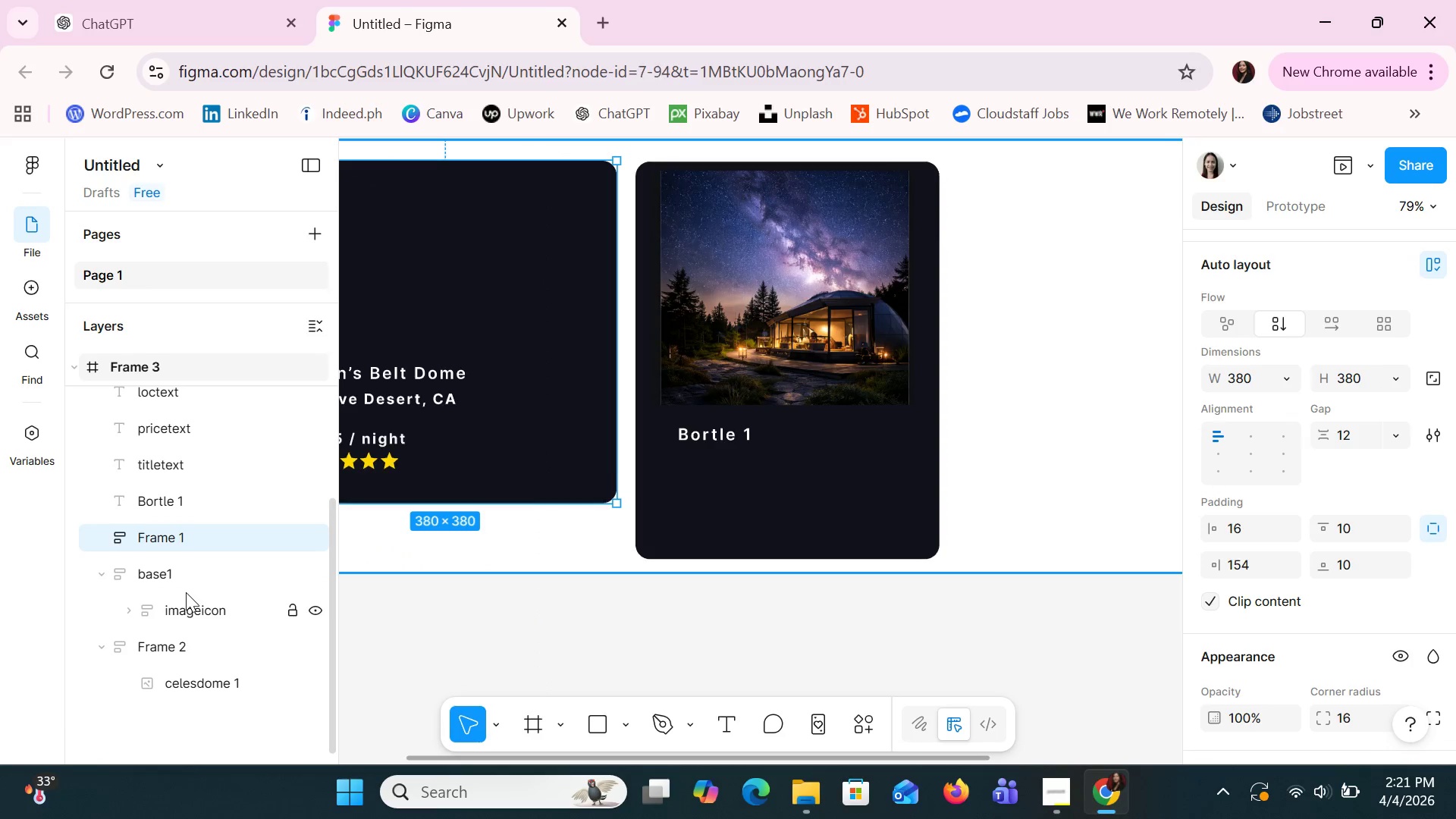 
key(Control+Z)
 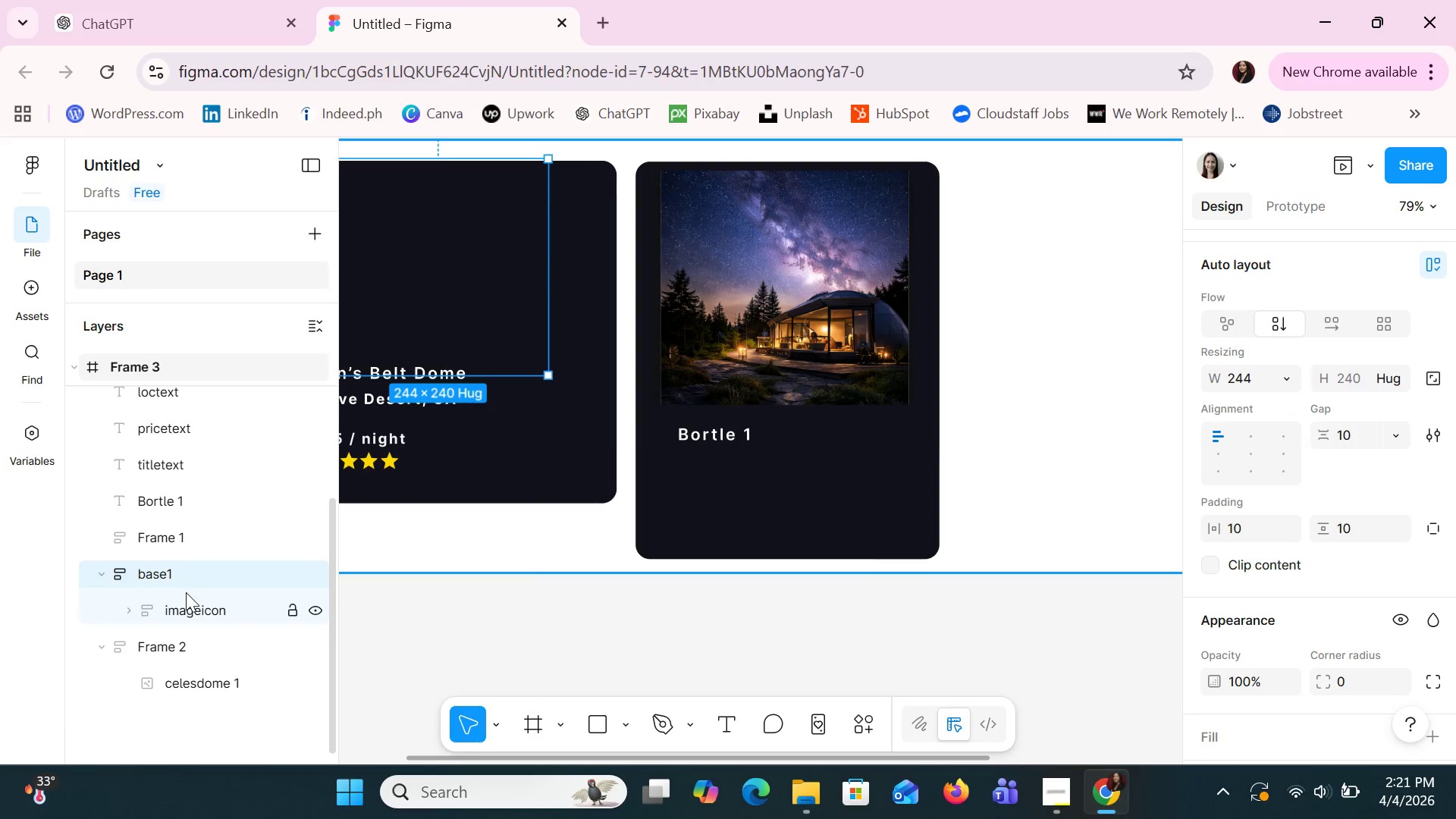 
key(Control+Z)
 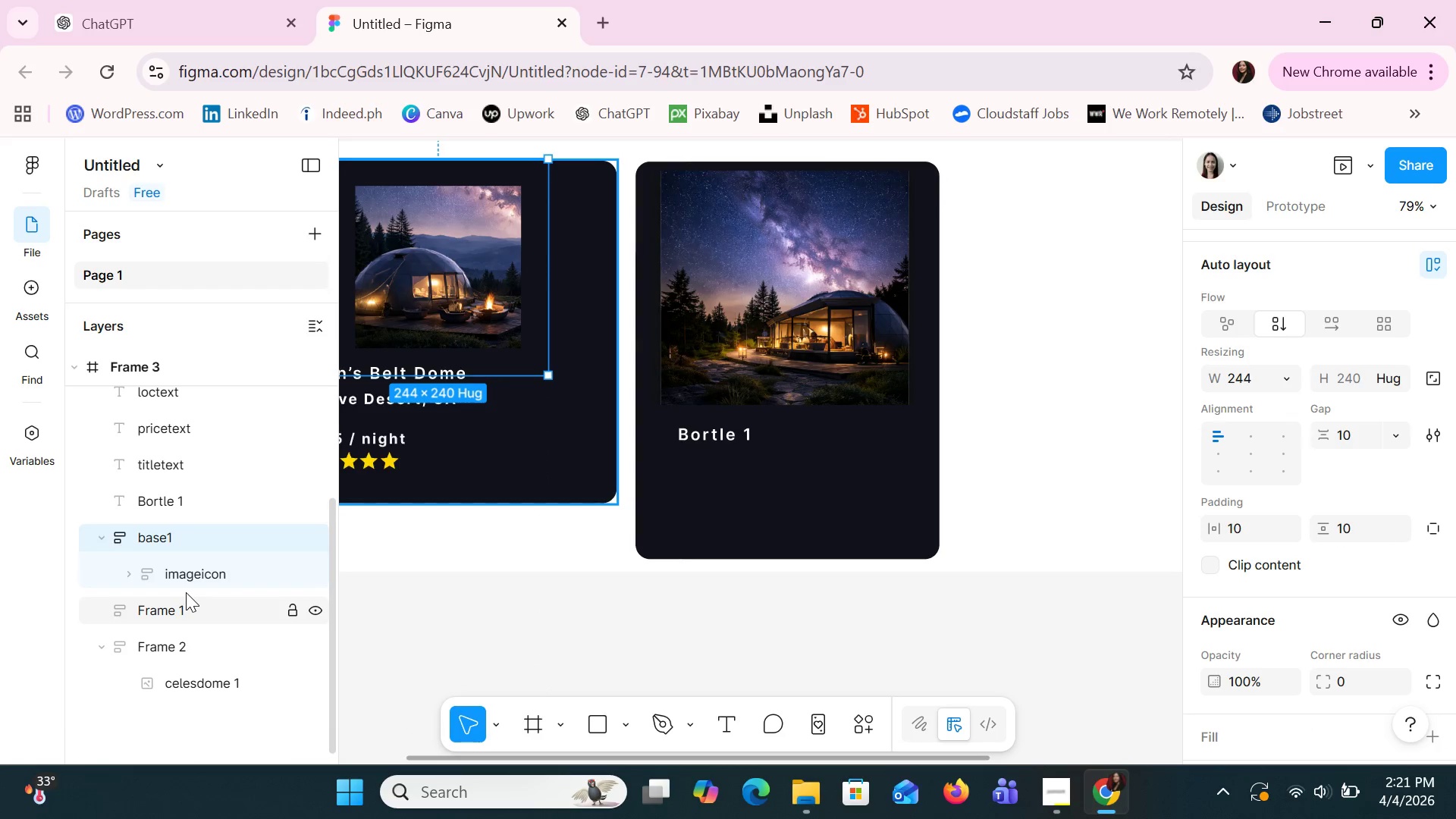 
key(Control+Z)
 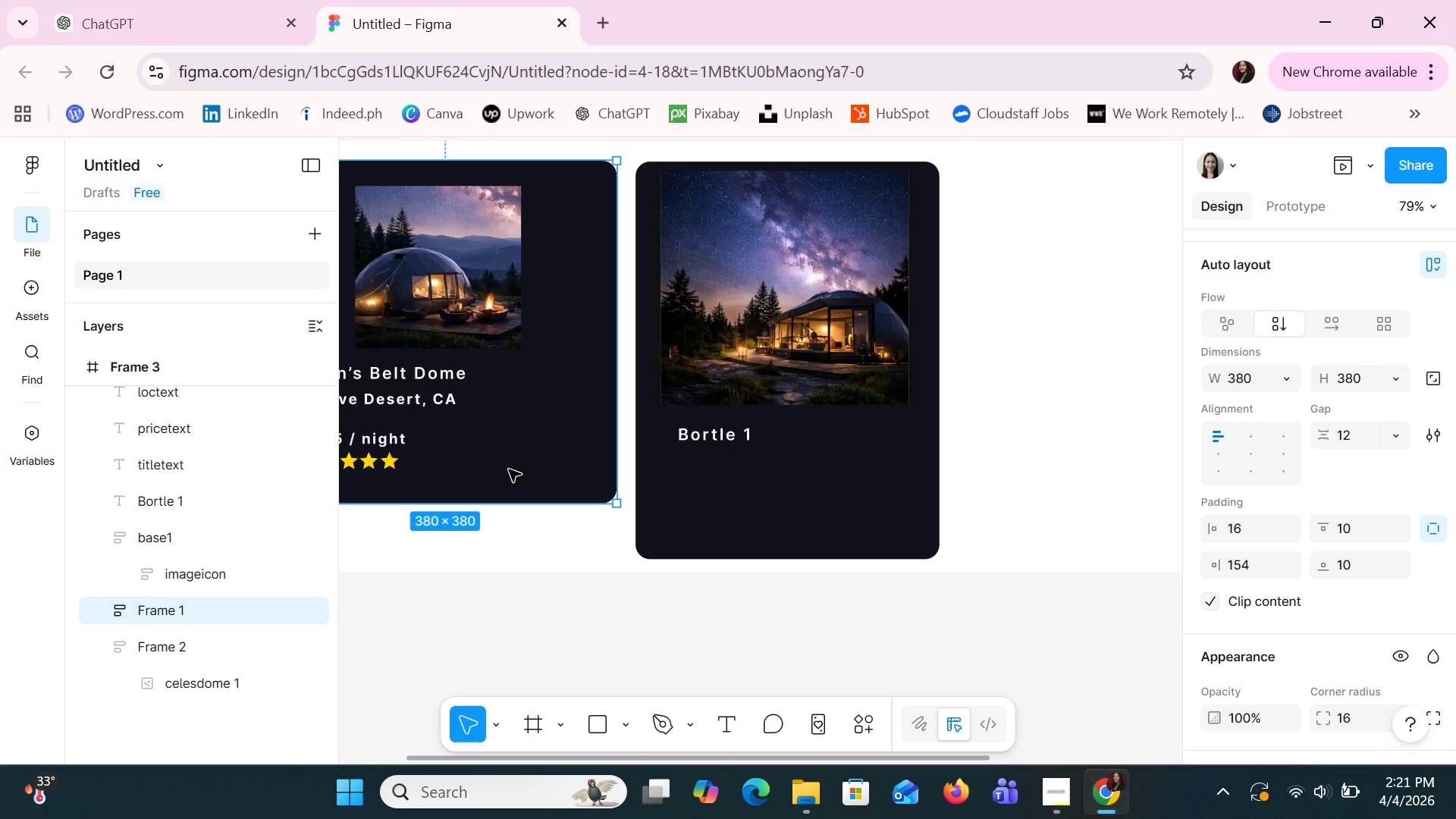 
left_click([846, 377])
 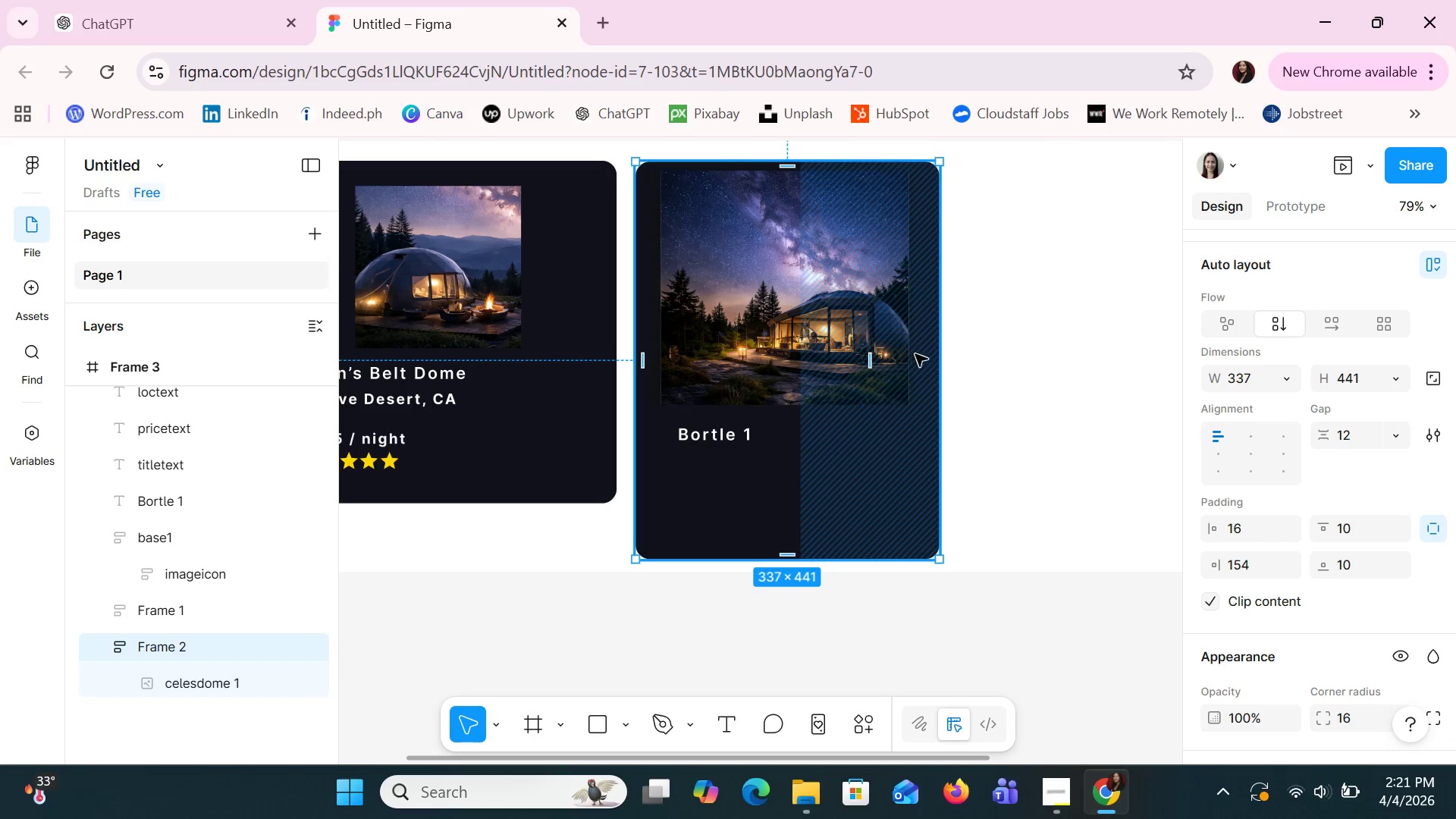 
left_click_drag(start_coordinate=[938, 345], to_coordinate=[934, 351])
 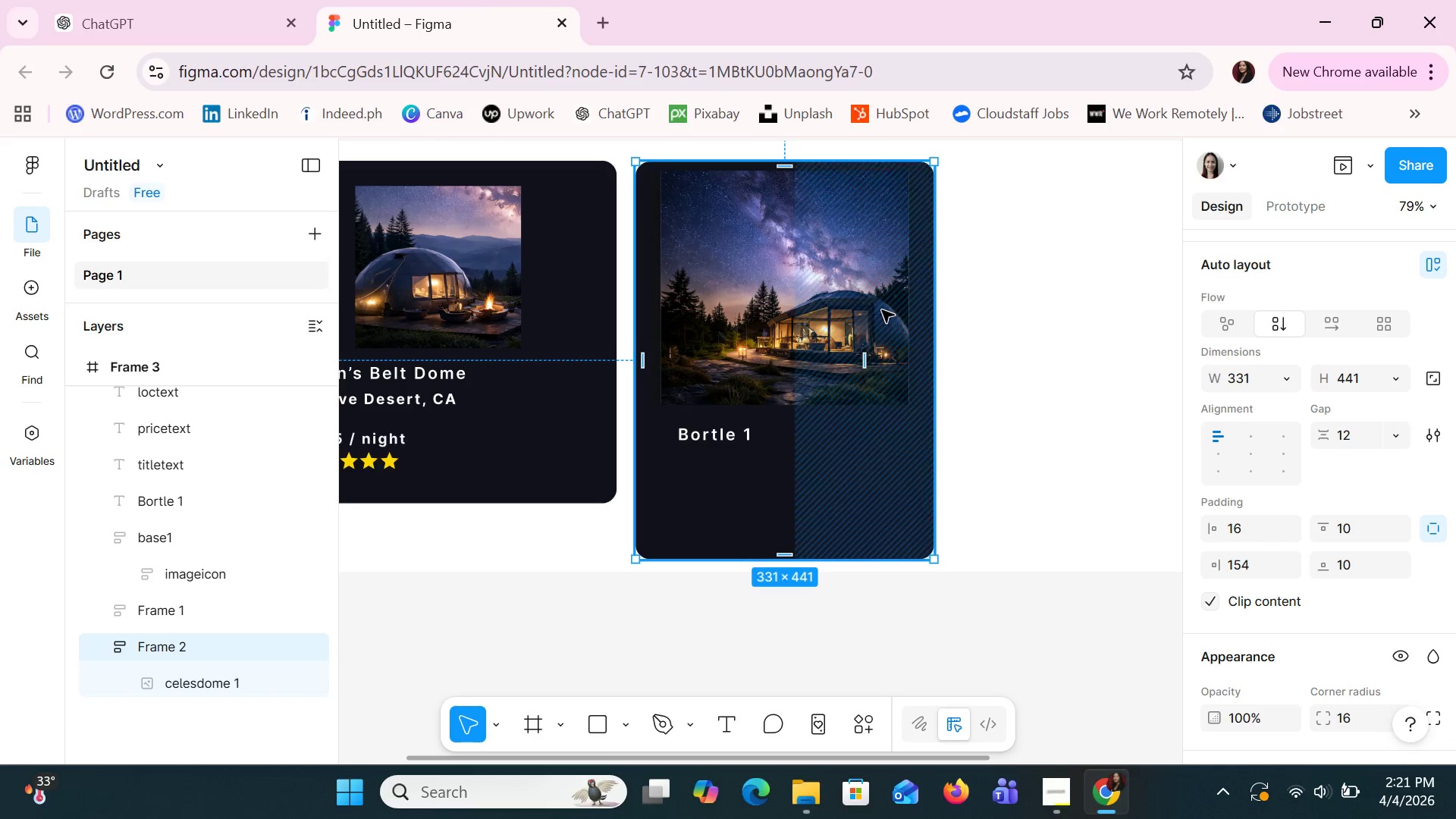 
left_click([882, 310])
 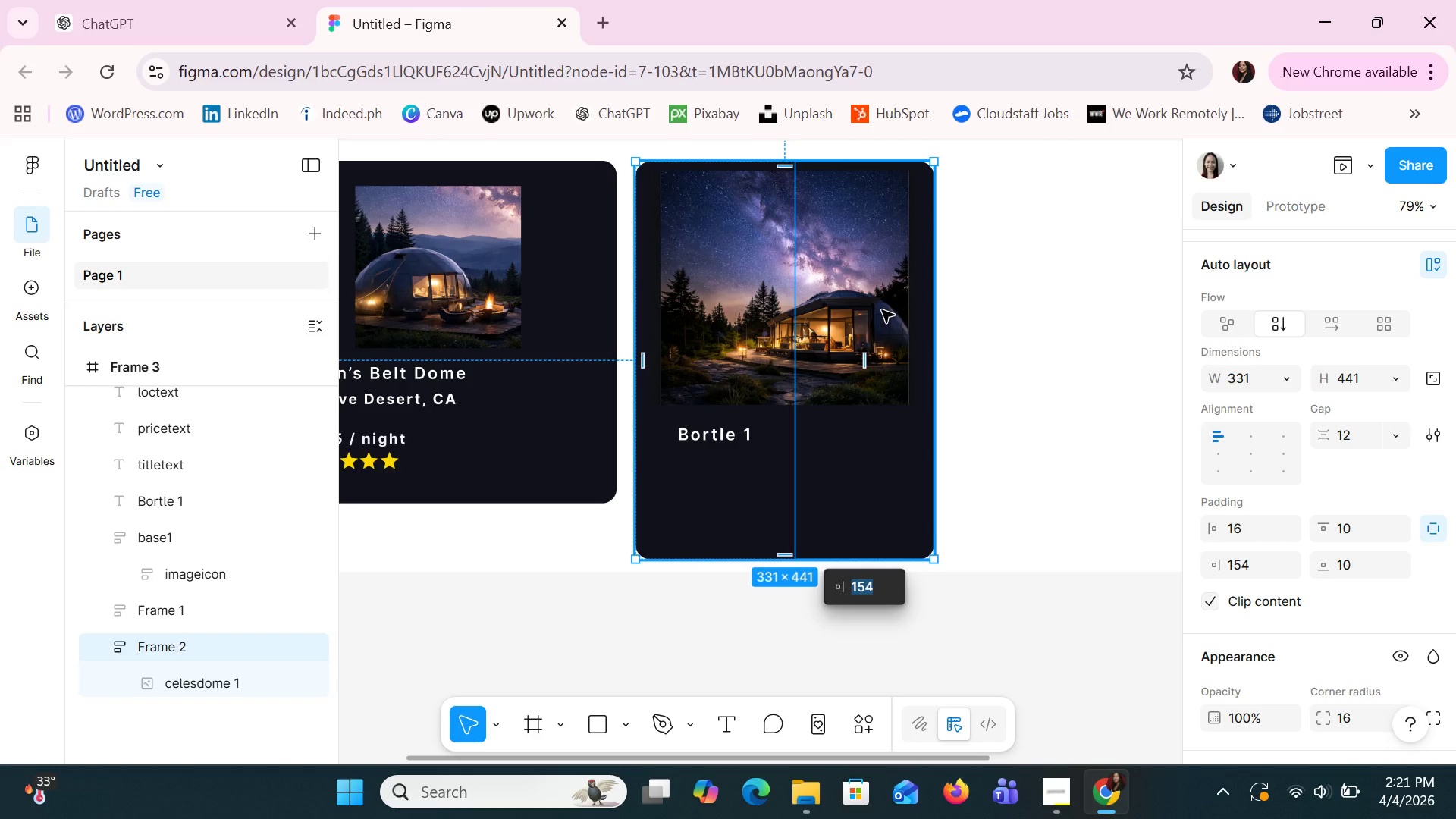 
left_click([703, 260])
 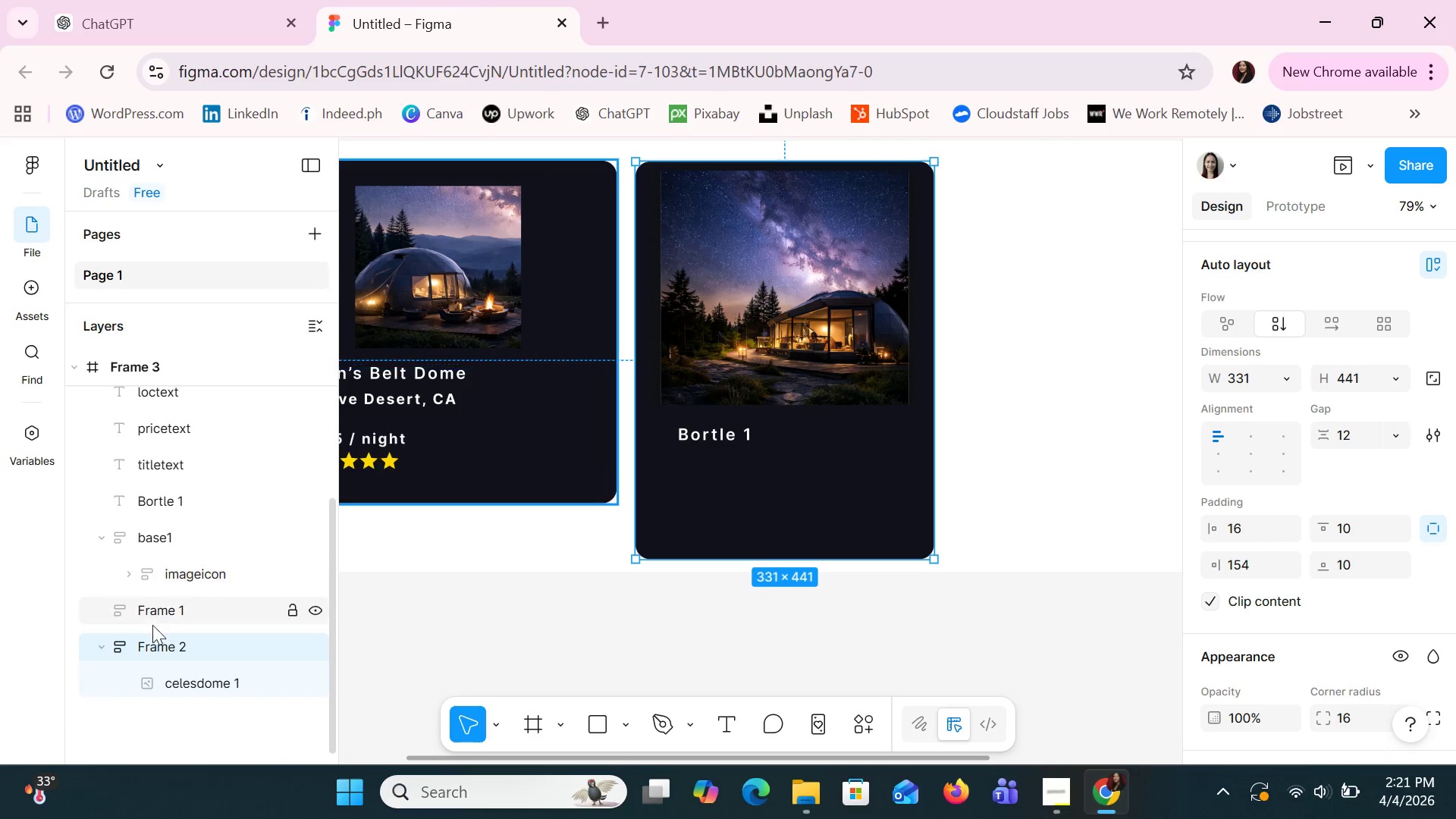 
left_click_drag(start_coordinate=[169, 682], to_coordinate=[146, 628])
 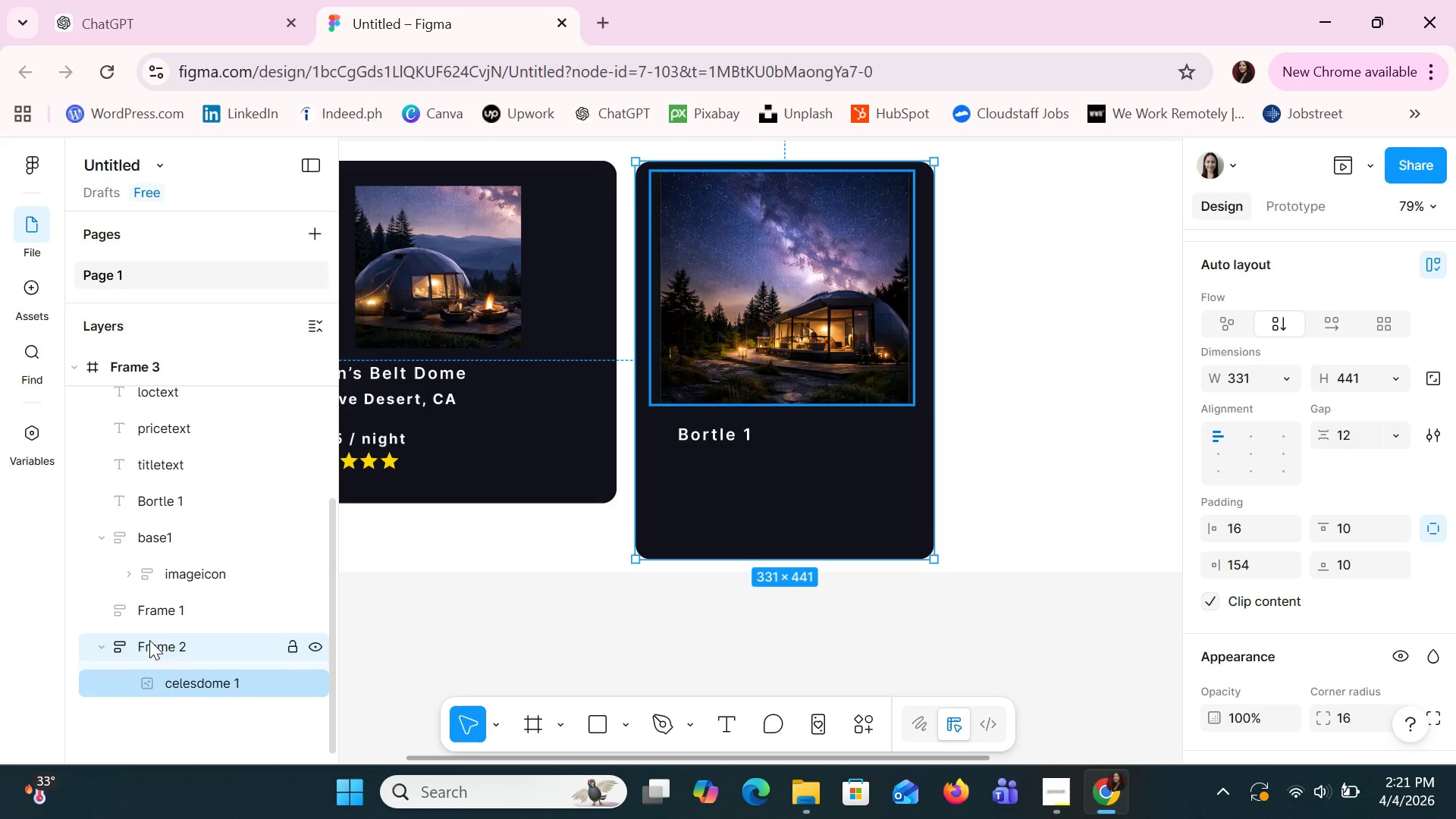 
left_click_drag(start_coordinate=[171, 681], to_coordinate=[151, 633])
 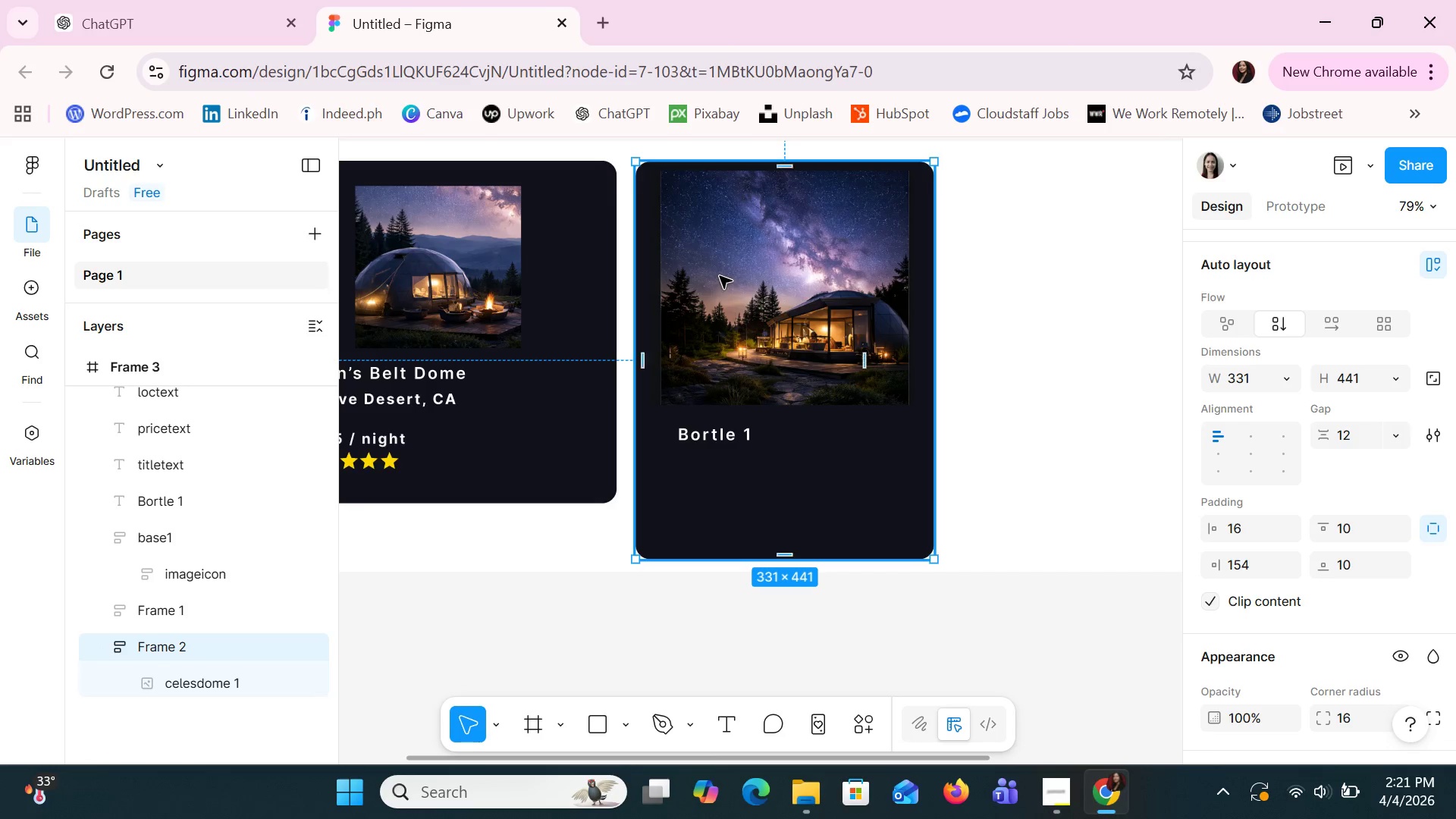 
left_click([720, 276])
 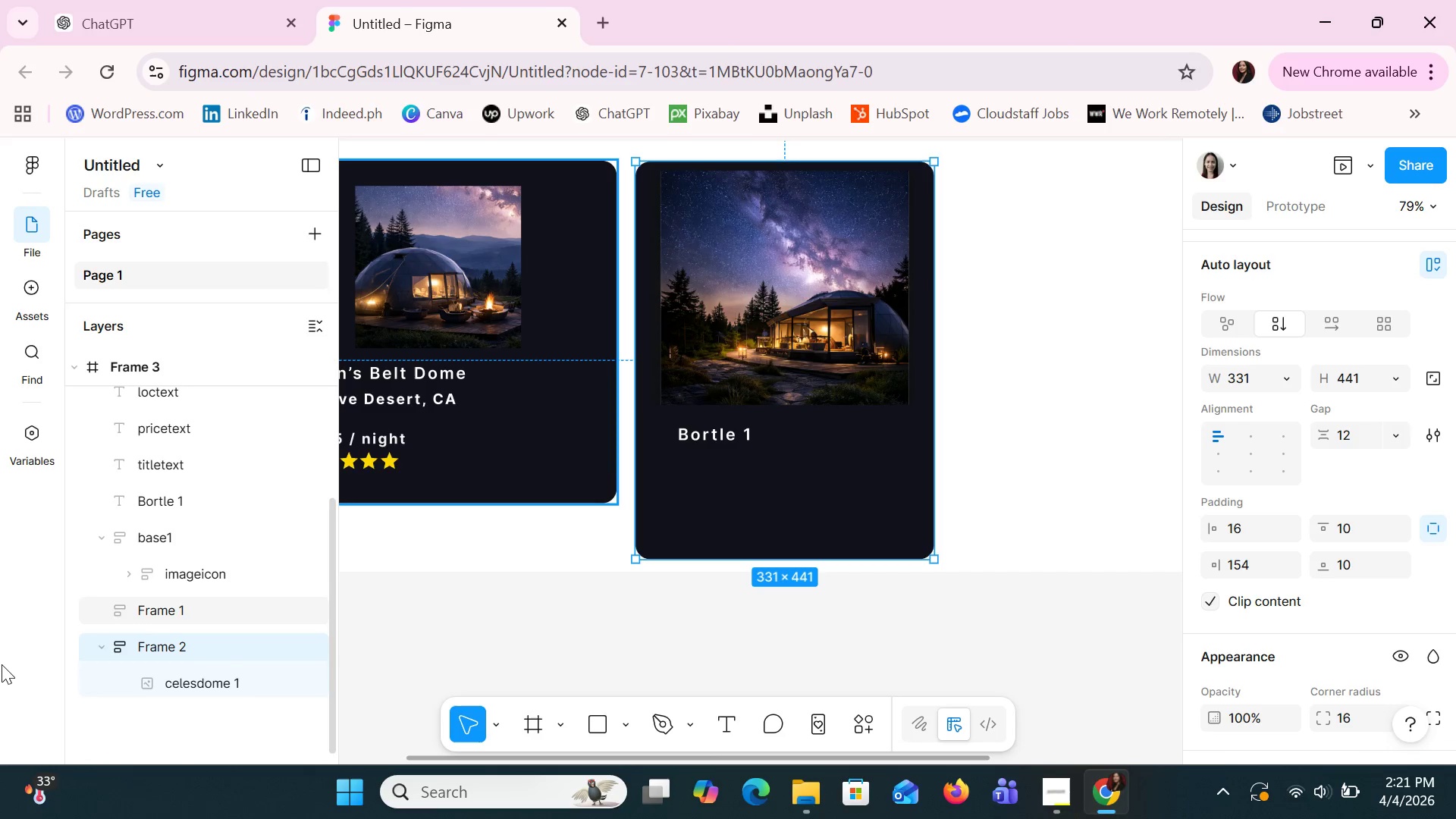 
left_click_drag(start_coordinate=[209, 685], to_coordinate=[177, 626])
 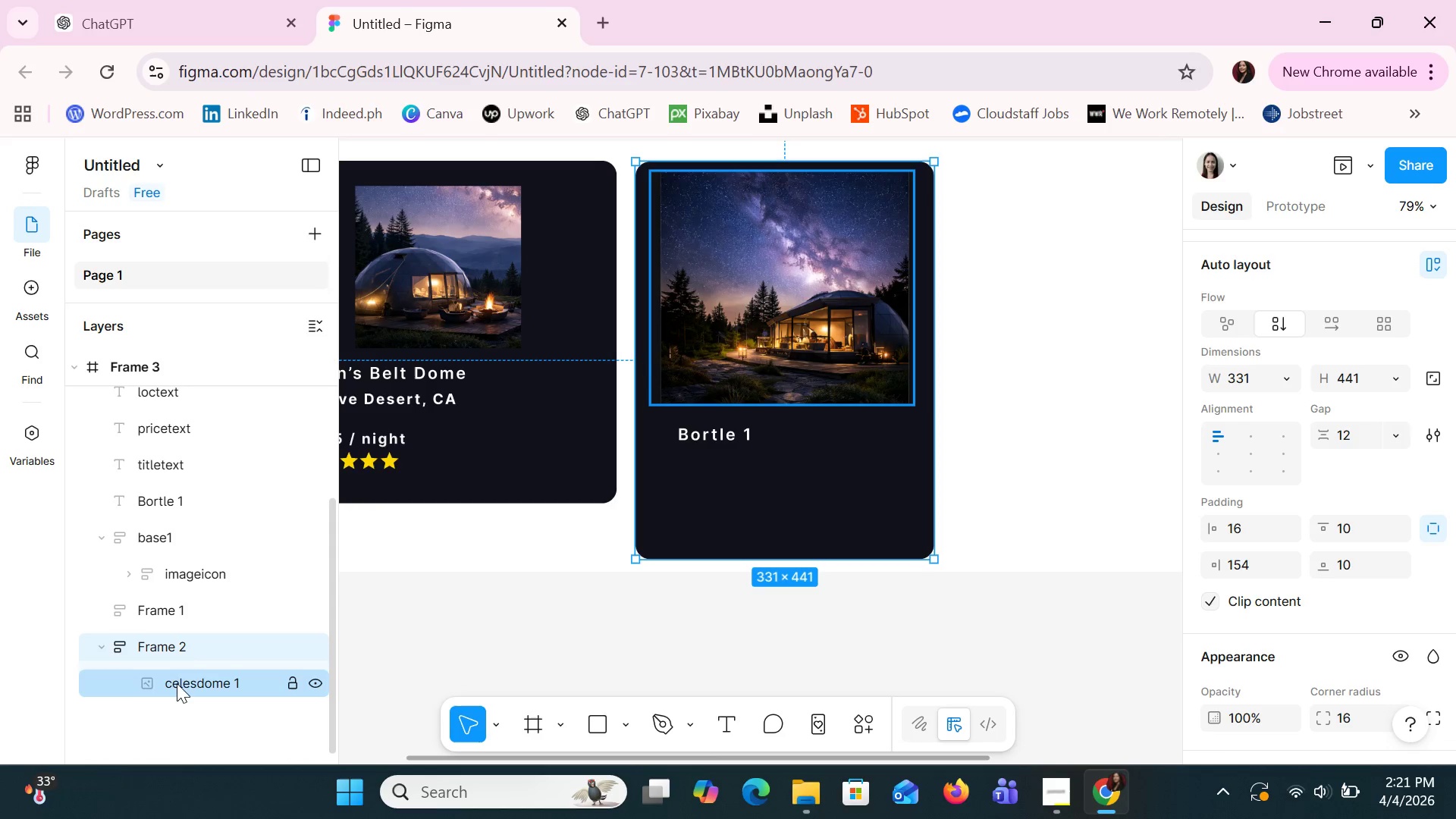 
left_click_drag(start_coordinate=[177, 683], to_coordinate=[155, 598])
 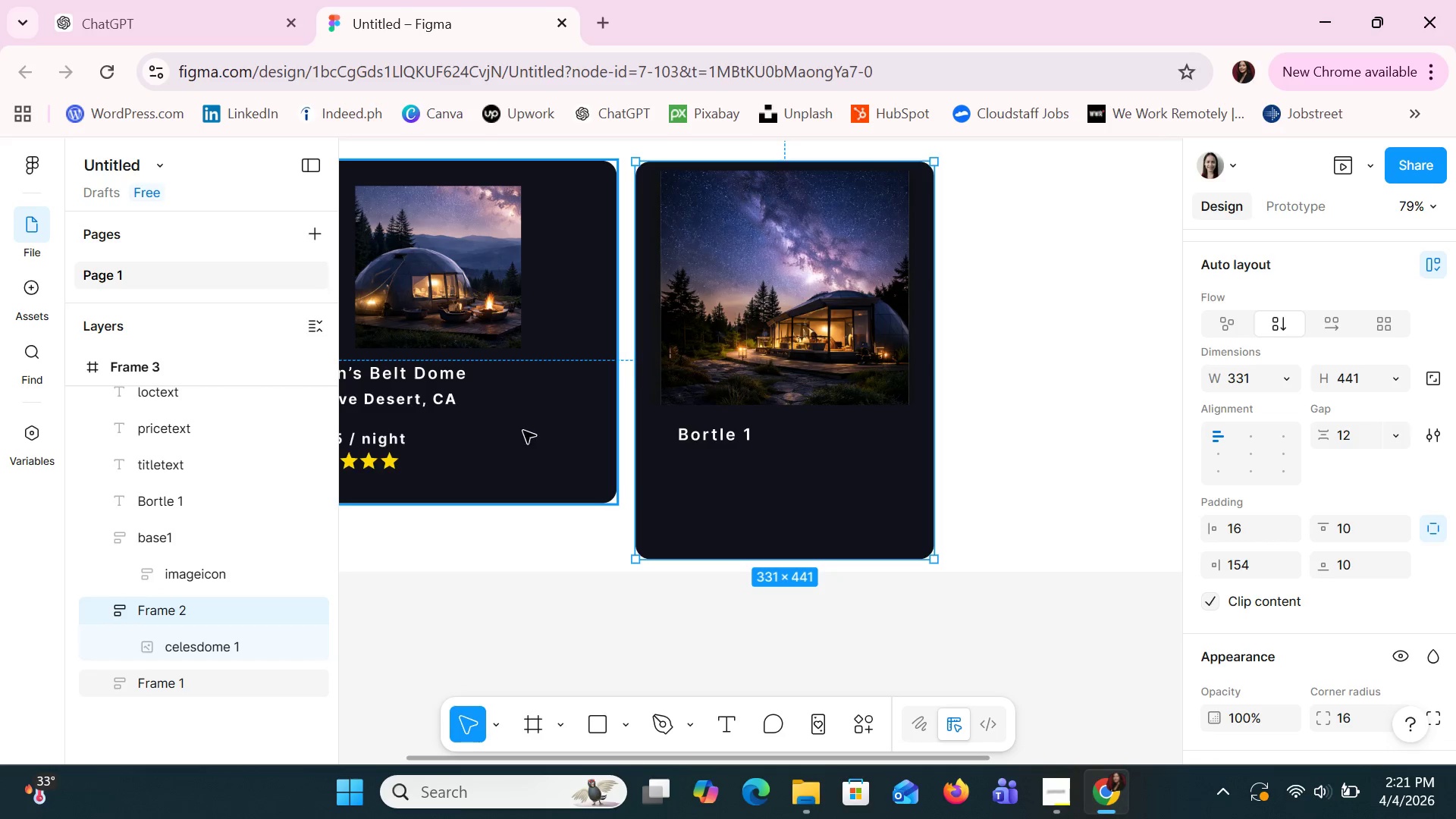 
left_click([888, 247])
 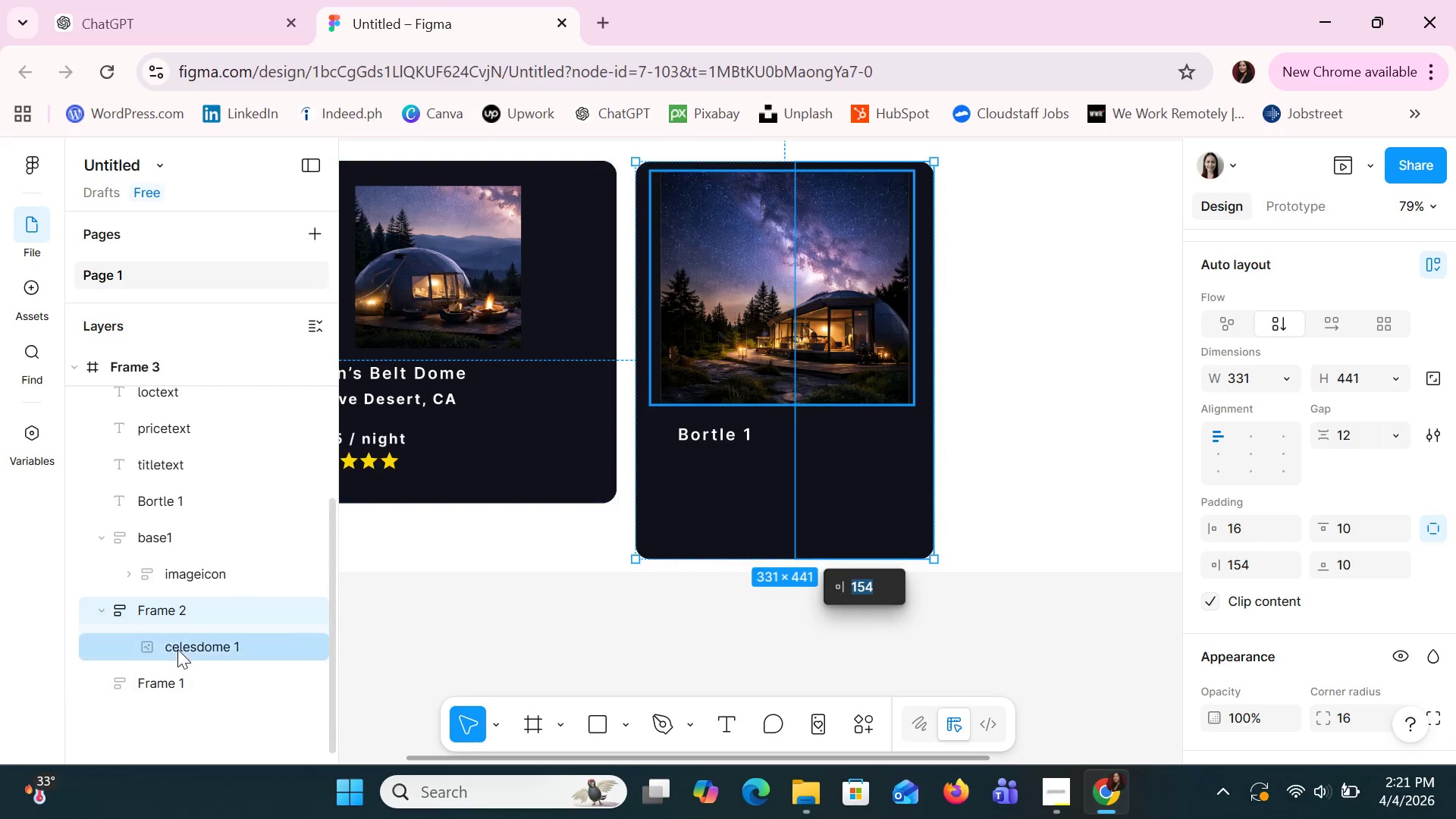 
left_click([180, 641])
 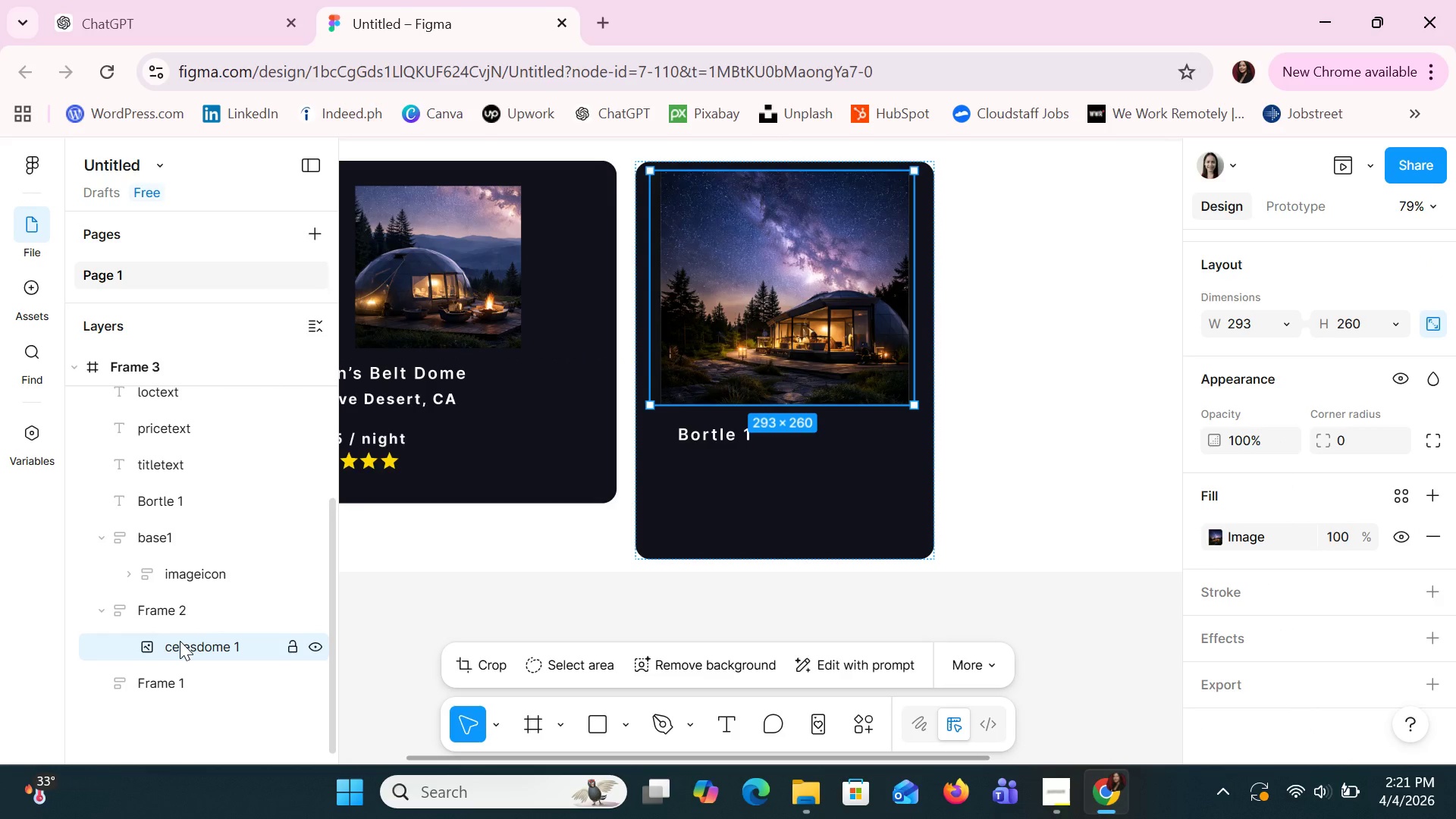 
key(ArrowDown)
 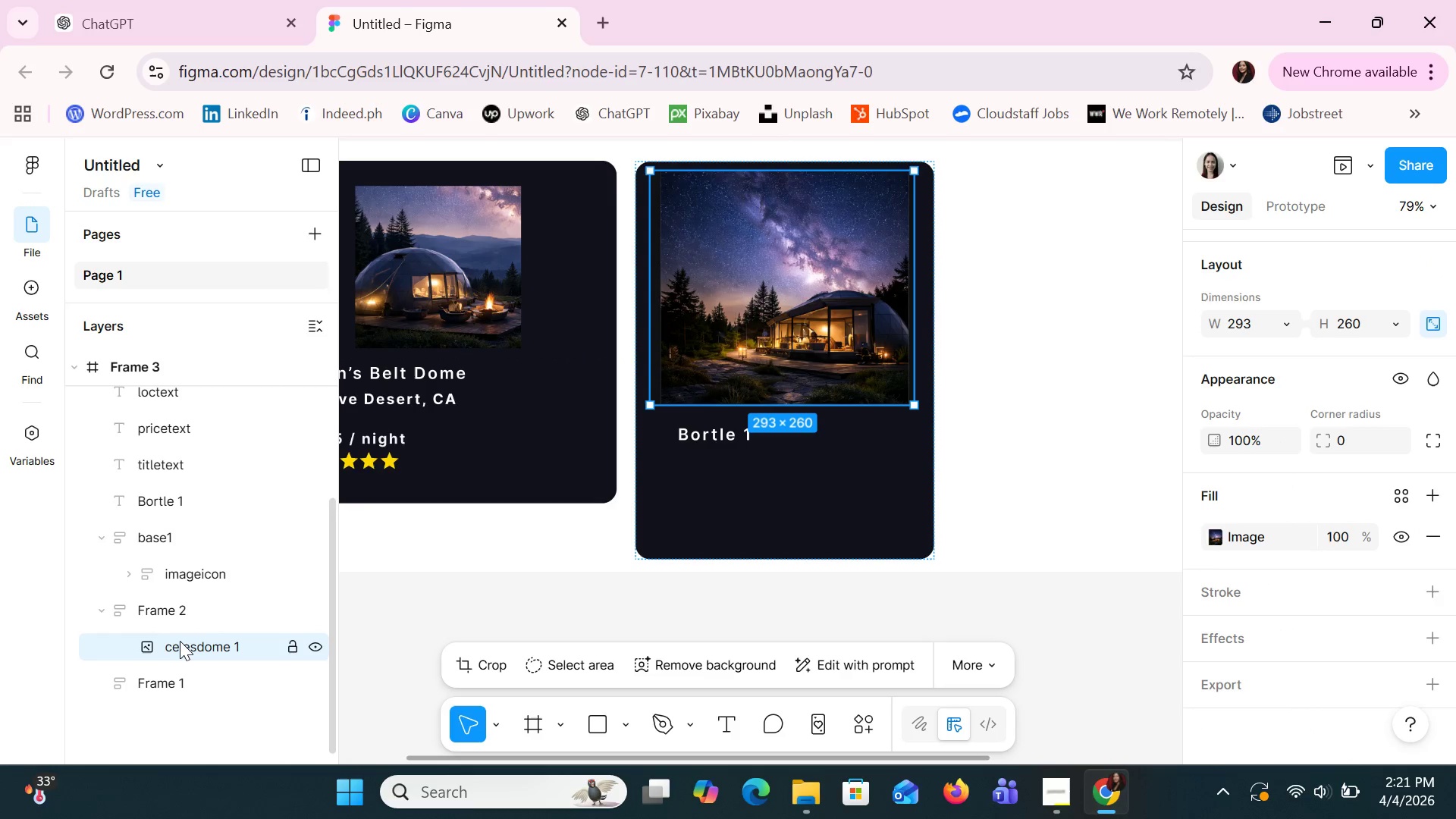 
key(ArrowDown)
 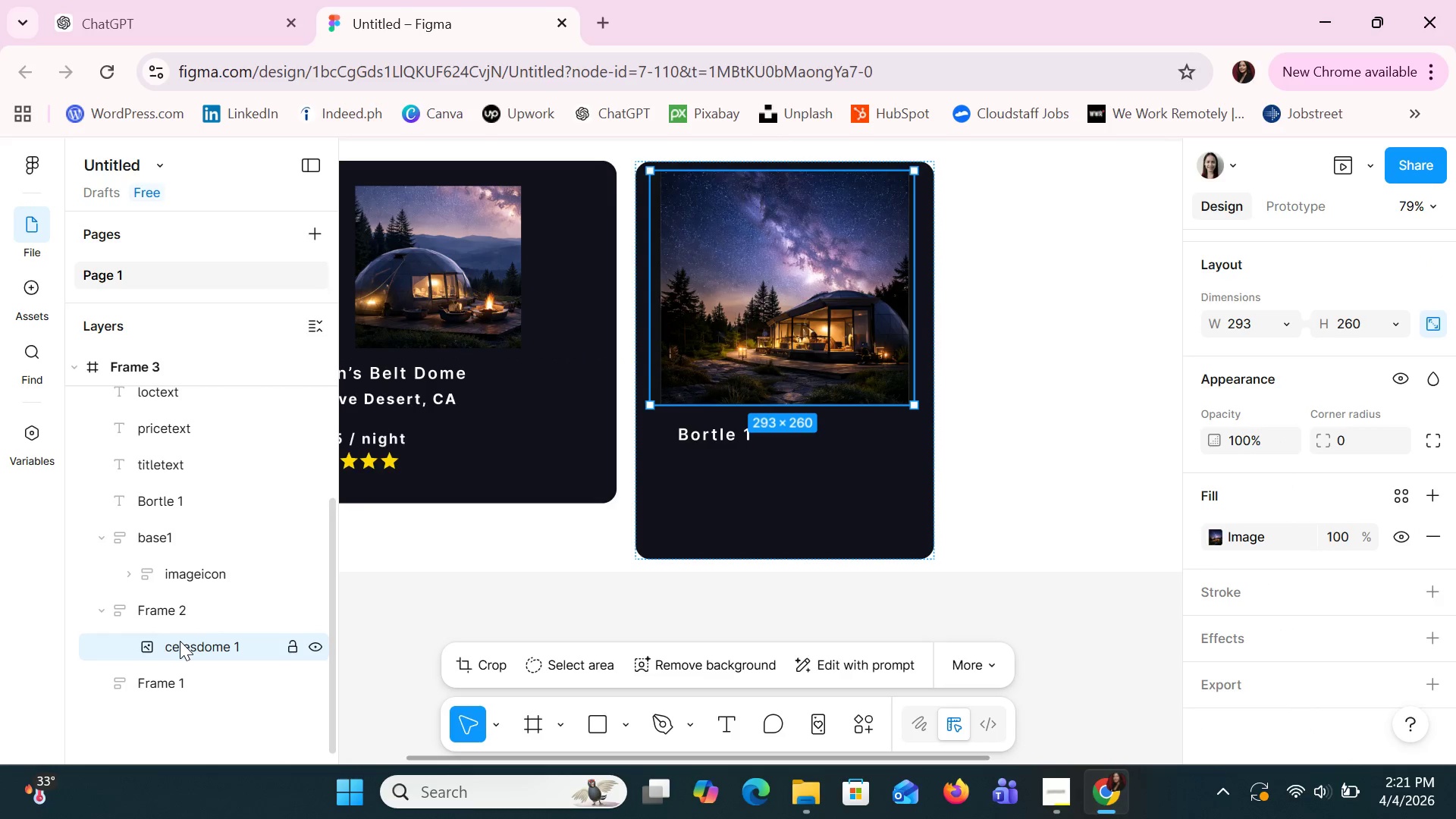 
key(ArrowDown)
 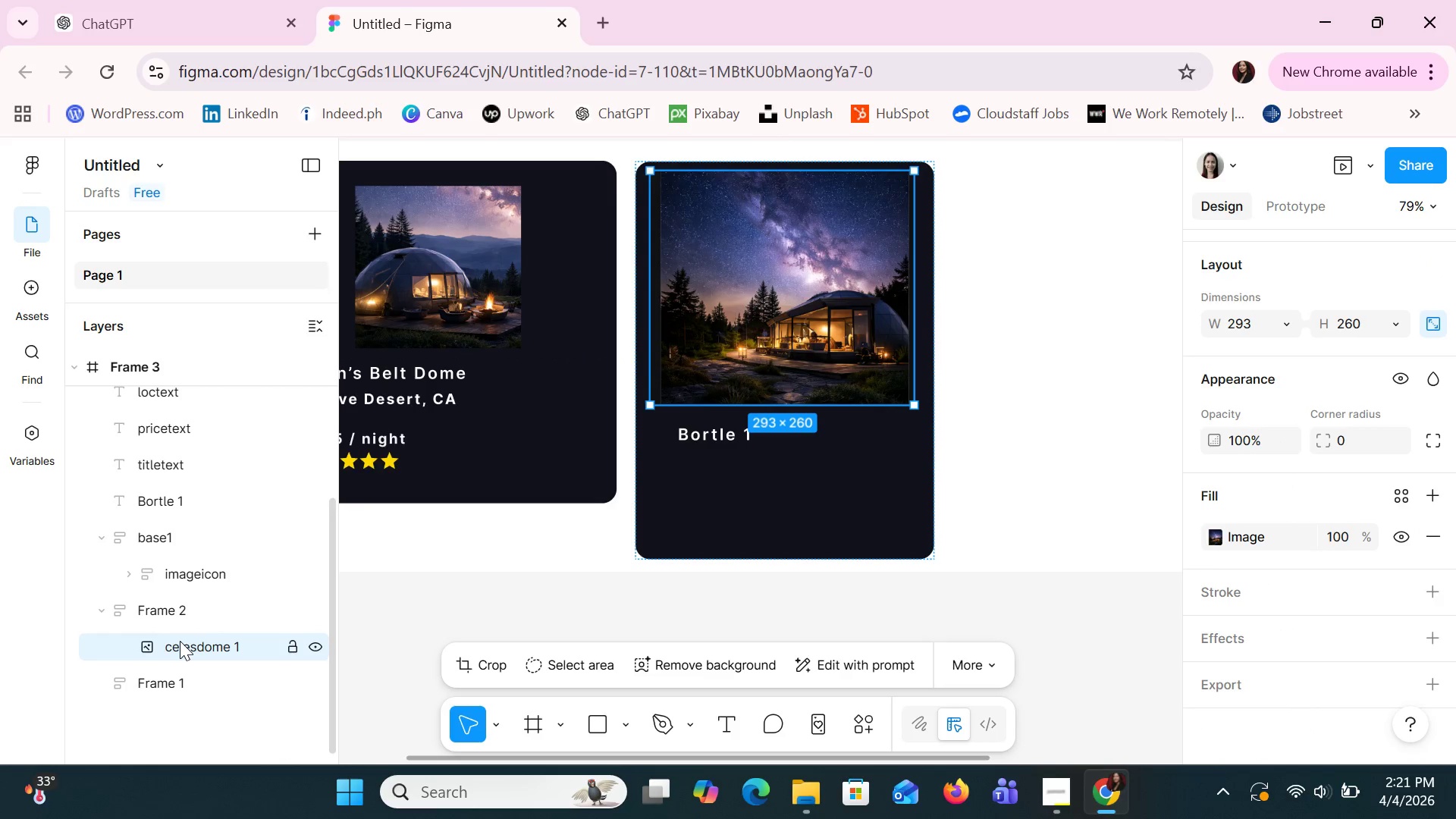 
key(ArrowDown)
 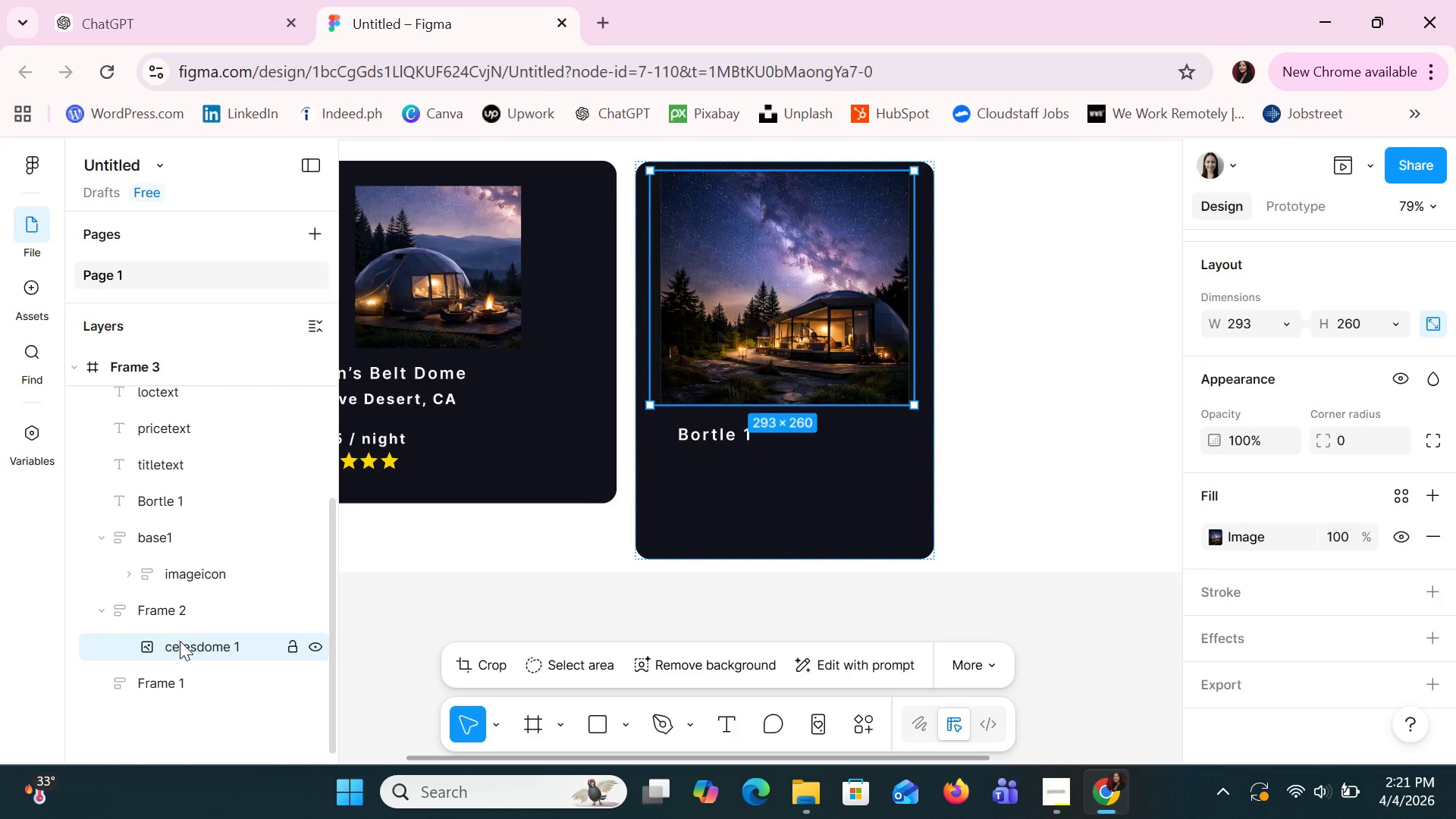 
key(Control+Z)
 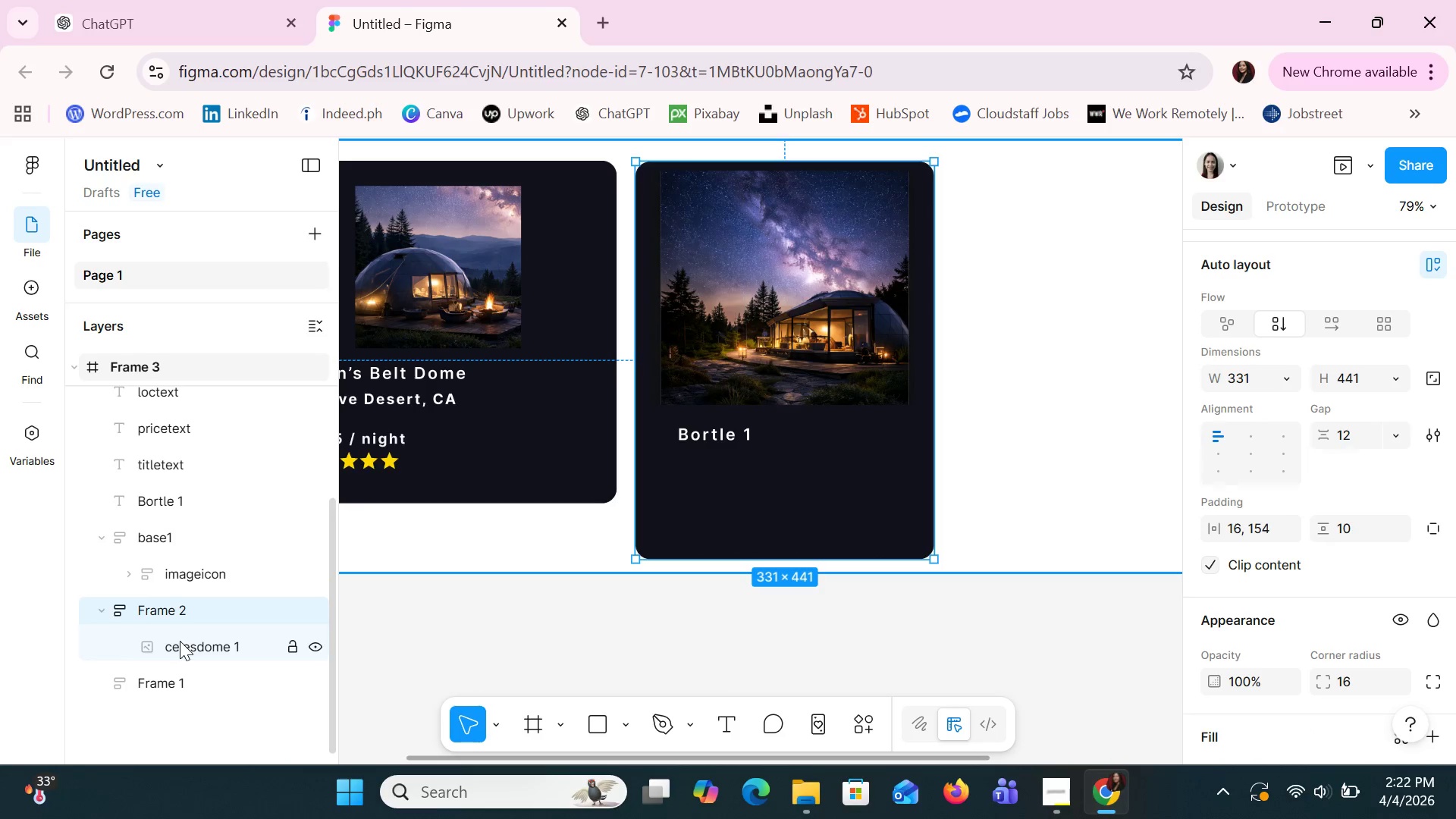 
key(Control+Z)
 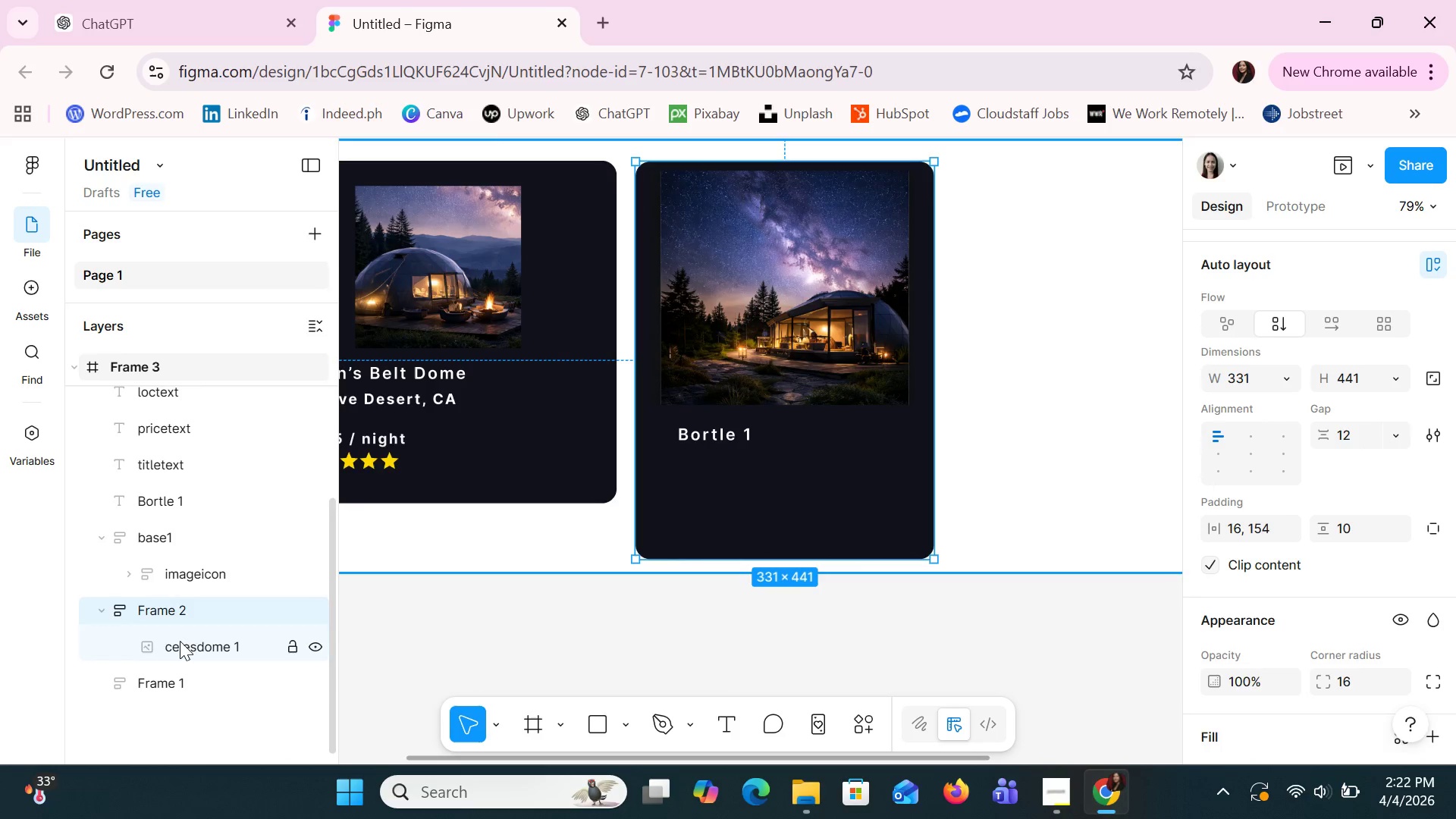 
key(Control+Z)
 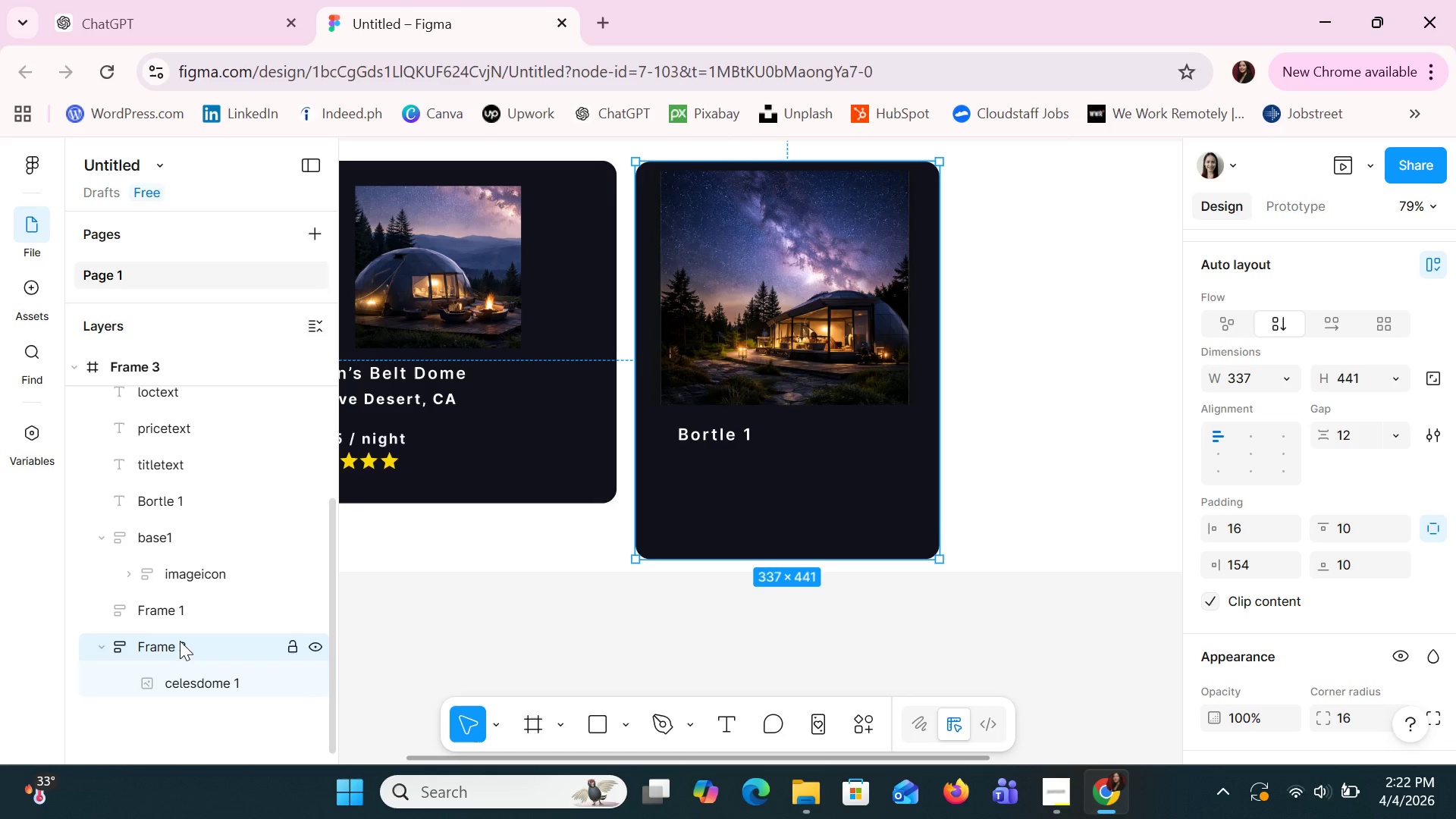 
left_click([180, 641])
 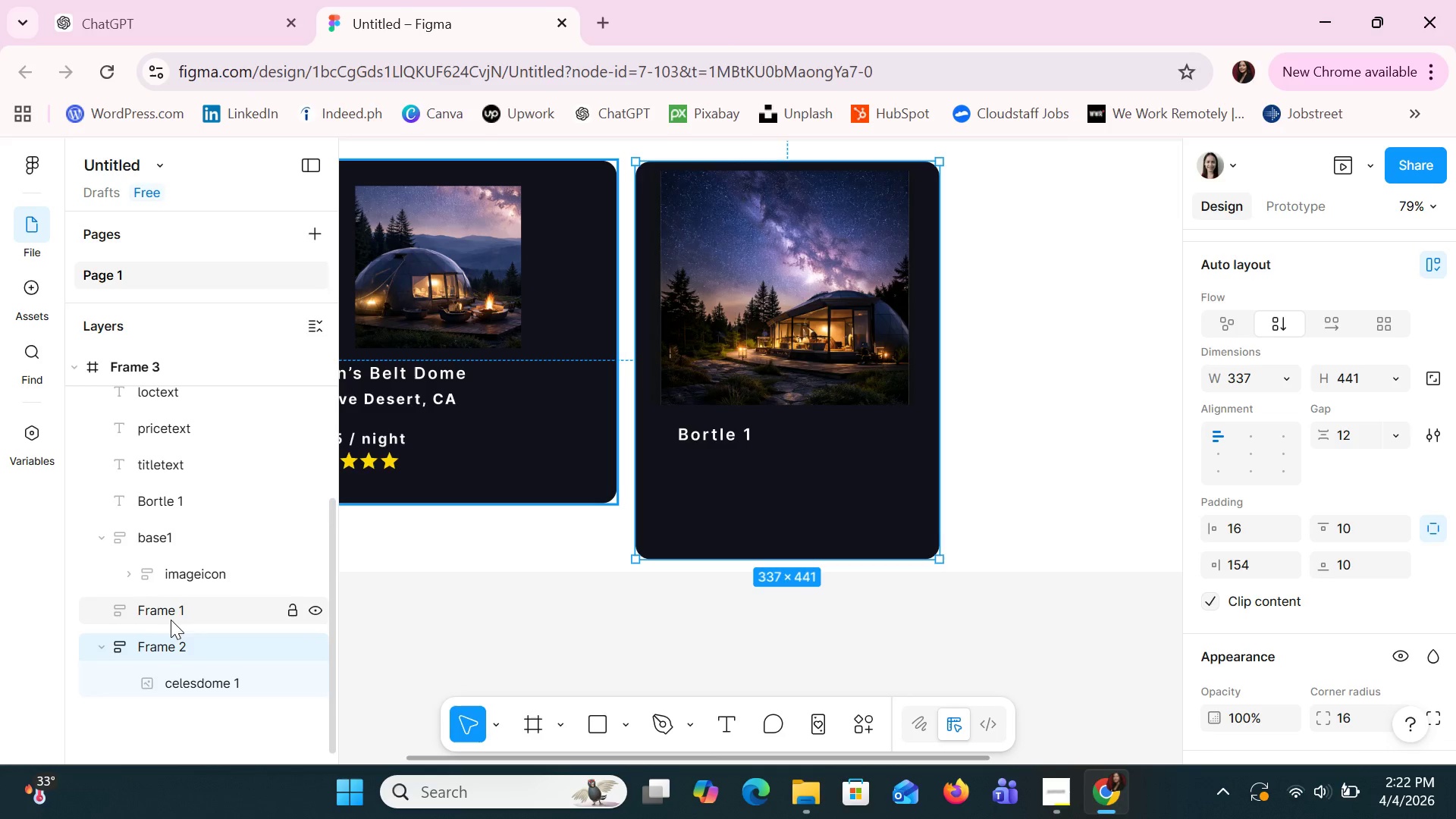 
left_click([169, 615])
 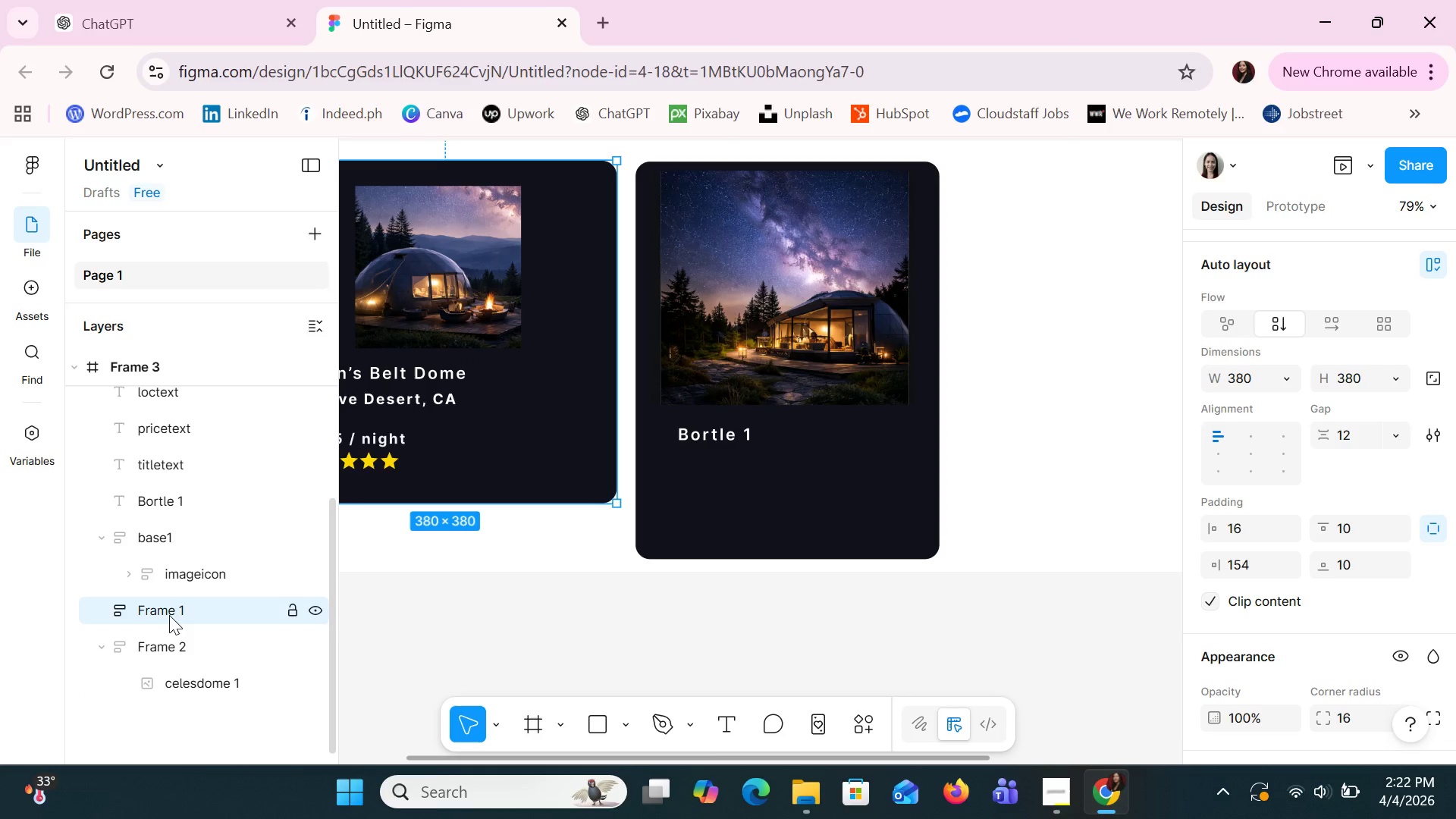 
left_click([169, 615])
 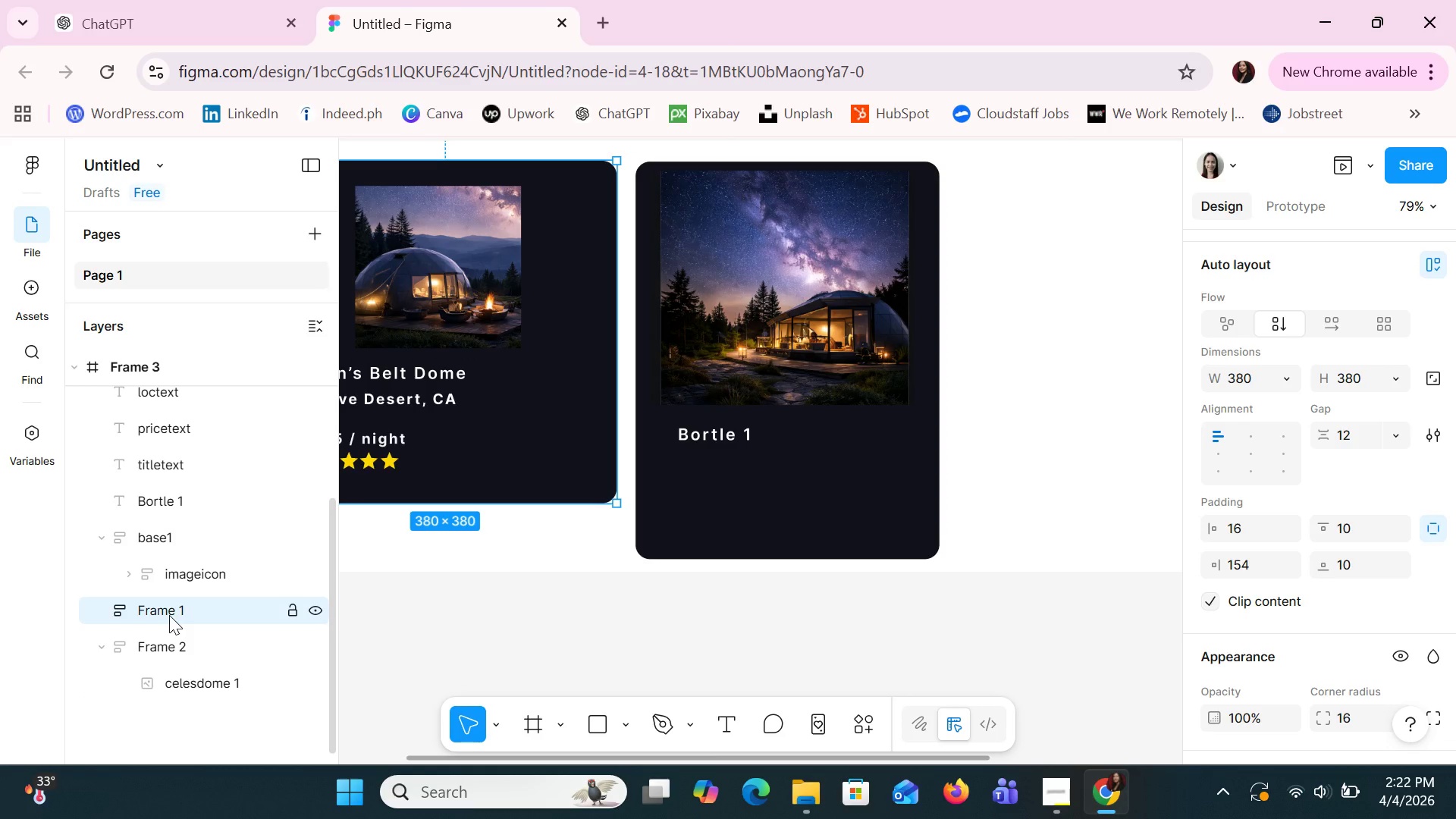 
double_click([169, 615])
 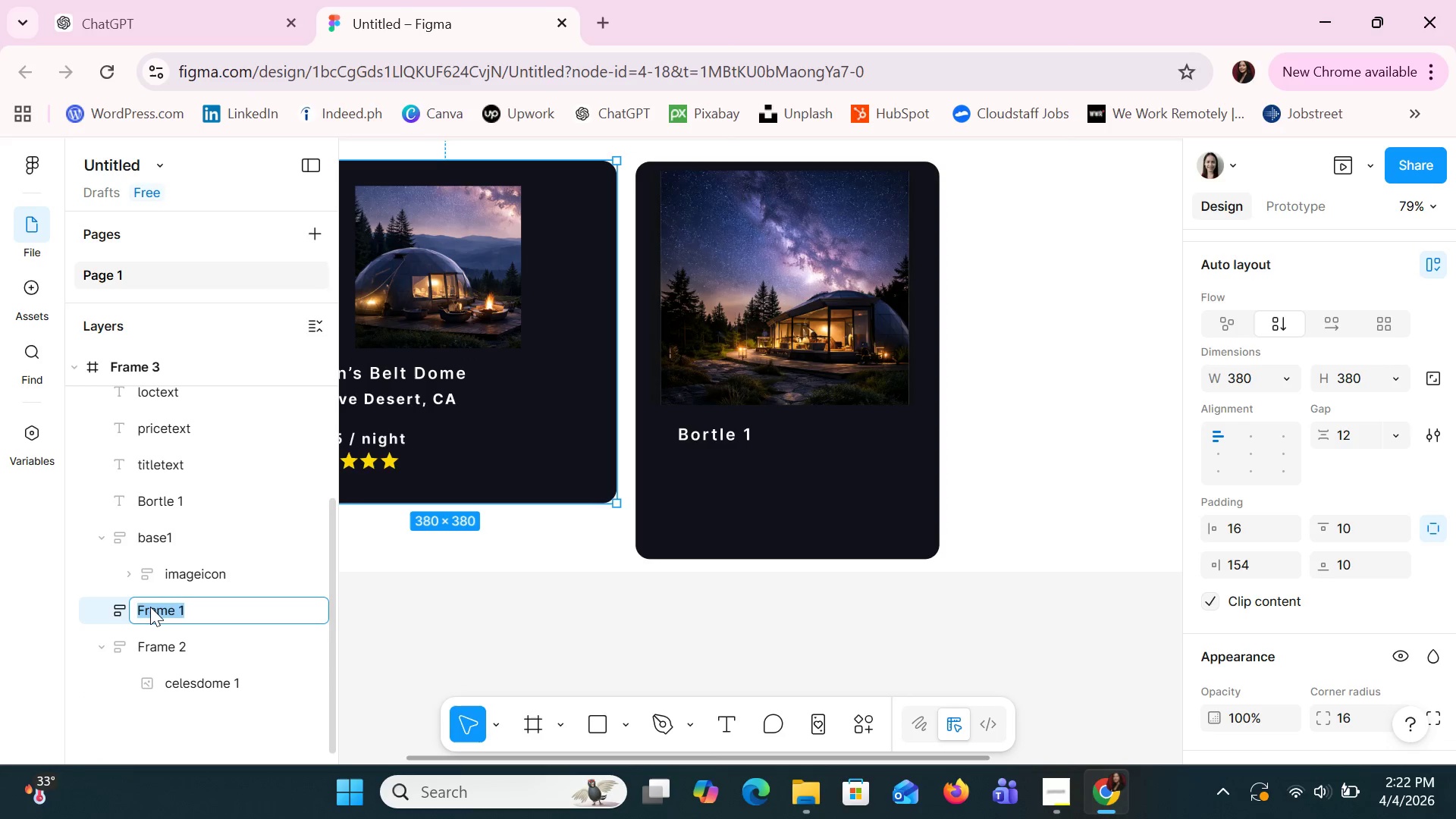 
double_click([150, 607])
 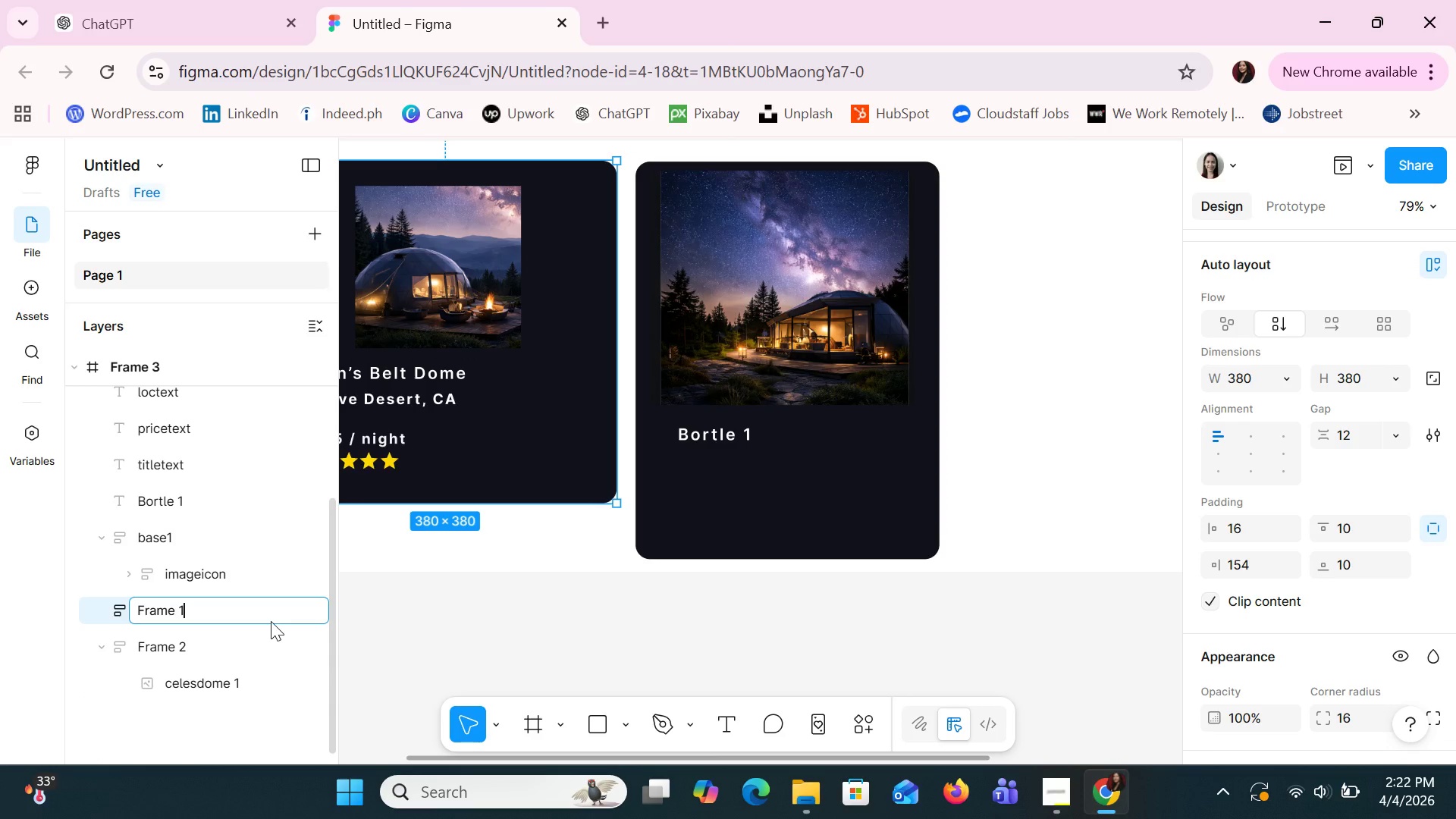 
left_click([271, 621])
 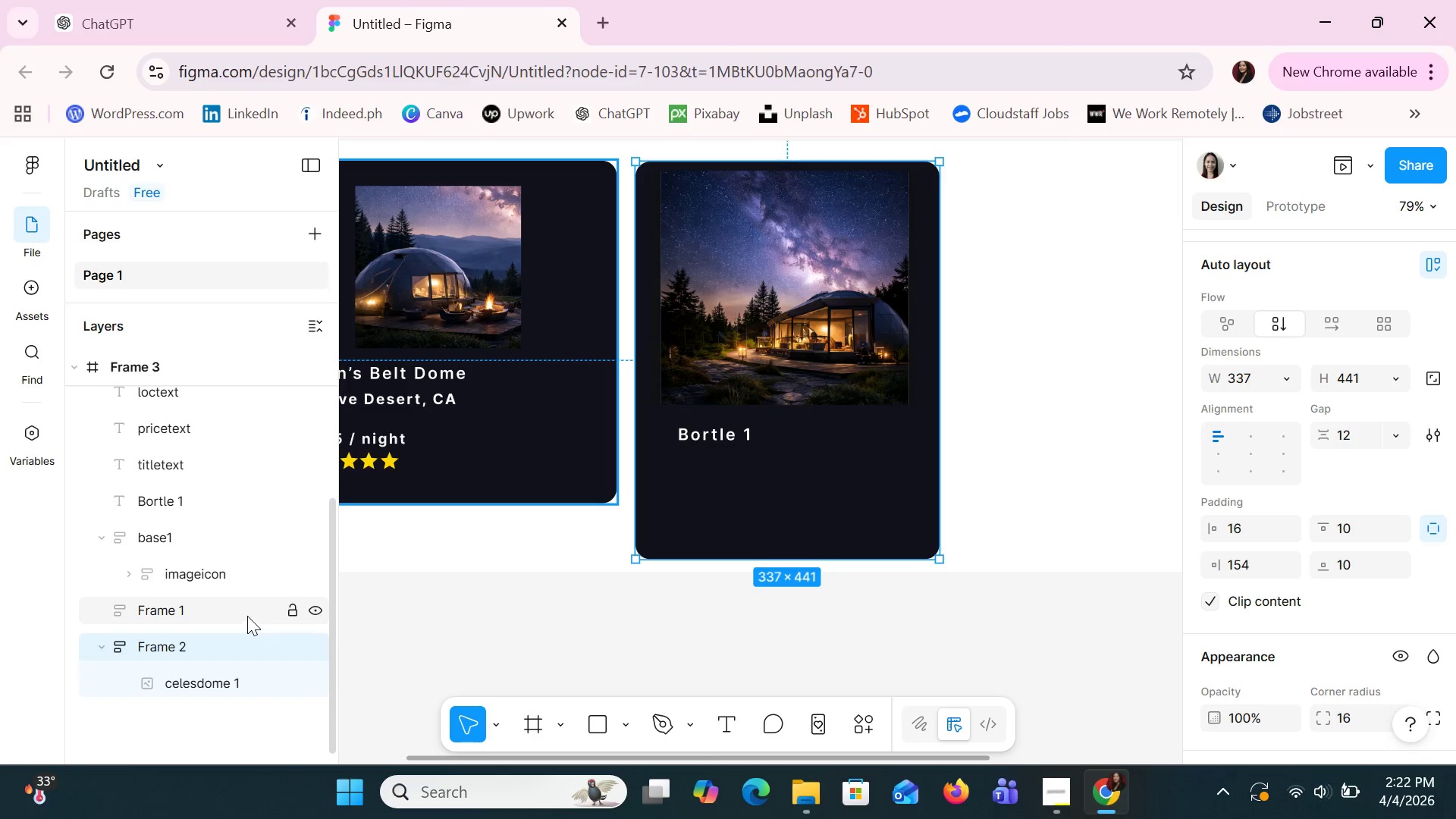 
double_click([247, 616])
 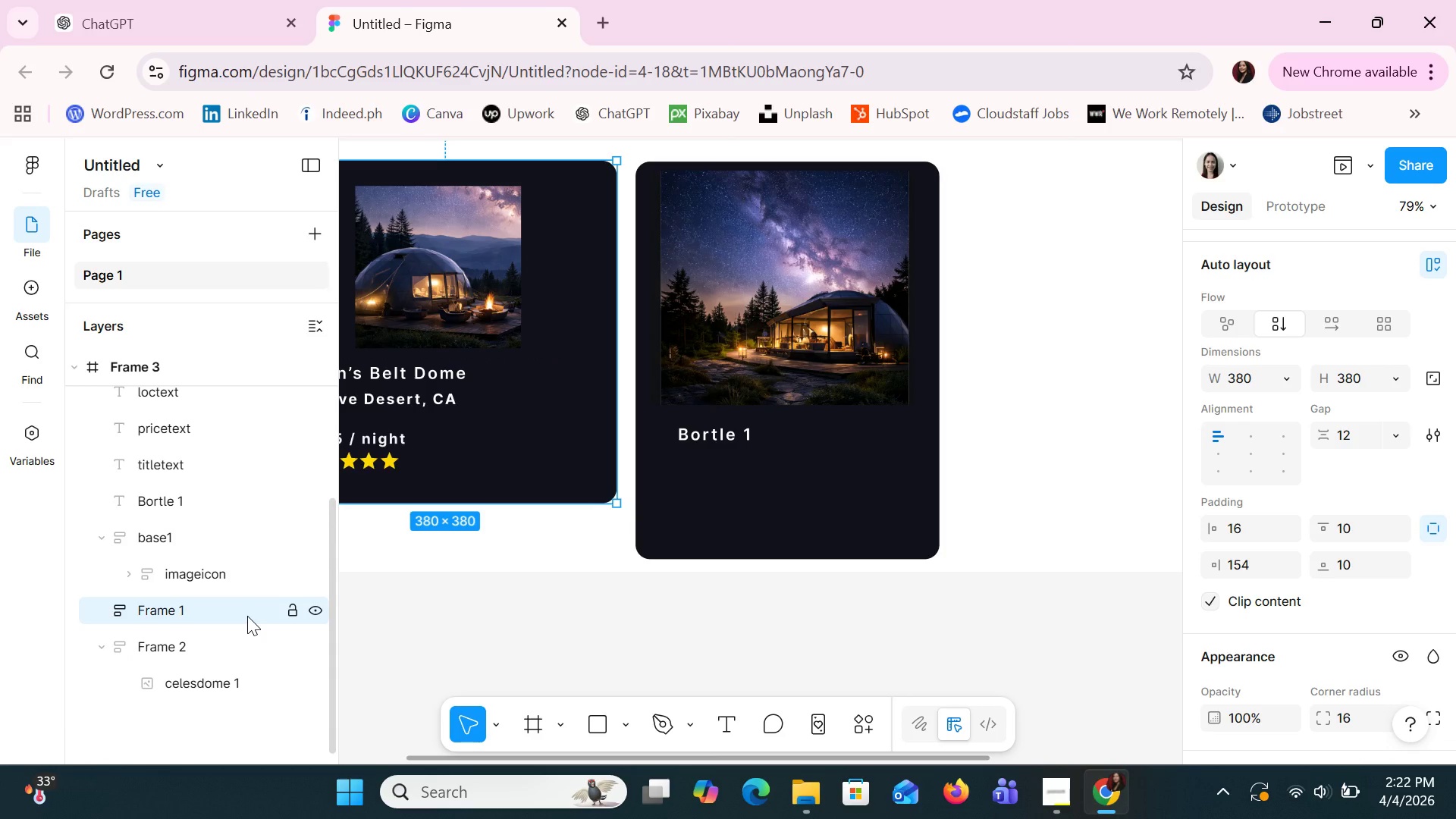 
key(Delete)
 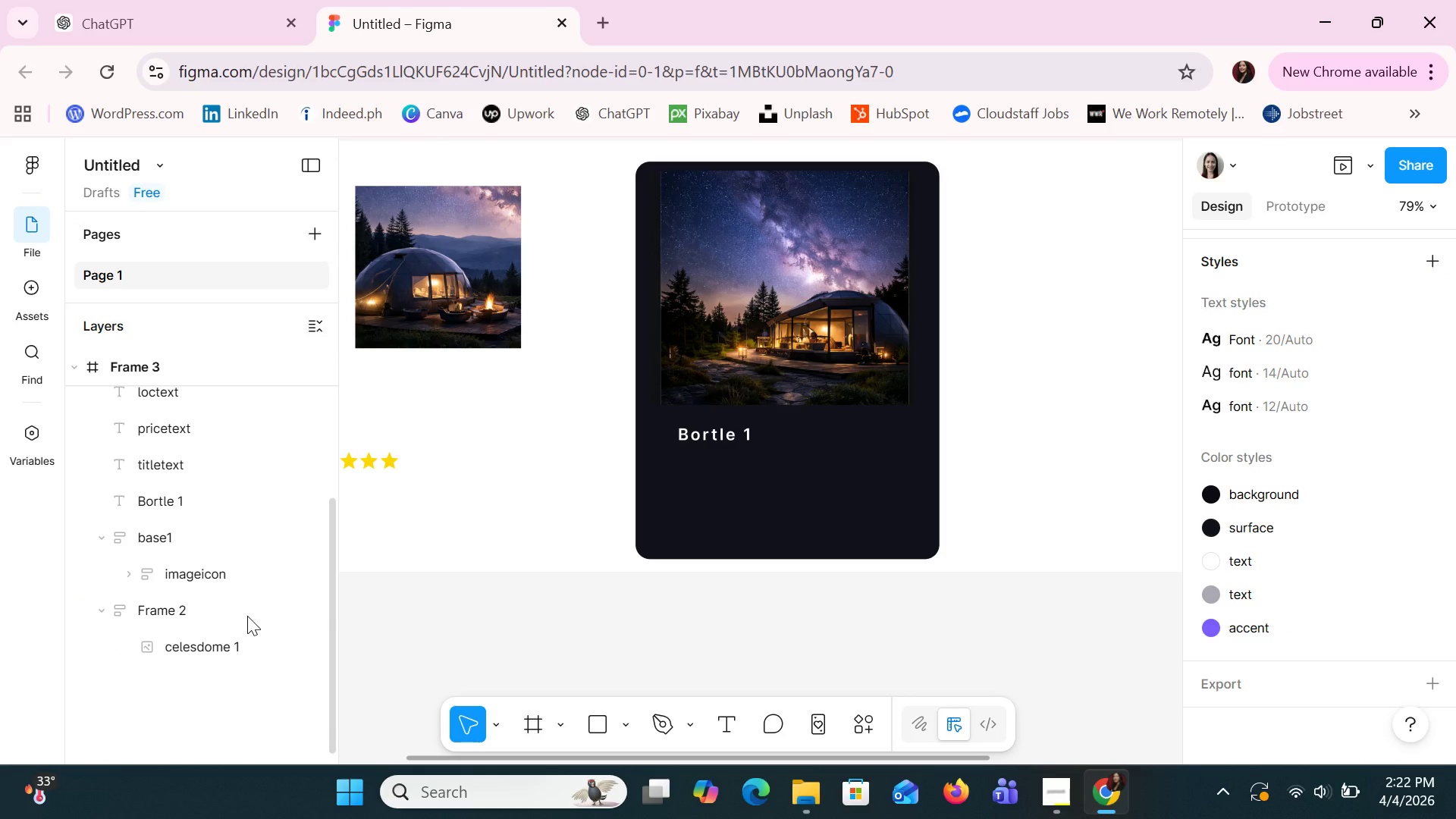 
key(Control+Z)
 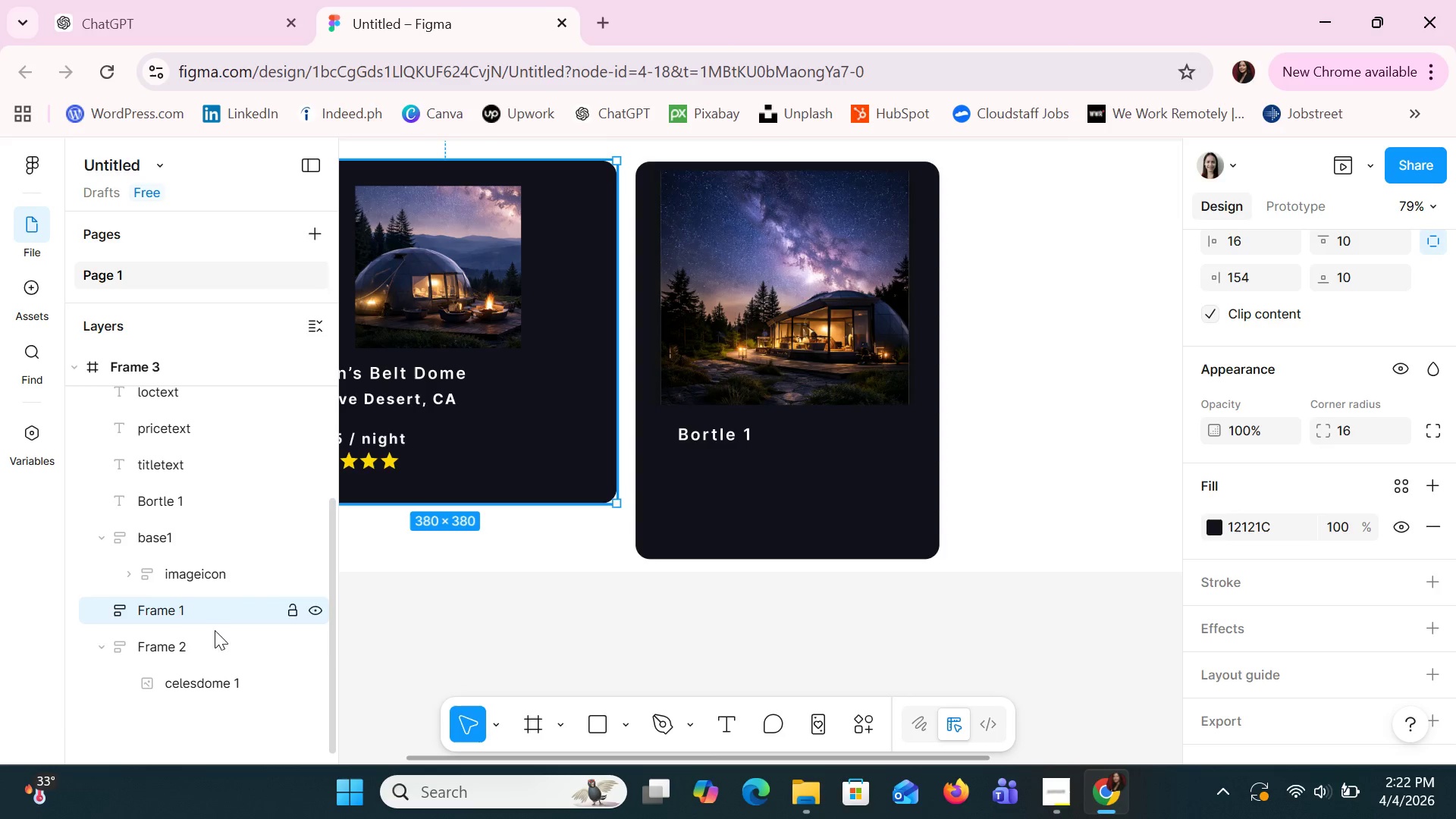 
left_click([191, 653])
 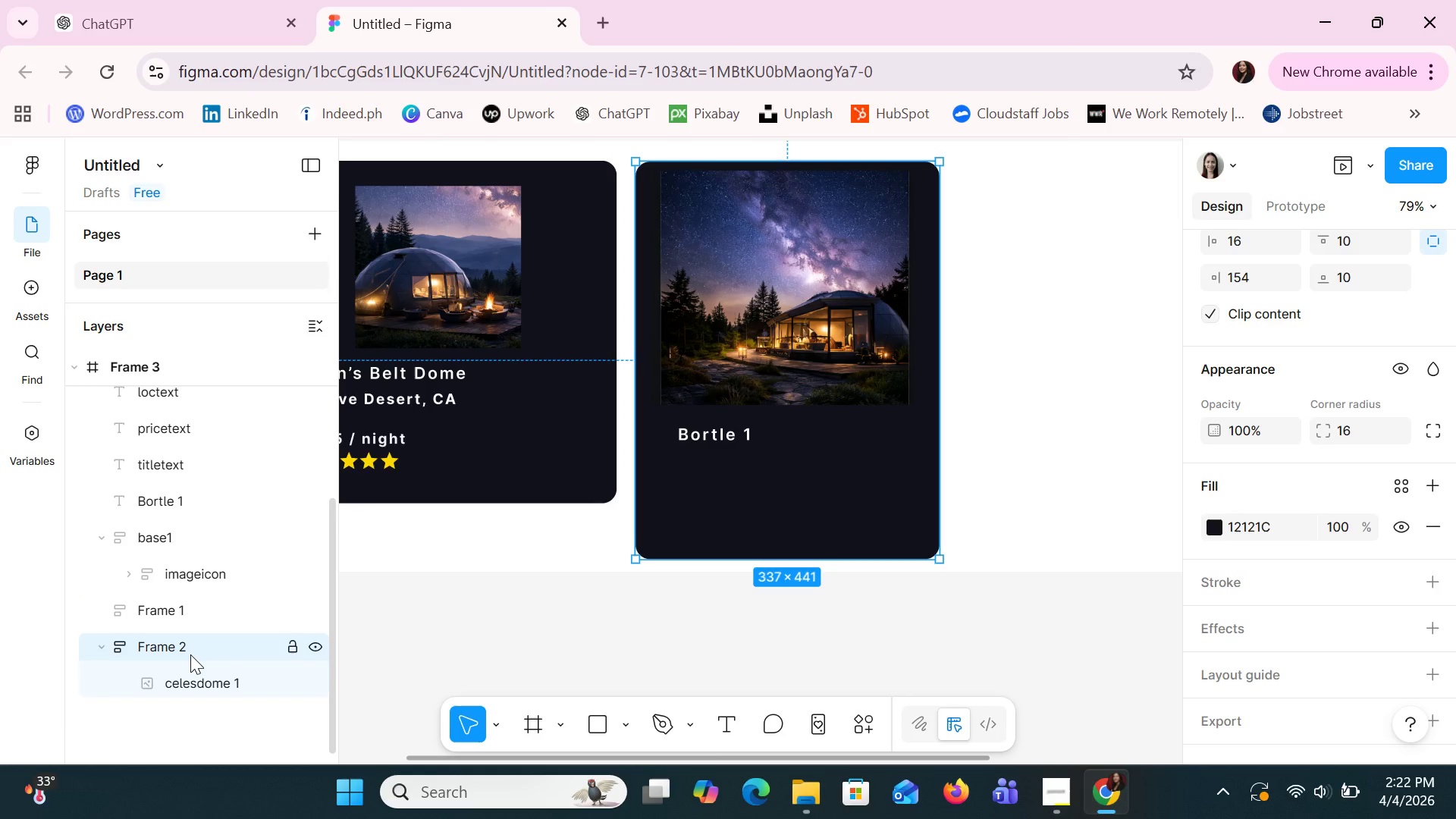 
key(Delete)
 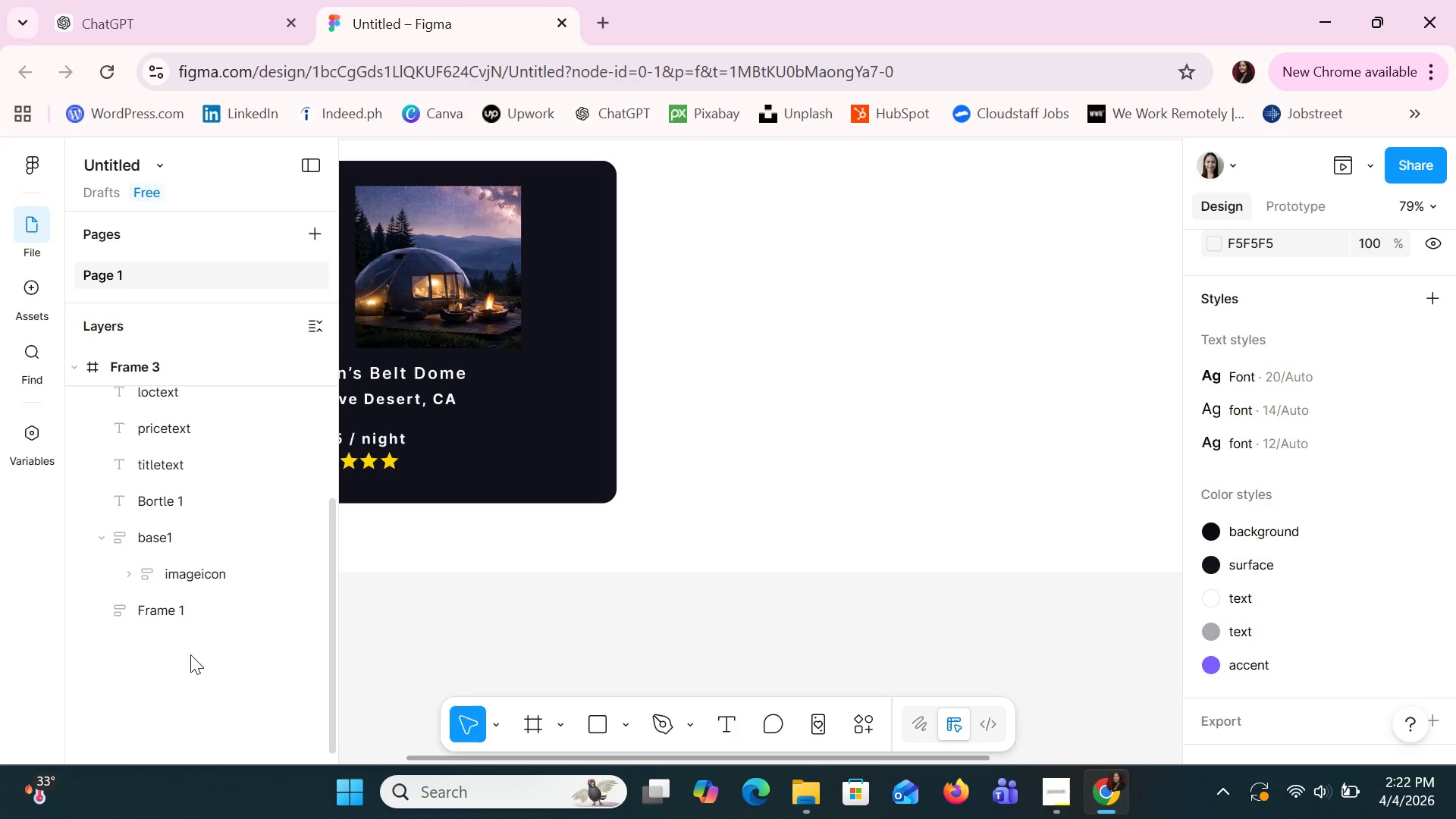 
key(Control+Z)
 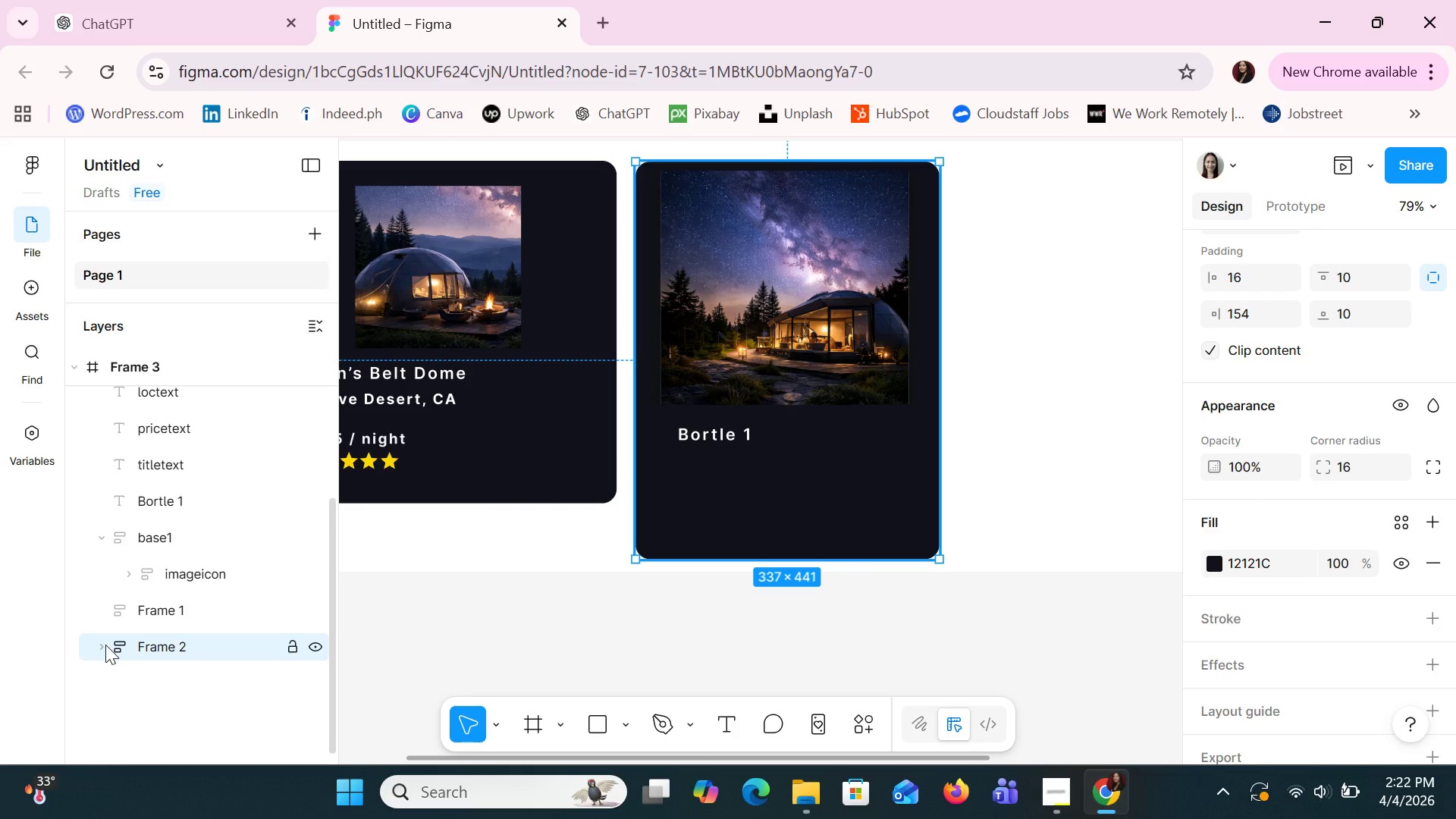 
scroll: coordinate [109, 648], scroll_direction: none, amount: 0.0
 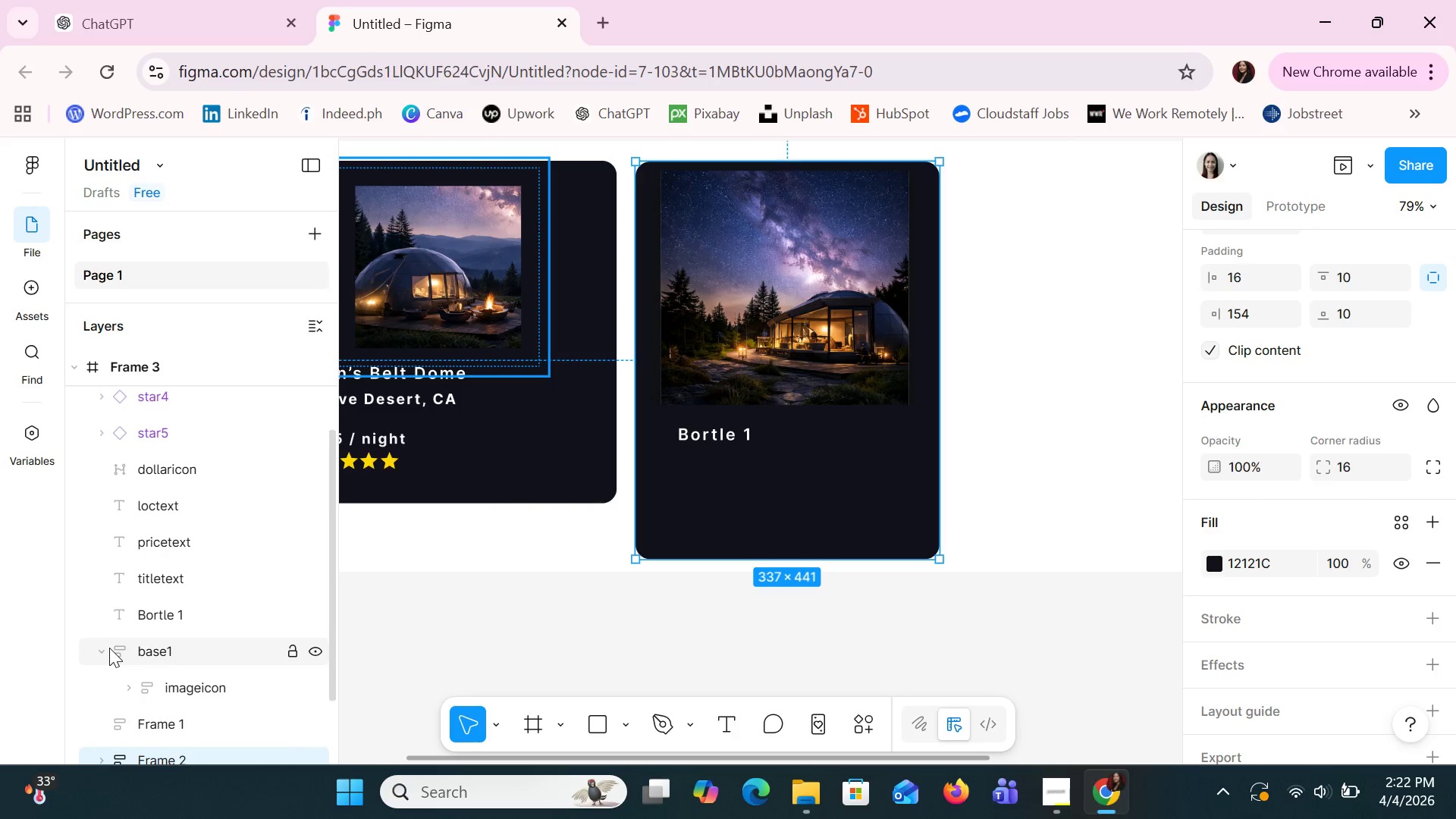 
scroll: coordinate [109, 648], scroll_direction: up, amount: 8.0
 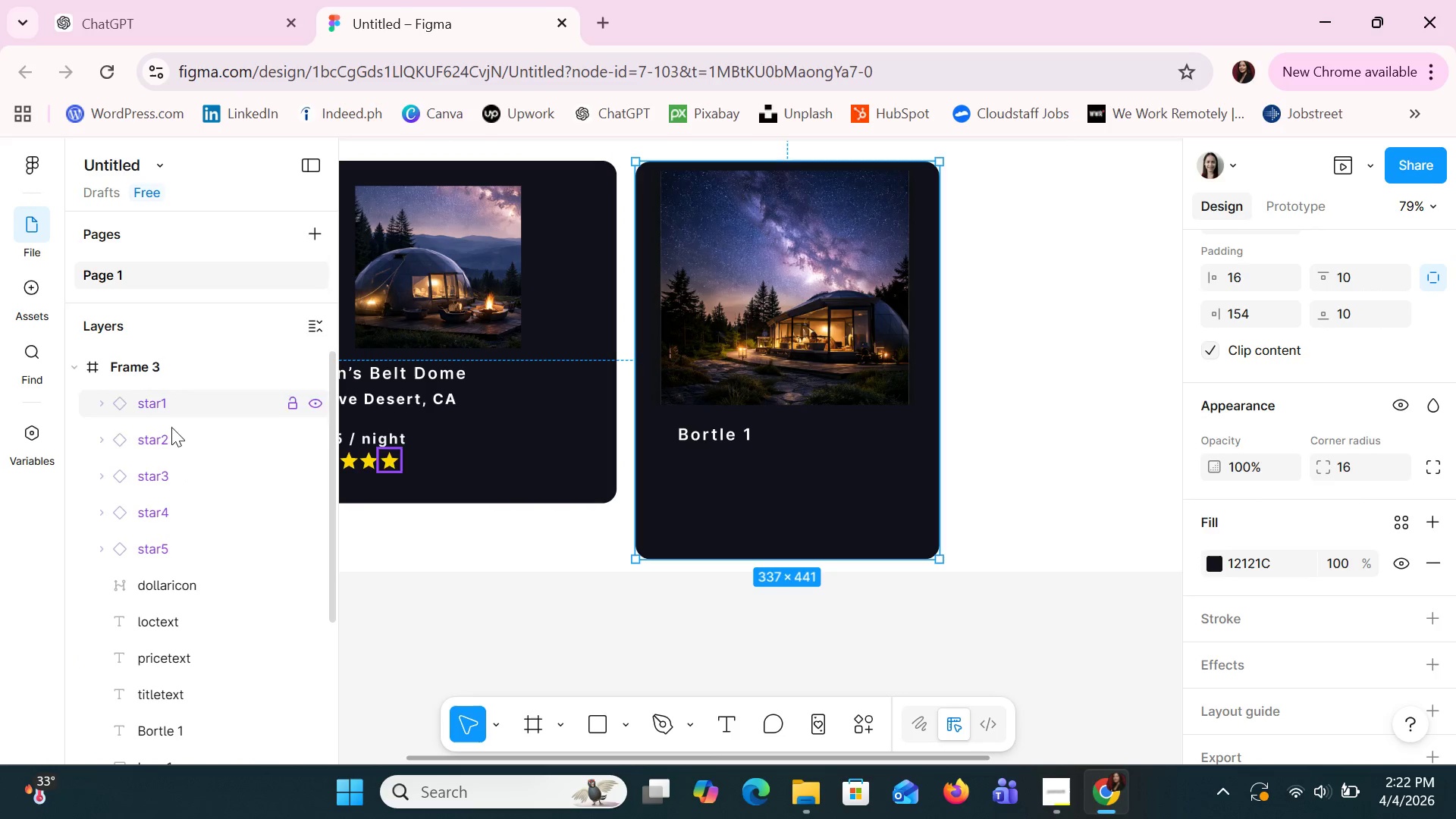 
scroll: coordinate [205, 482], scroll_direction: down, amount: 4.0
 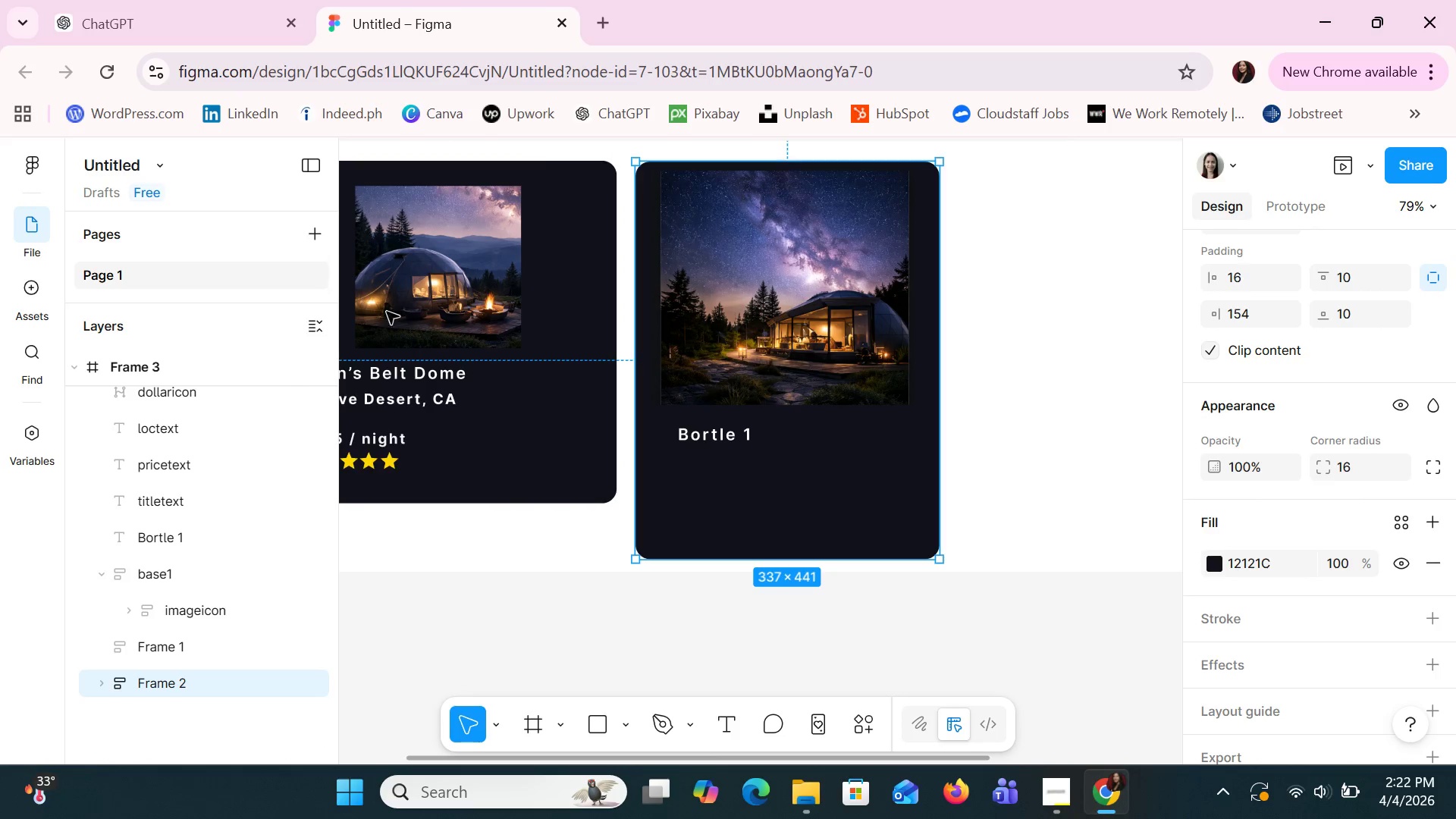 
left_click([404, 296])
 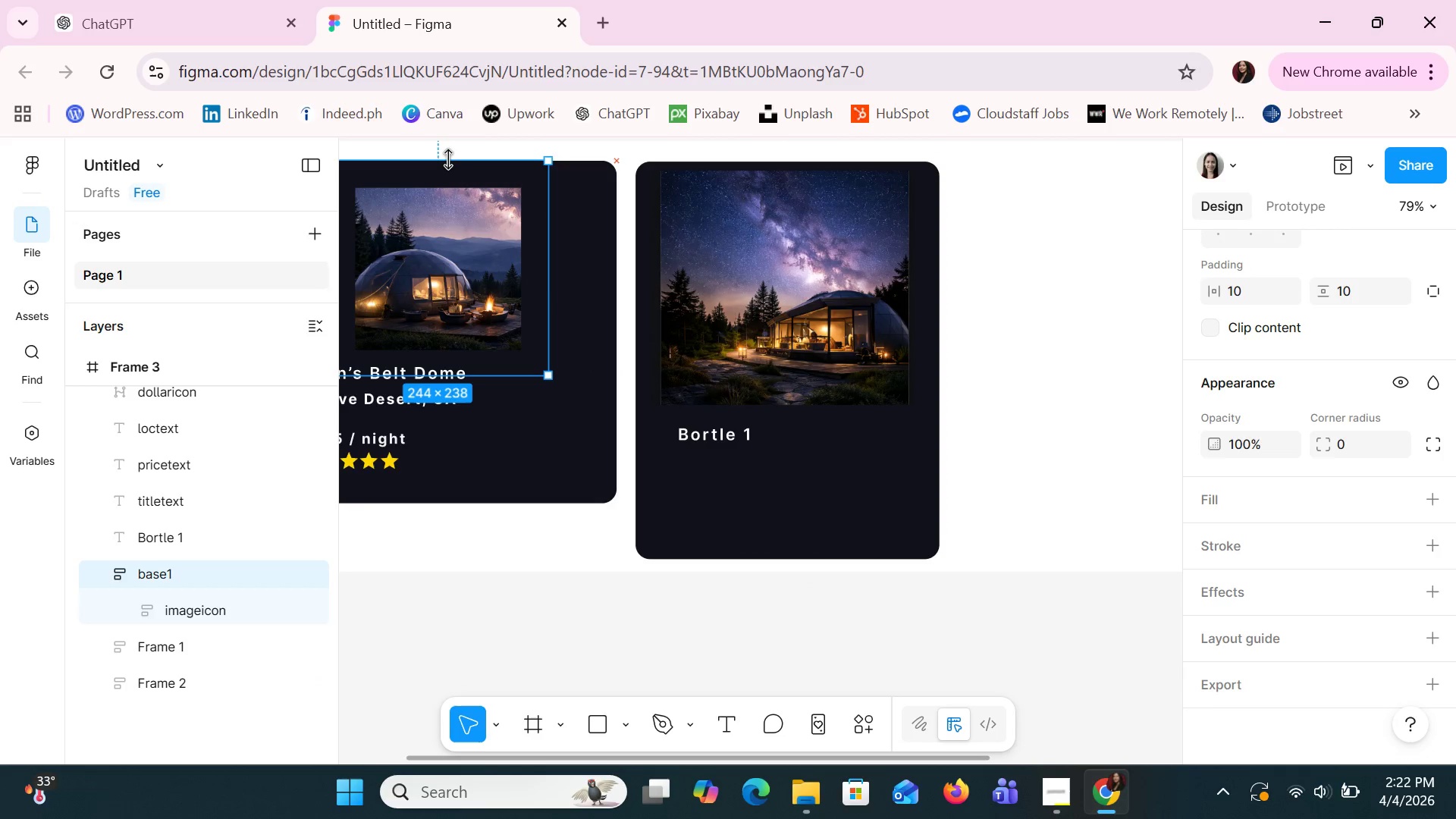 
hold_key(key=ControlLeft, duration=0.5)
 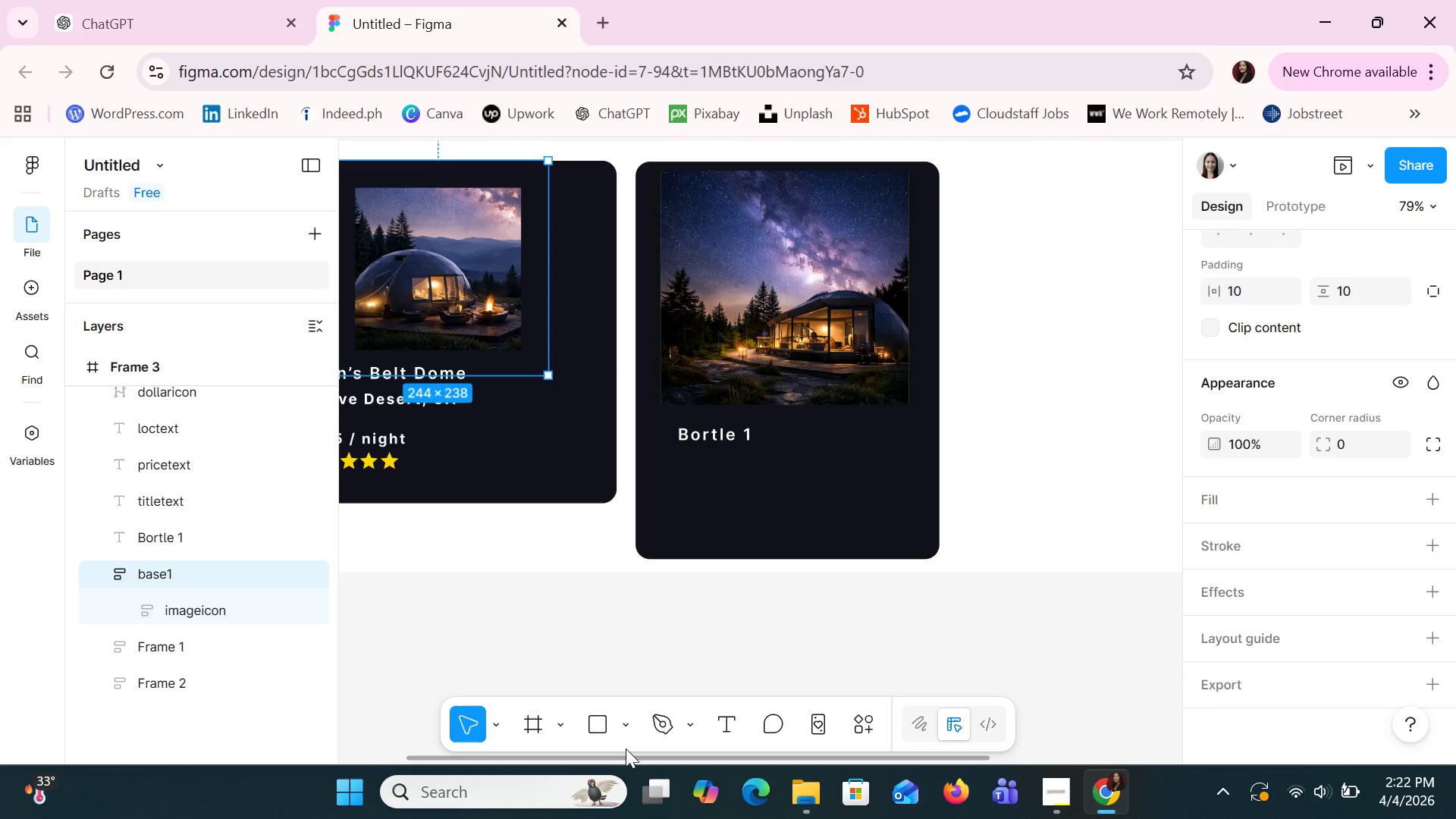 
left_click_drag(start_coordinate=[622, 758], to_coordinate=[475, 745])
 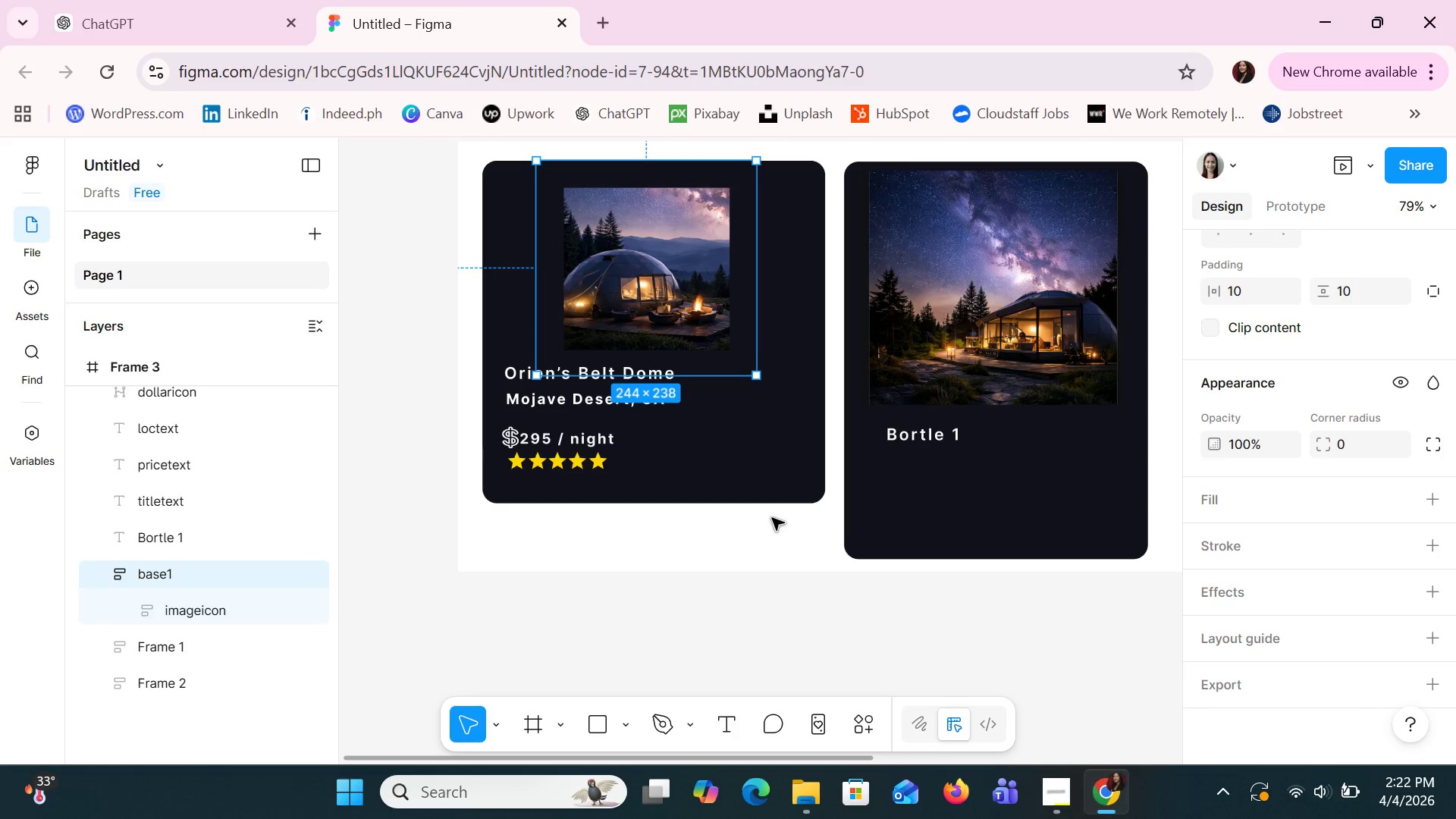 
scroll: coordinate [772, 518], scroll_direction: none, amount: 0.0
 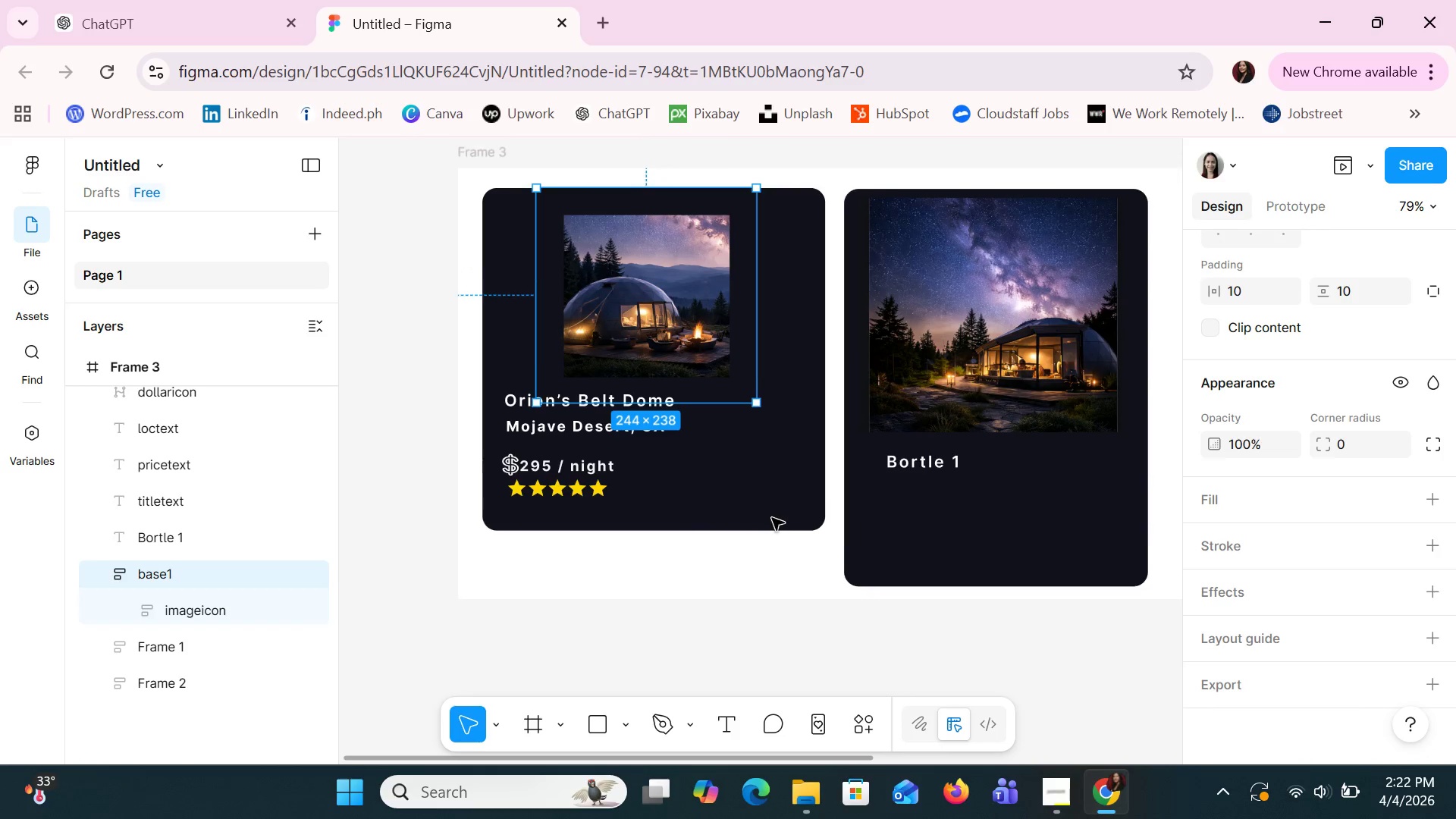 
scroll: coordinate [772, 518], scroll_direction: up, amount: 4.0
 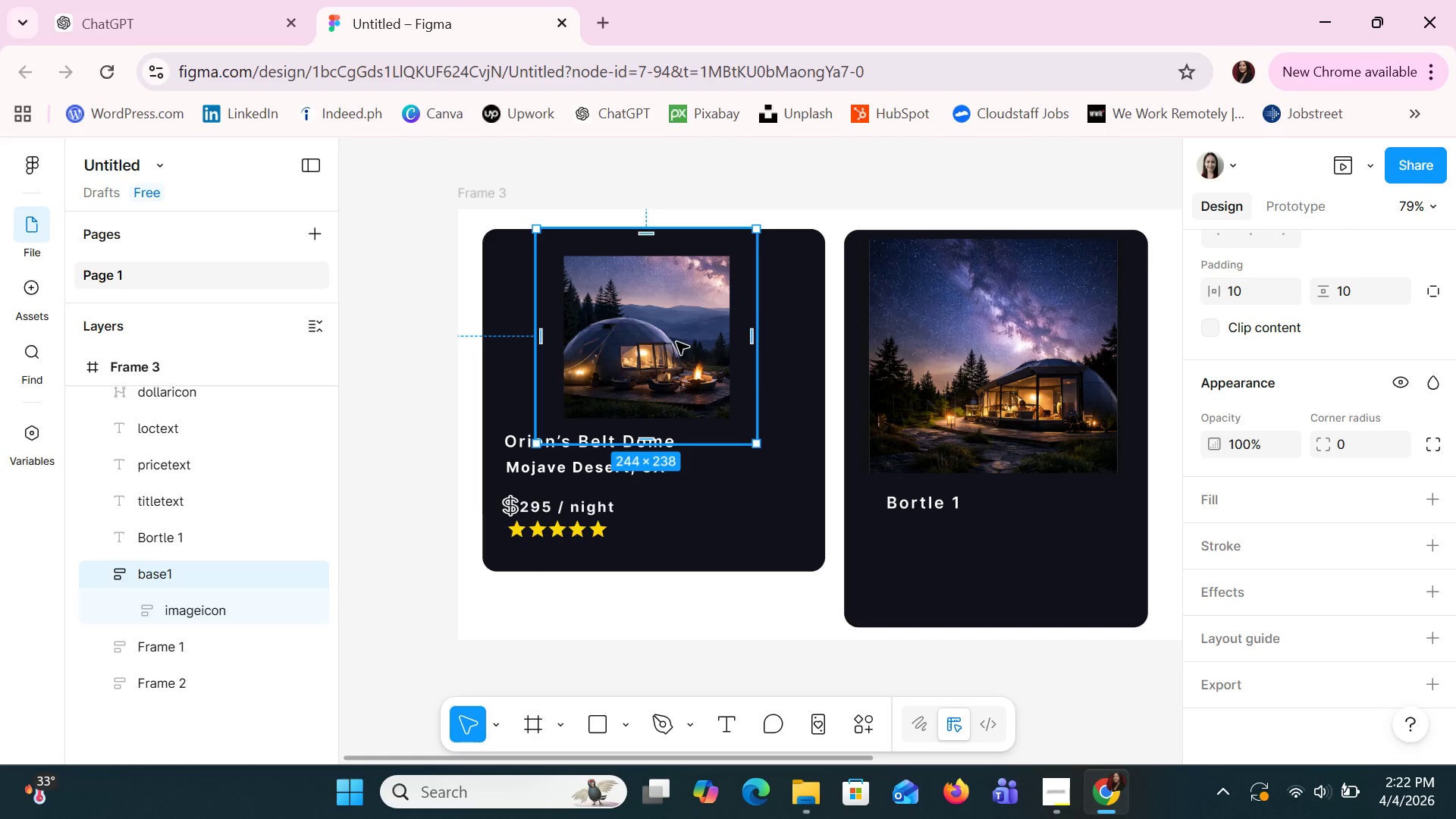 
left_click([676, 342])
 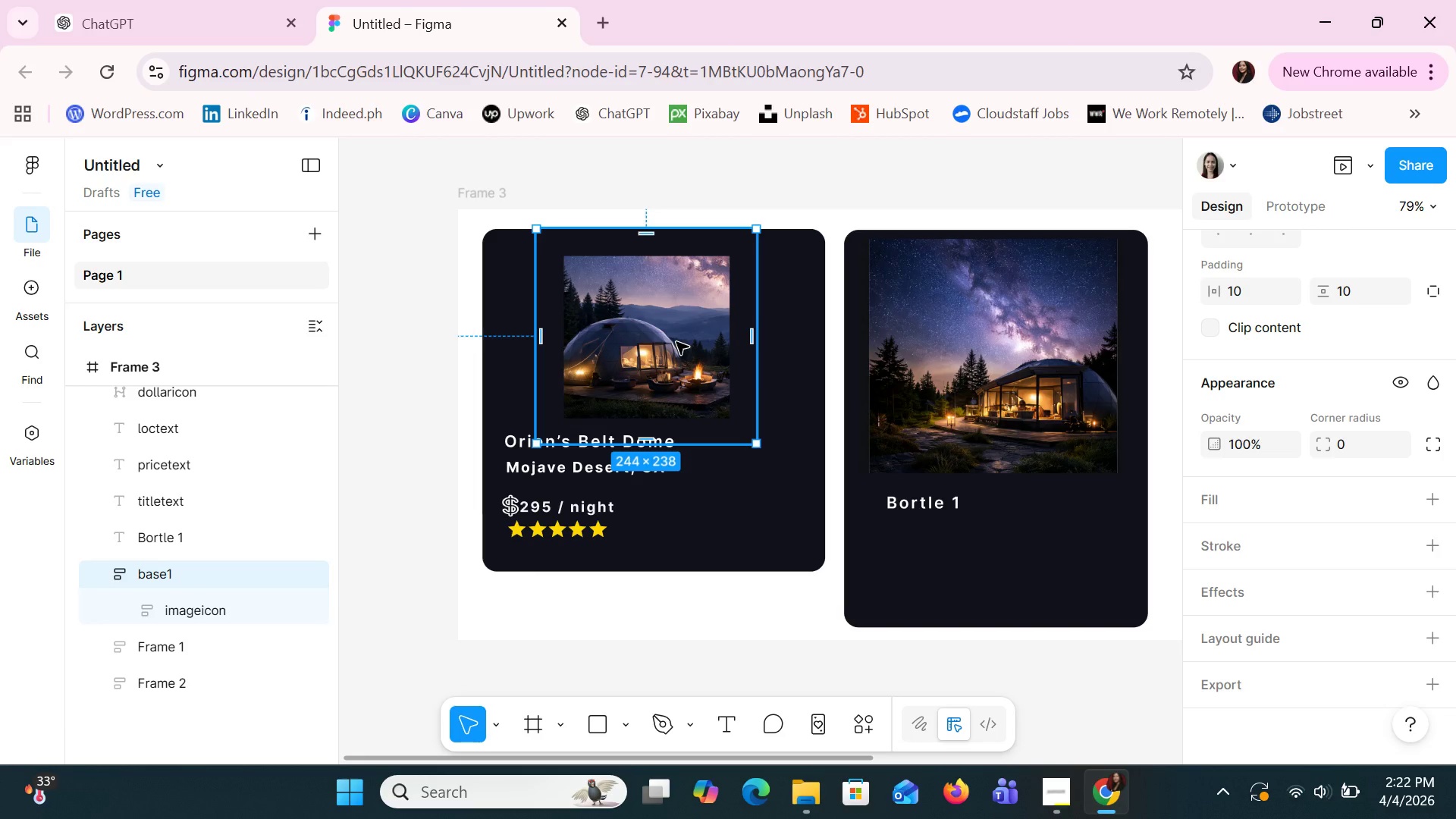 
left_click([676, 342])
 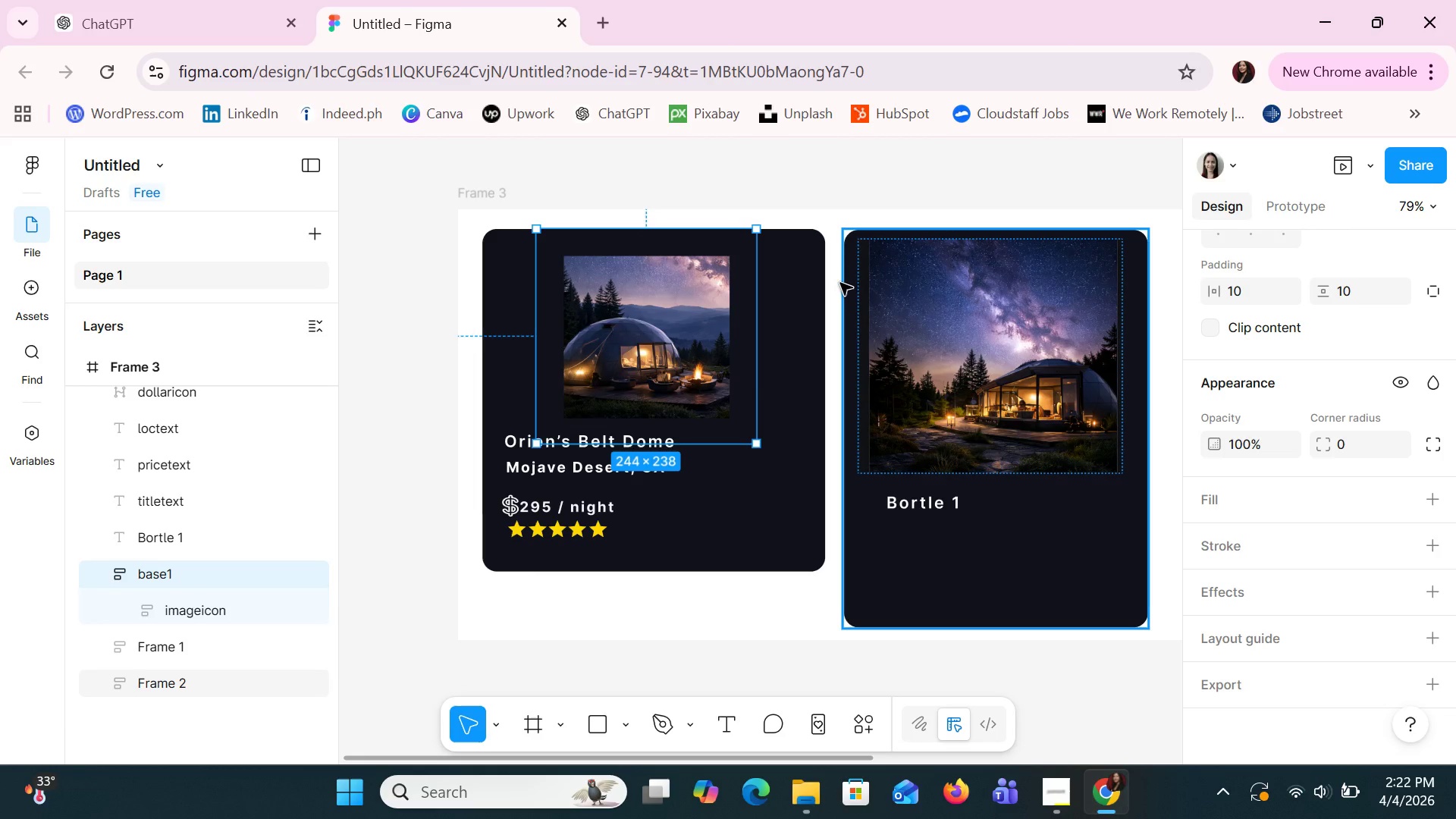 
wait(5.53)
 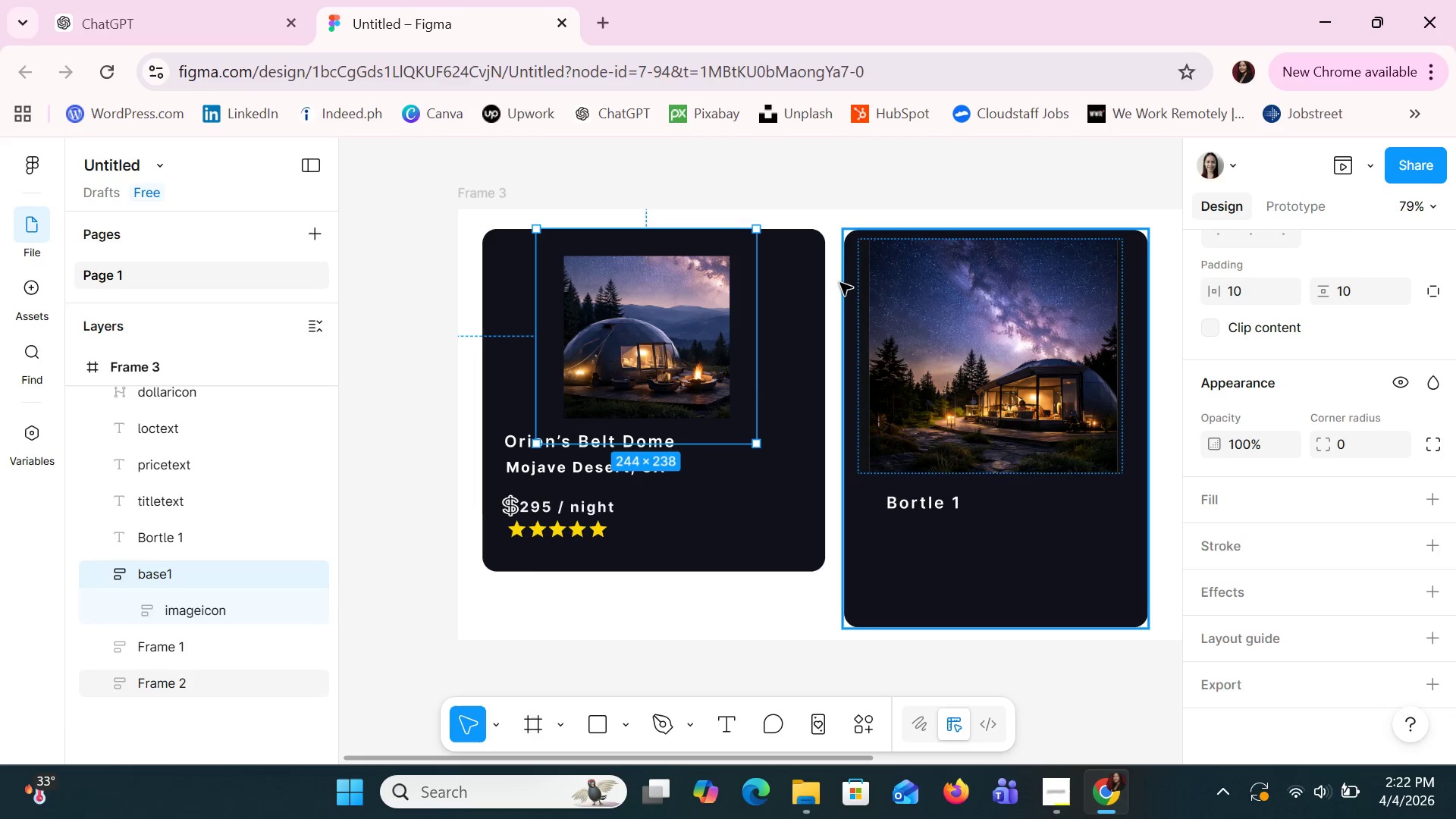 
left_click([704, 328])
 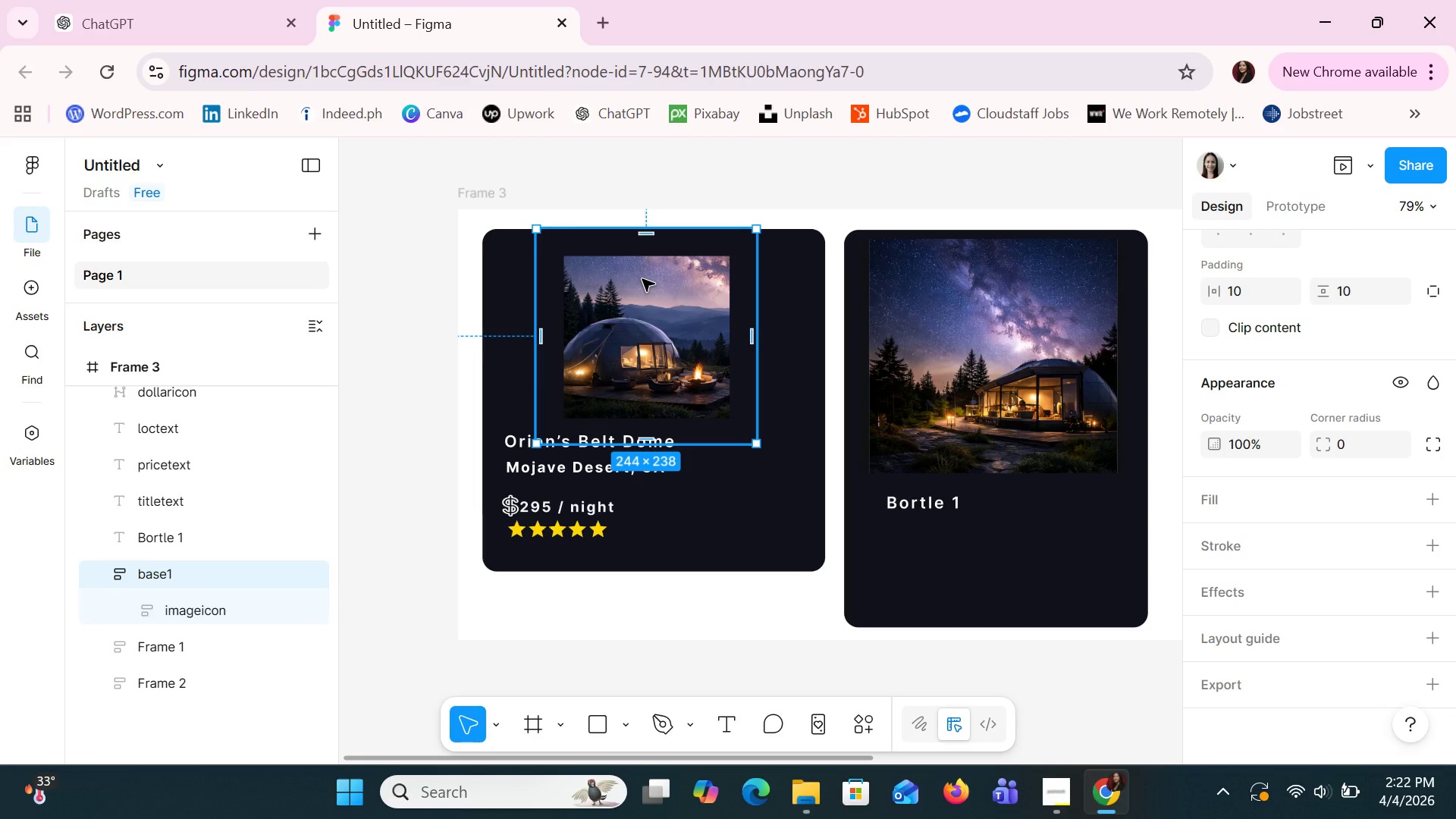 
left_click([526, 732])
 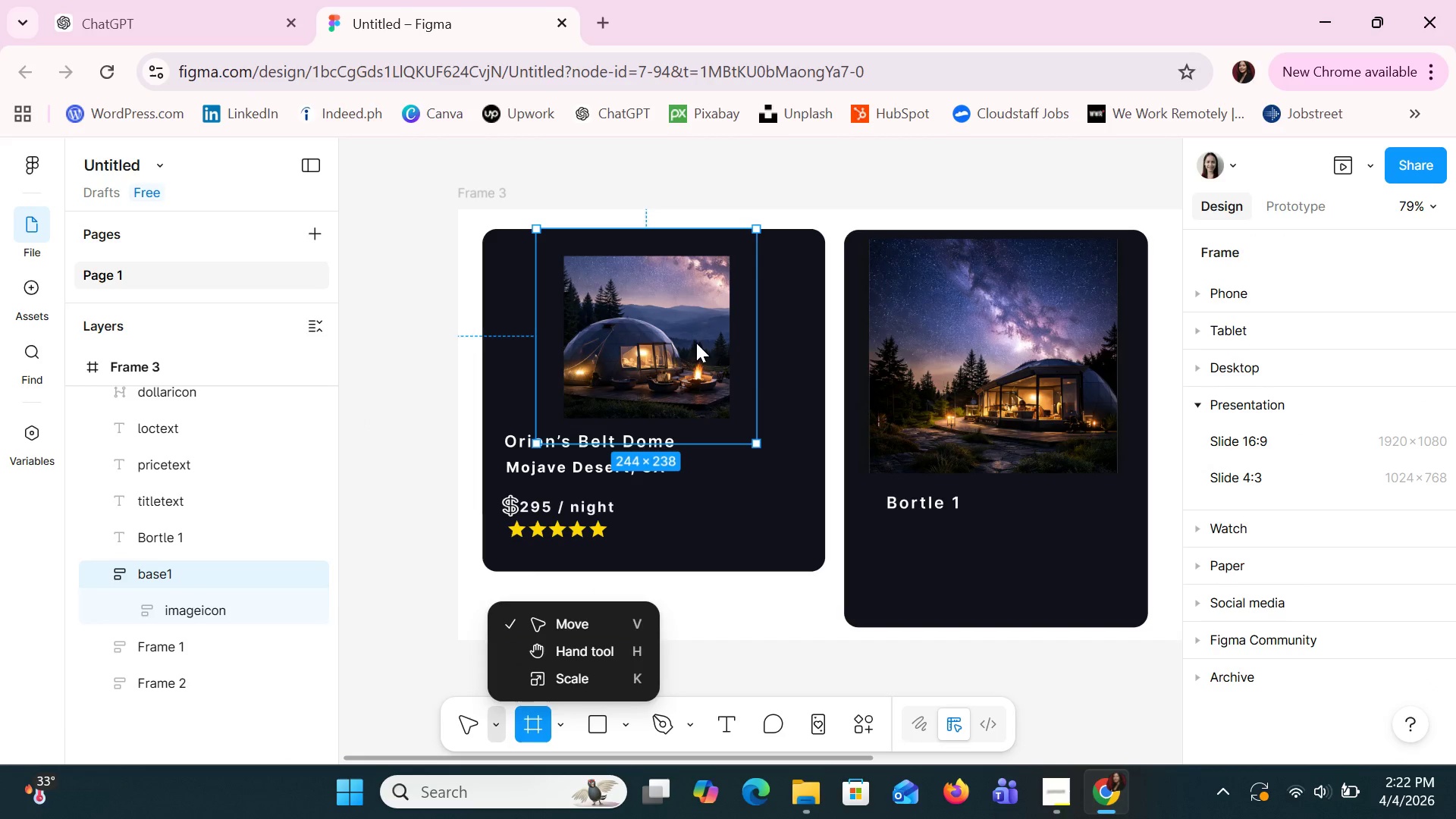 
left_click([159, 608])
 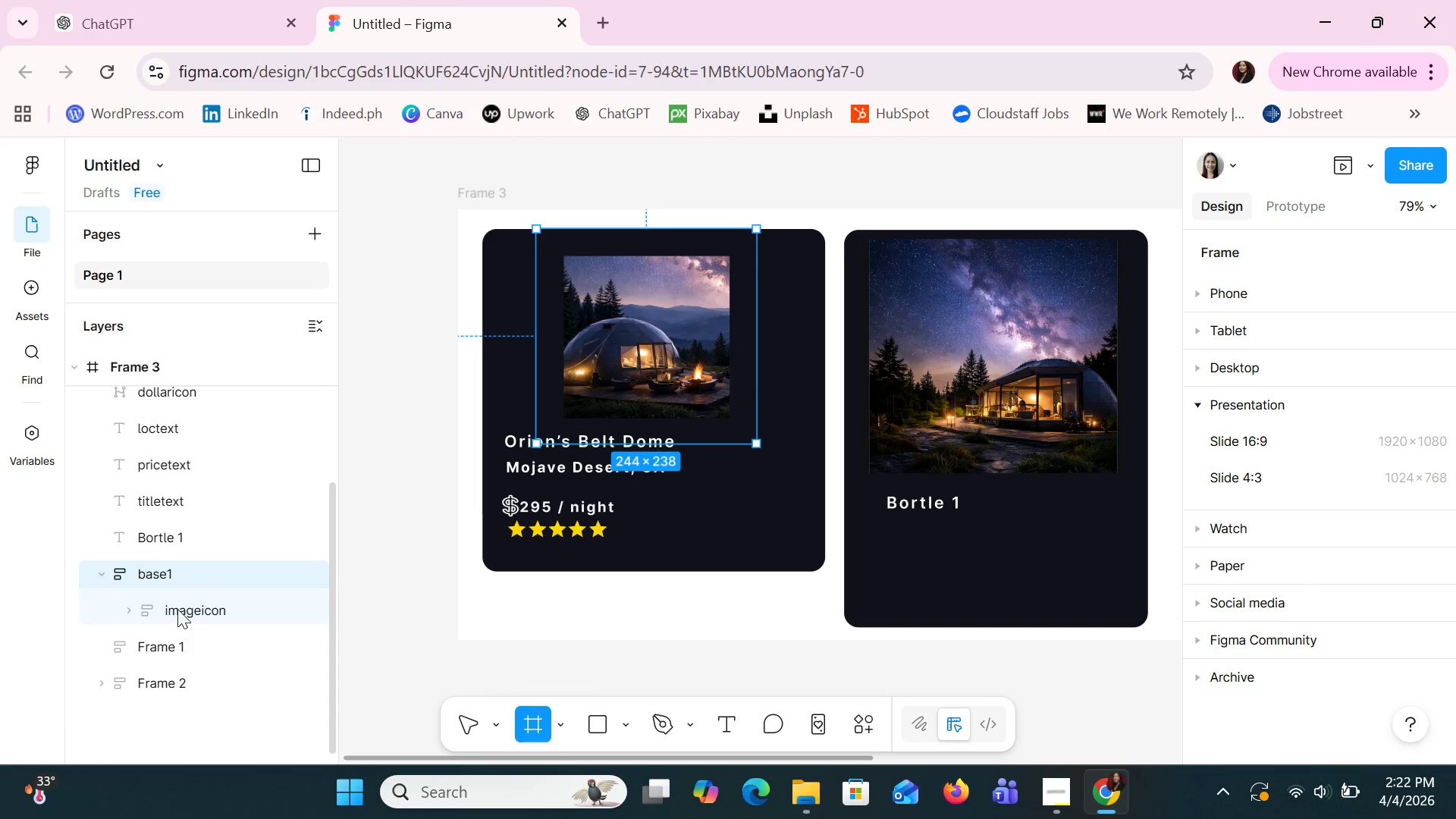 
left_click([177, 609])
 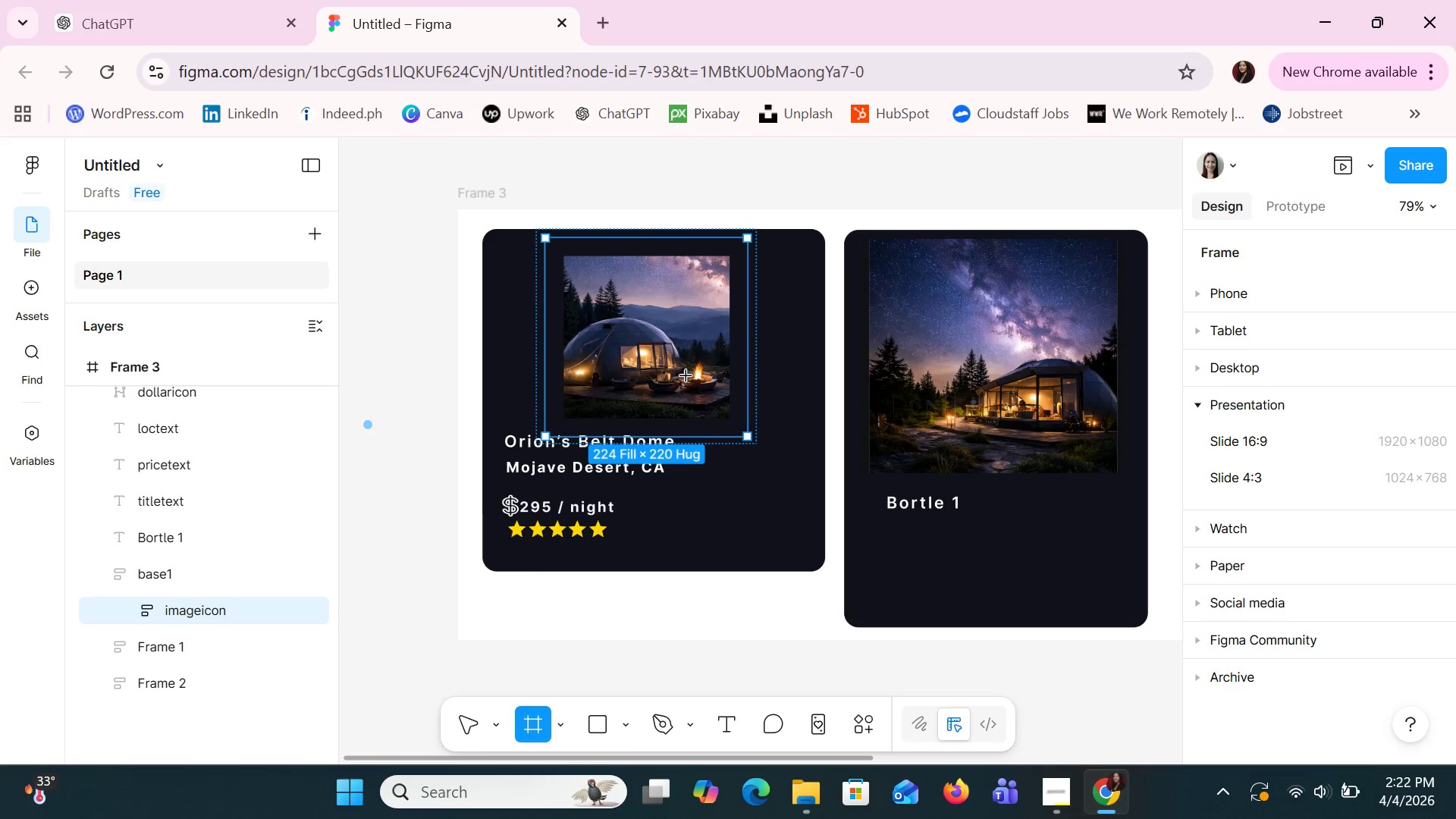 
double_click([239, 605])
 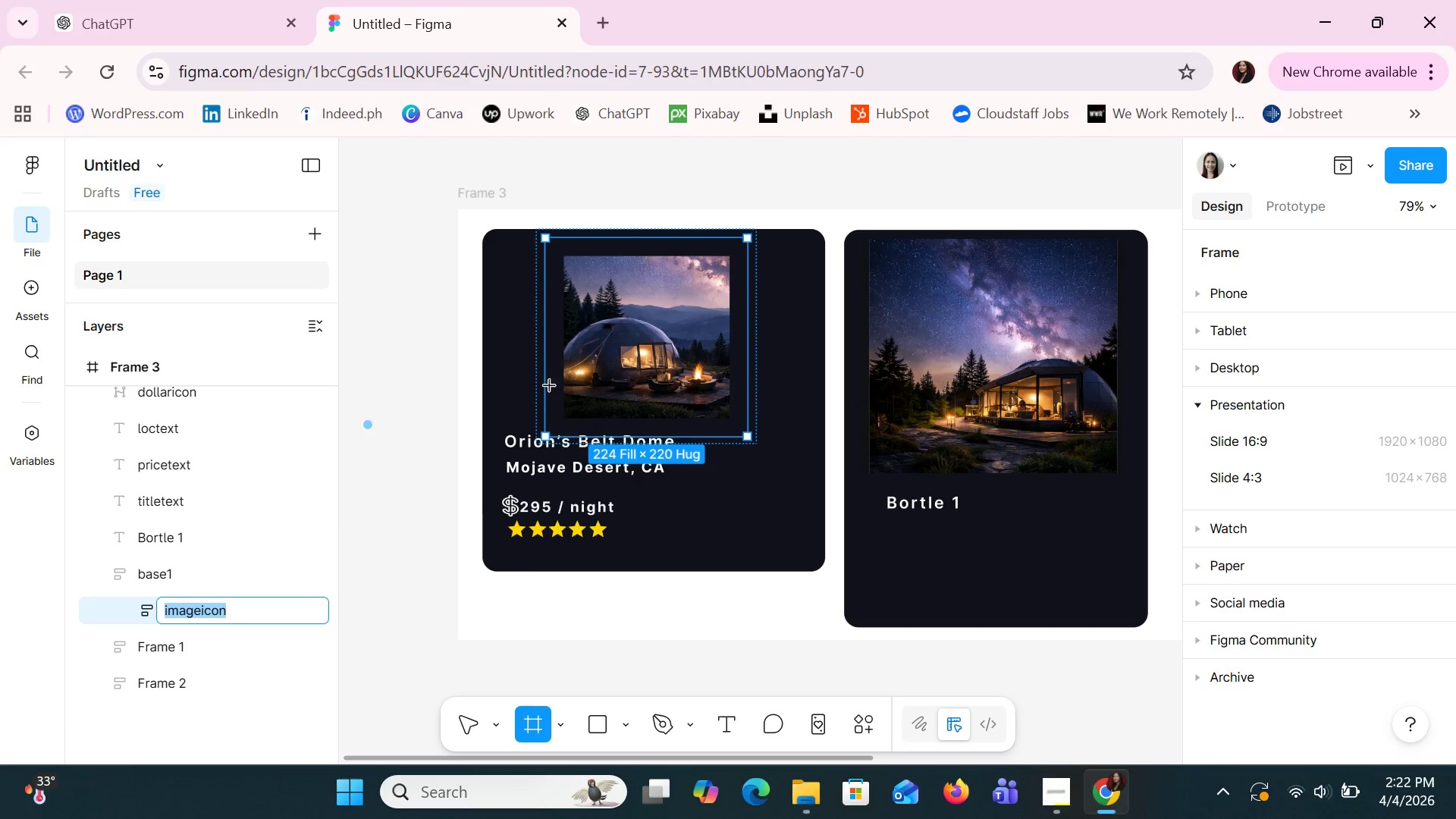 
double_click([667, 332])
 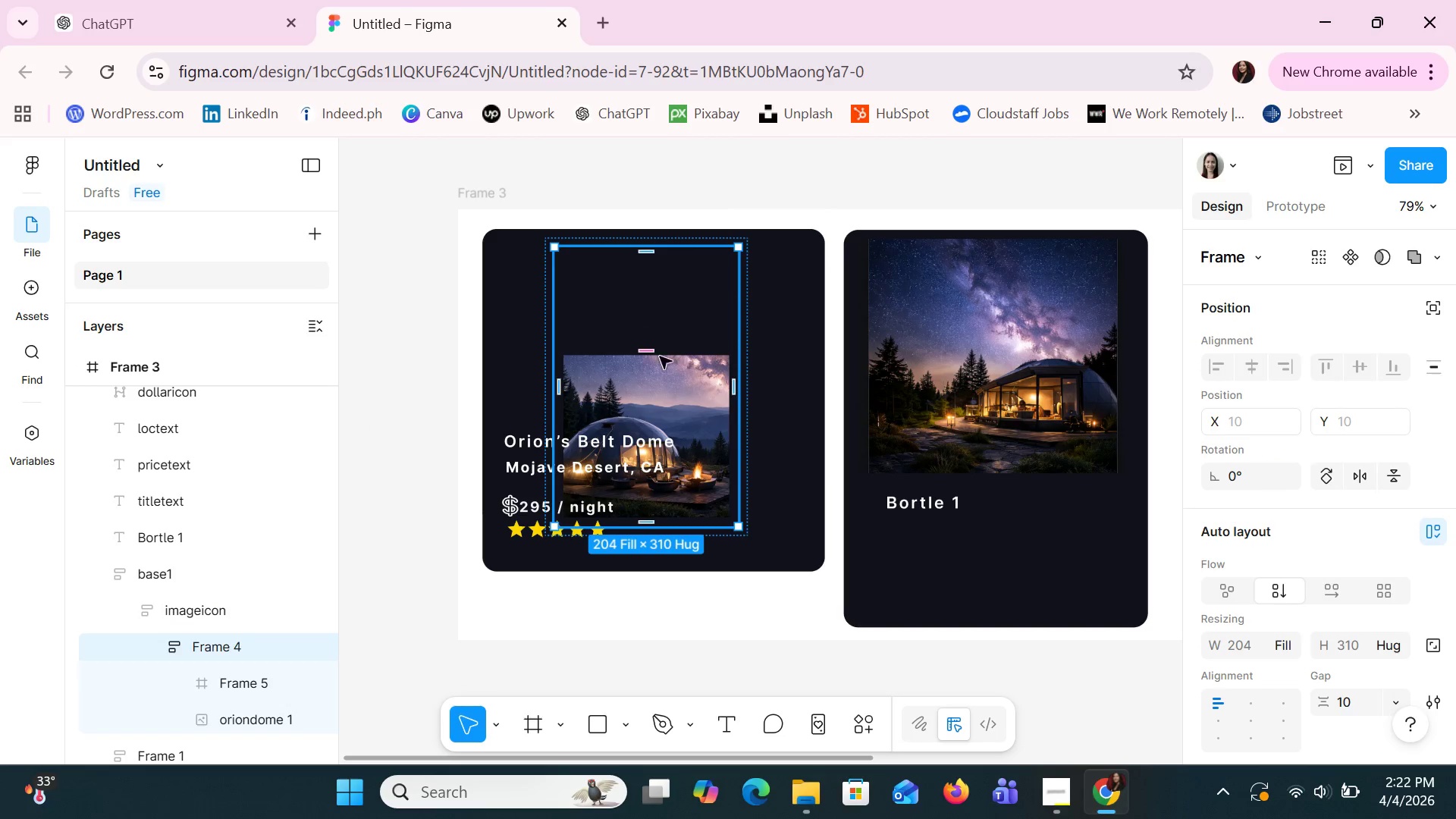 
left_click_drag(start_coordinate=[664, 387], to_coordinate=[662, 325])
 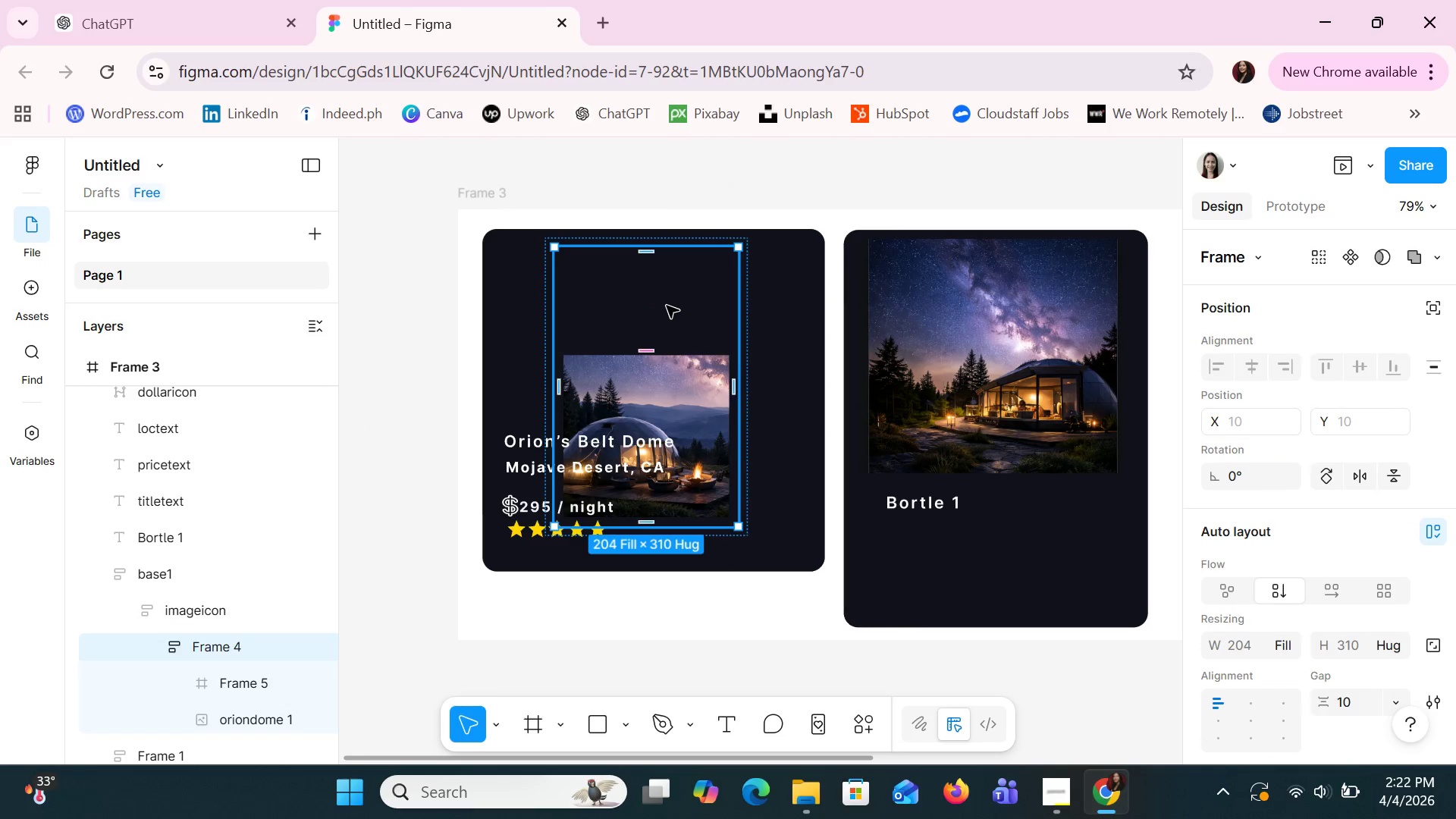 
left_click([667, 306])
 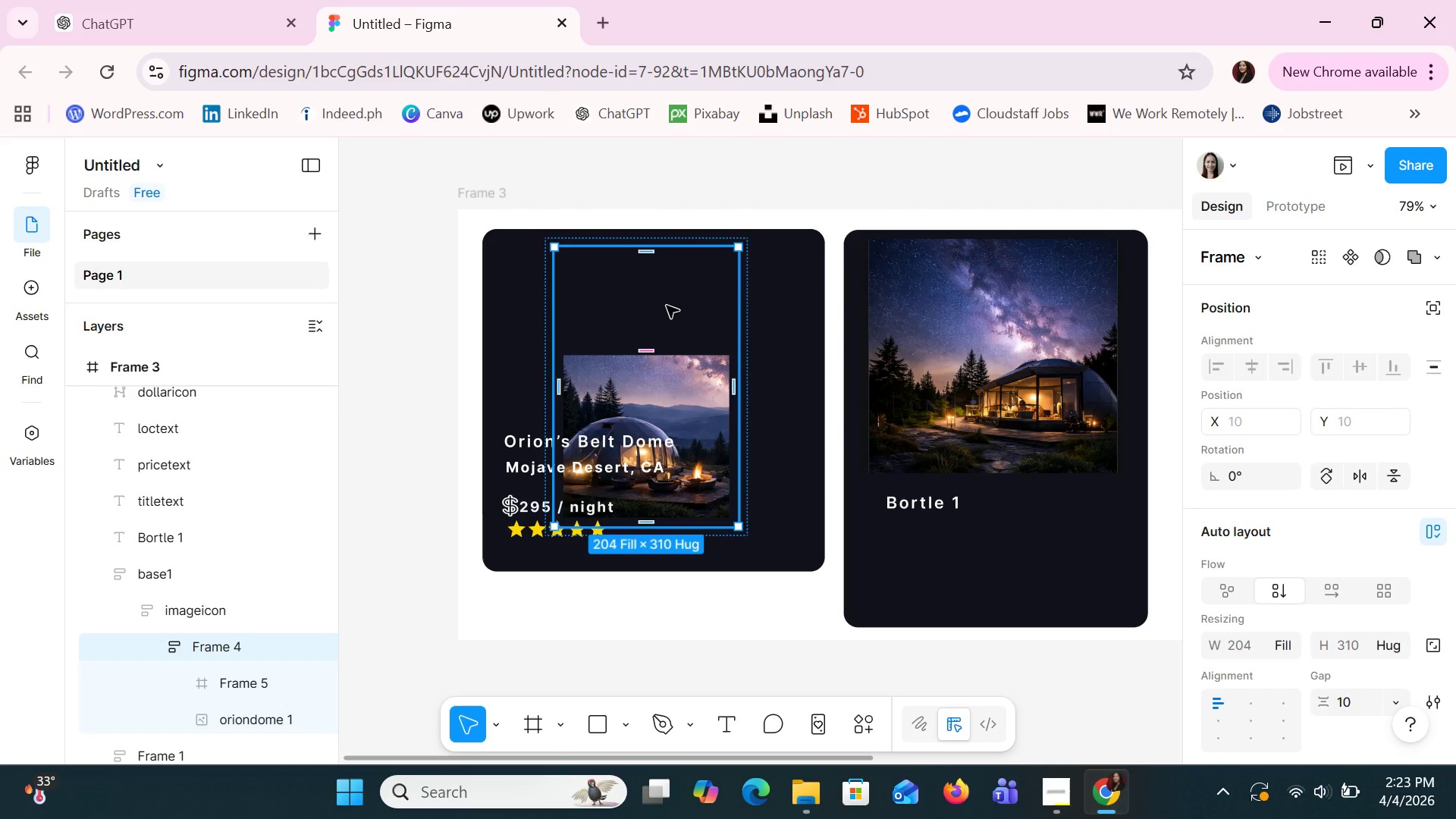 
hold_key(key=ControlLeft, duration=0.66)
 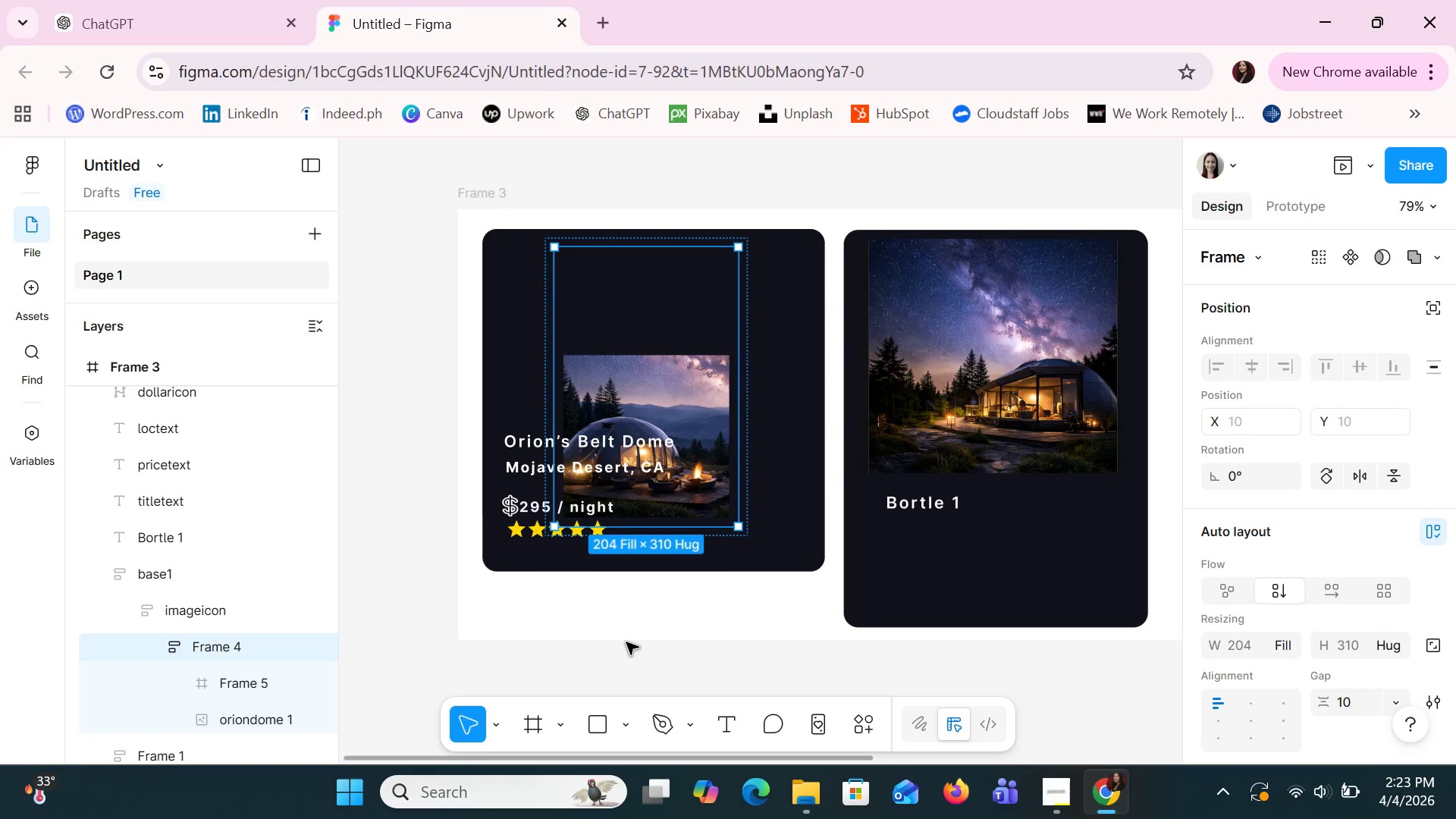 
left_click([626, 642])
 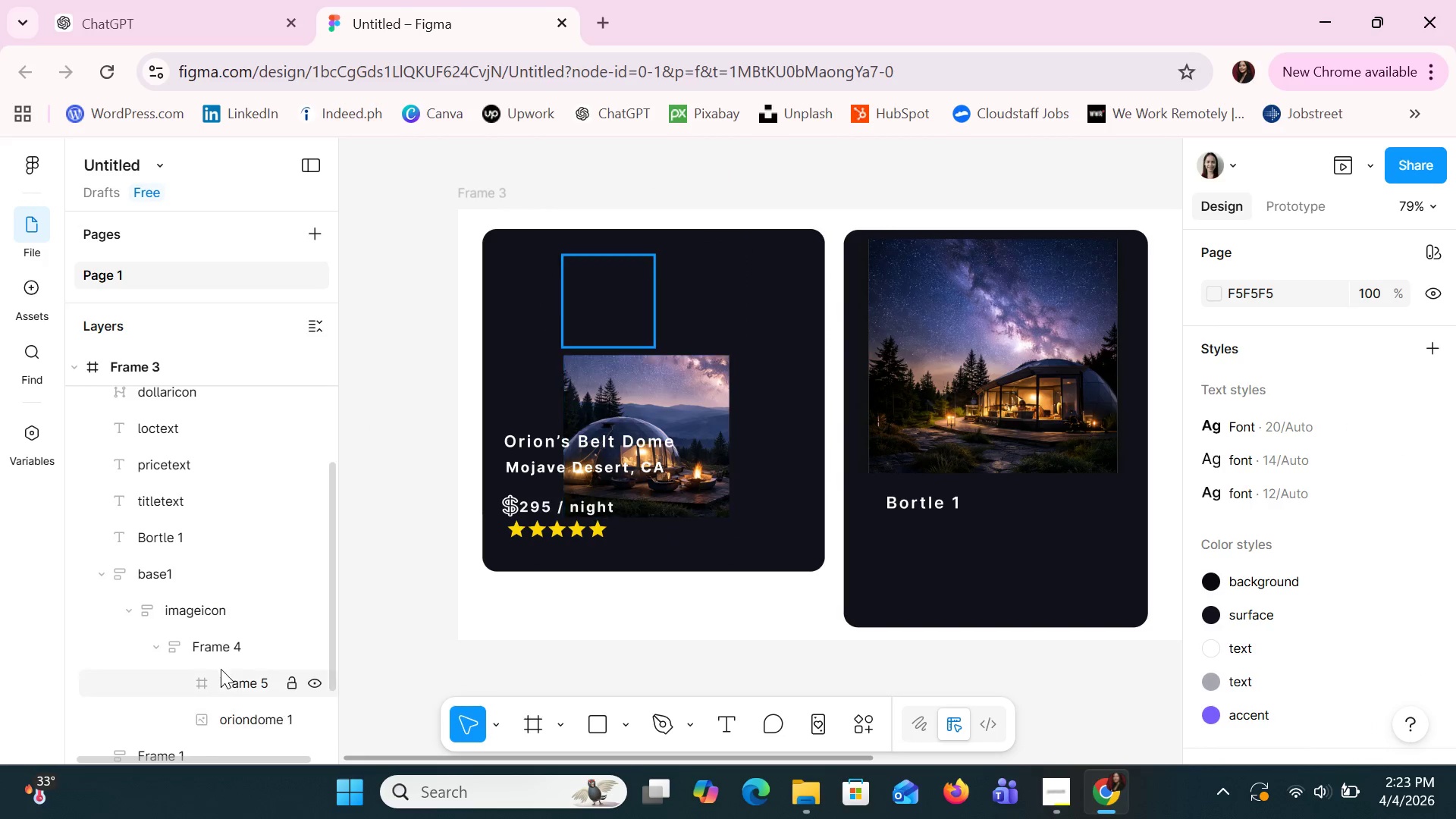 
left_click([221, 657])
 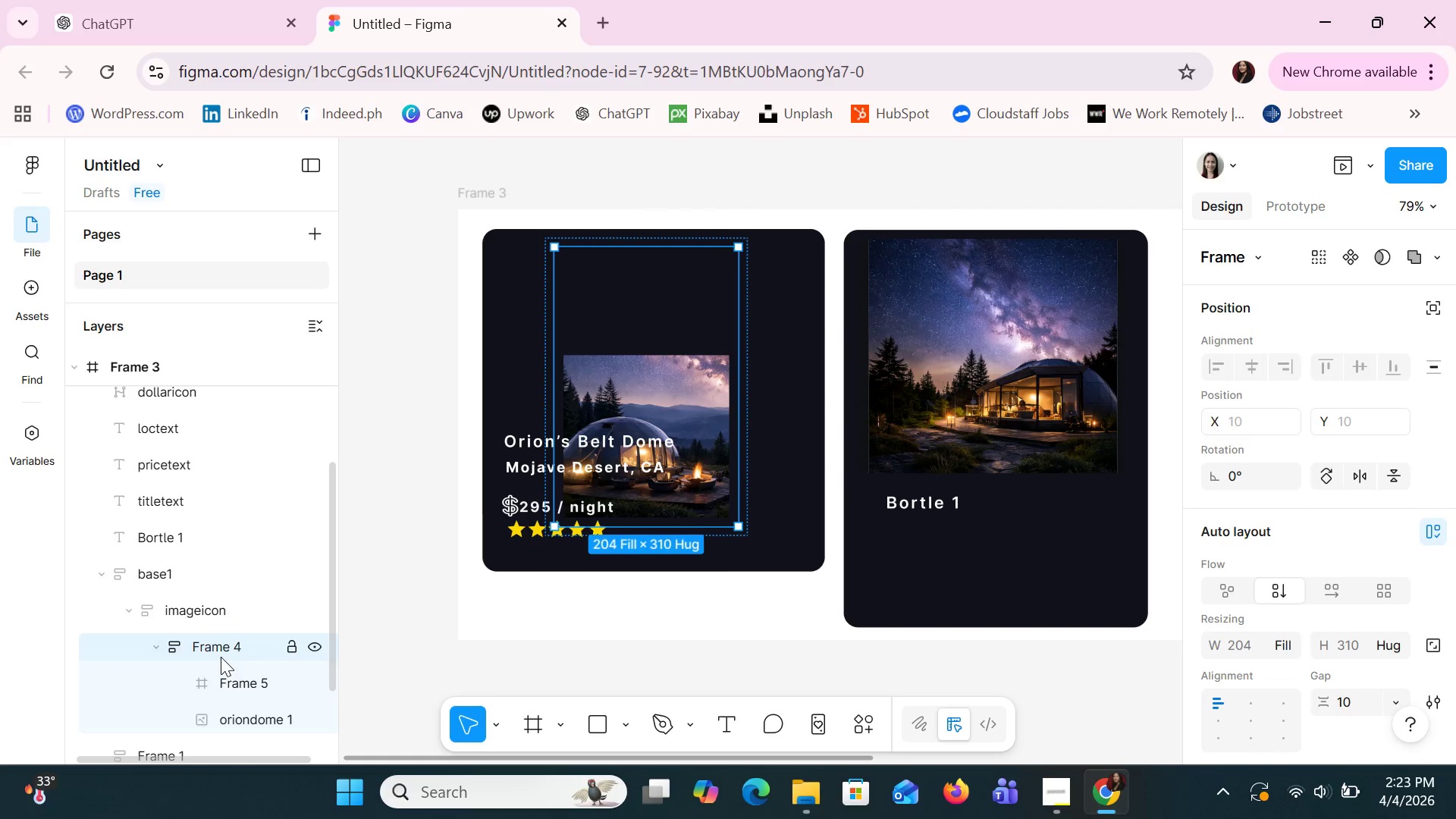 
left_click([196, 603])
 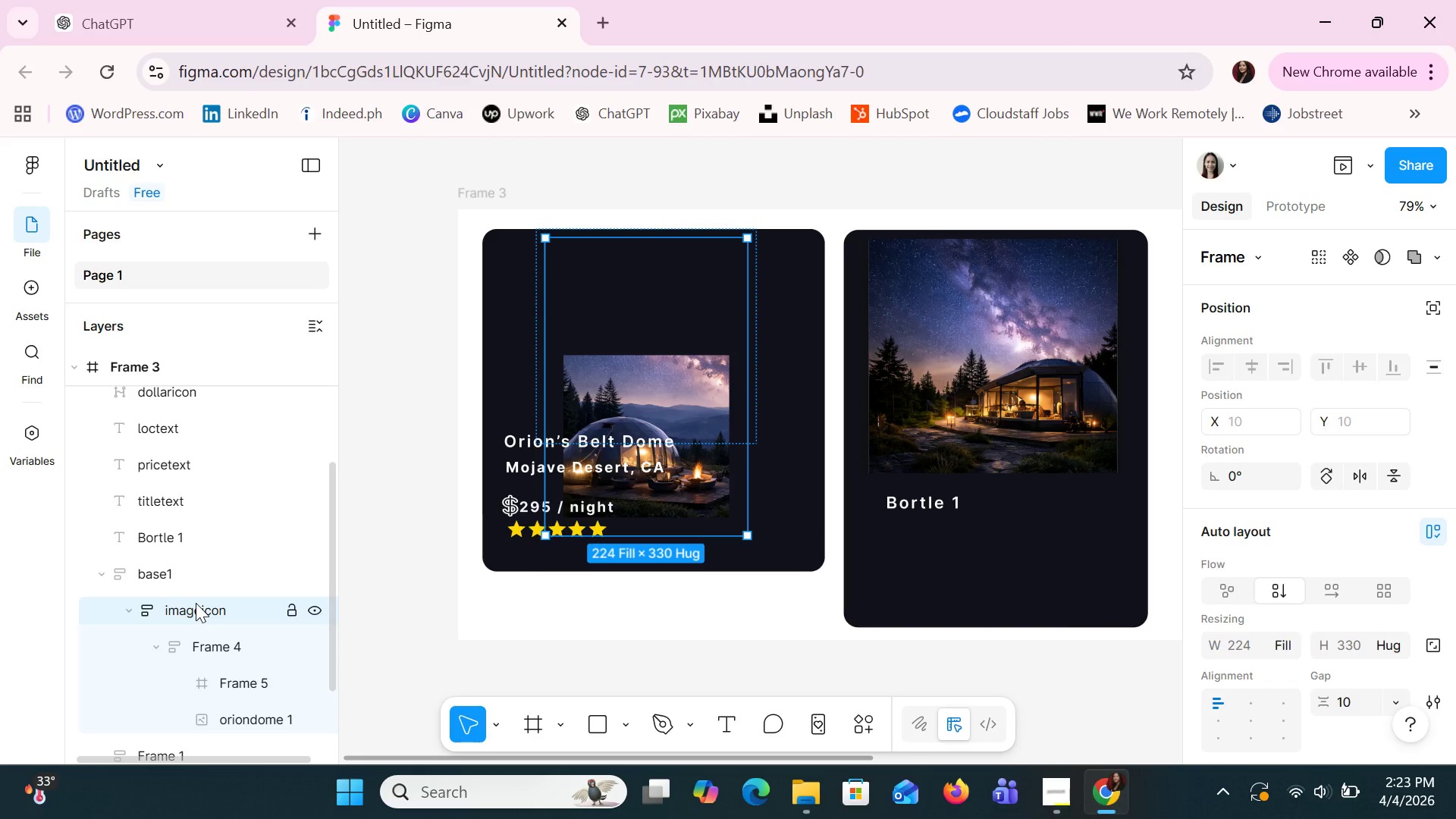 
key(Delete)
 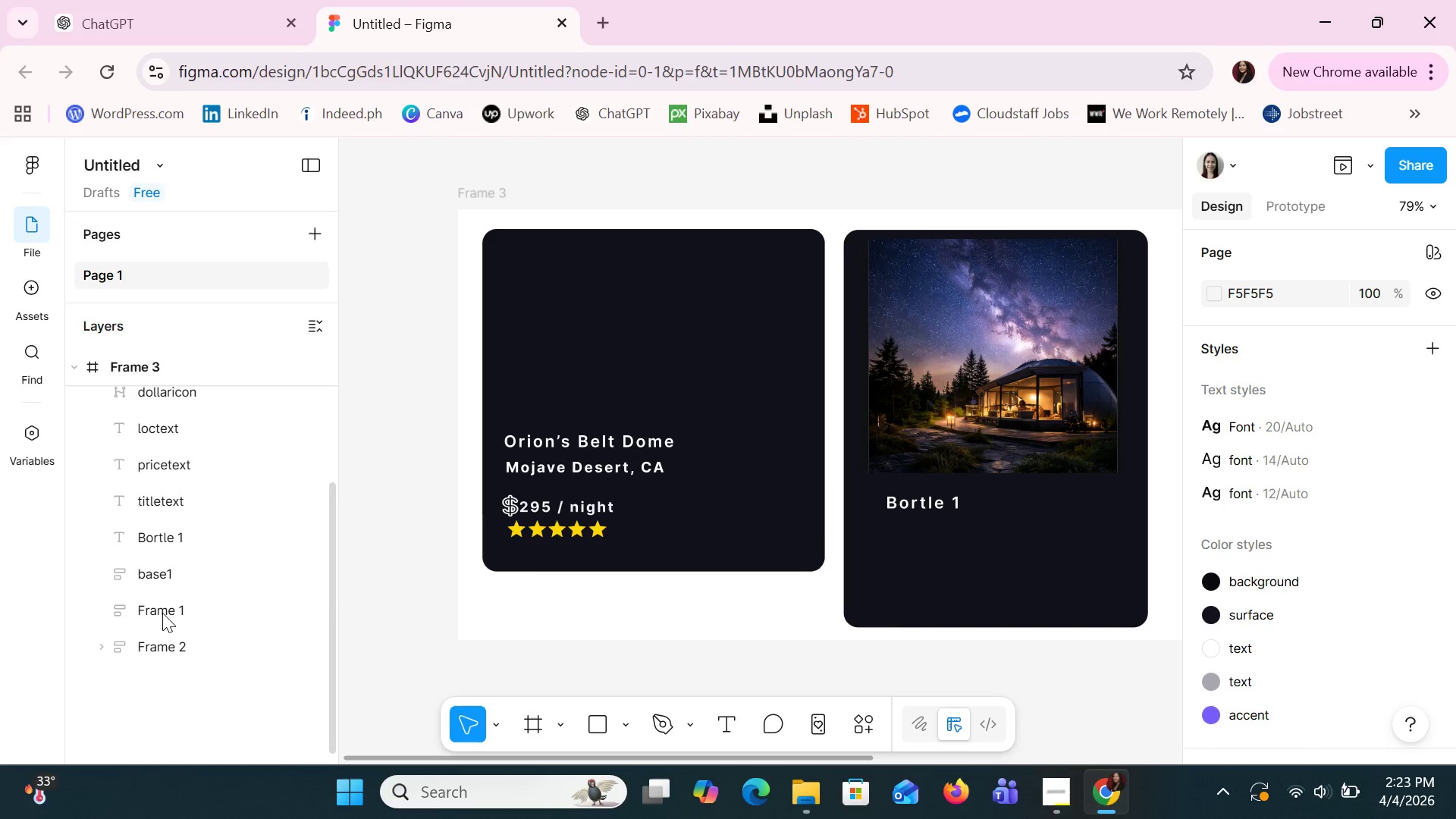 
key(Control+Z)
 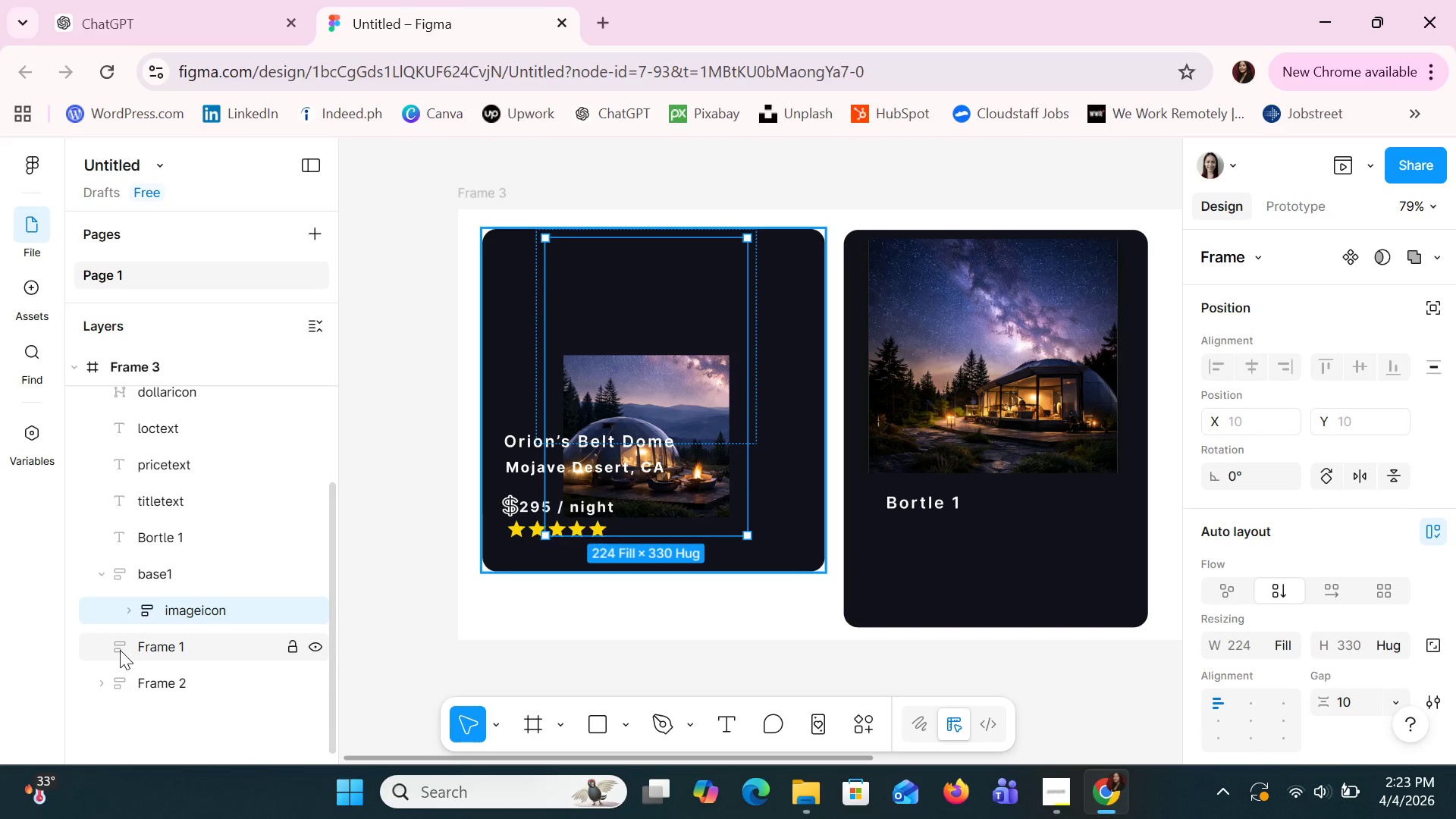 
double_click([120, 650])
 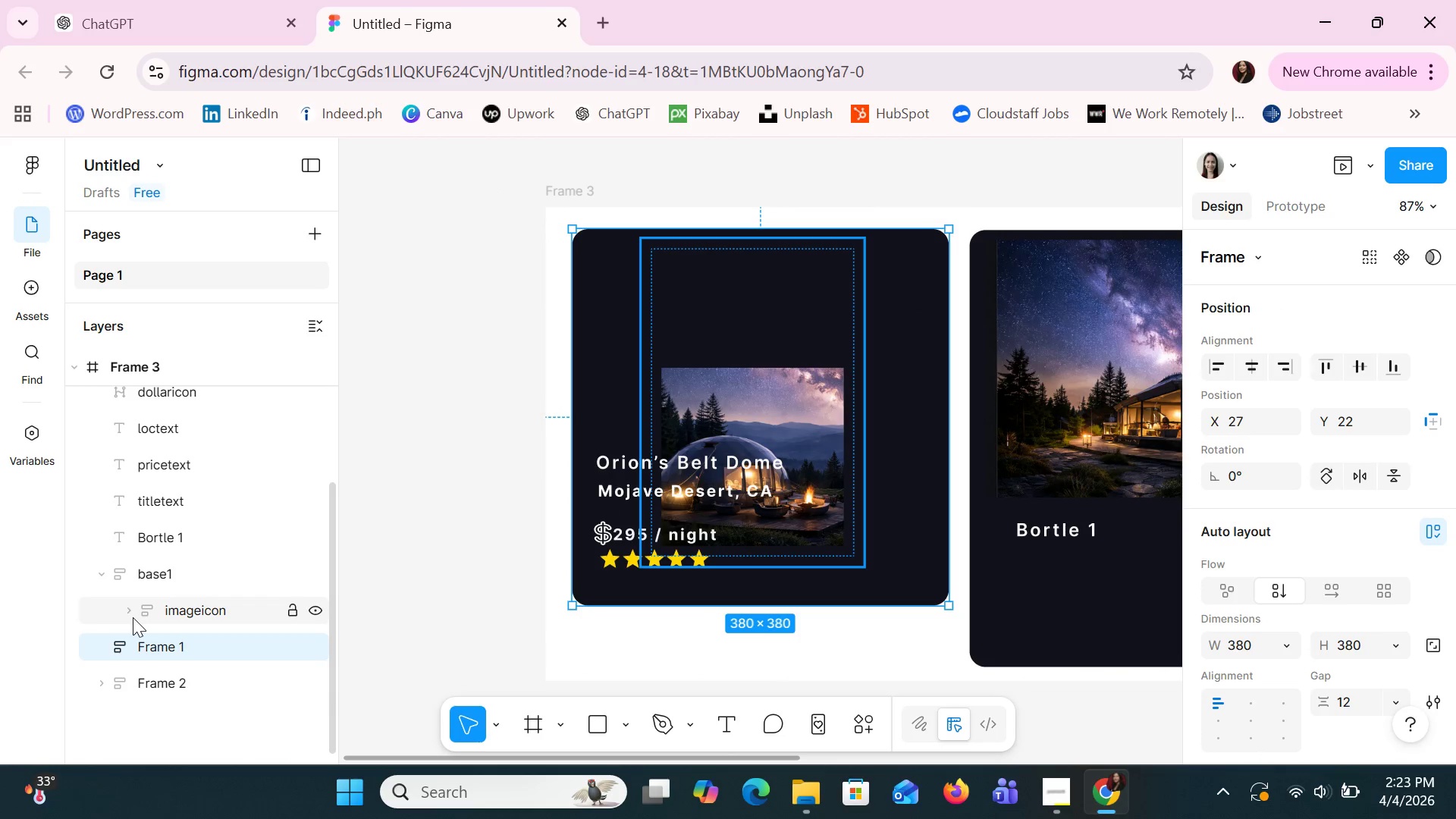 
scroll: coordinate [137, 618], scroll_direction: none, amount: 0.0
 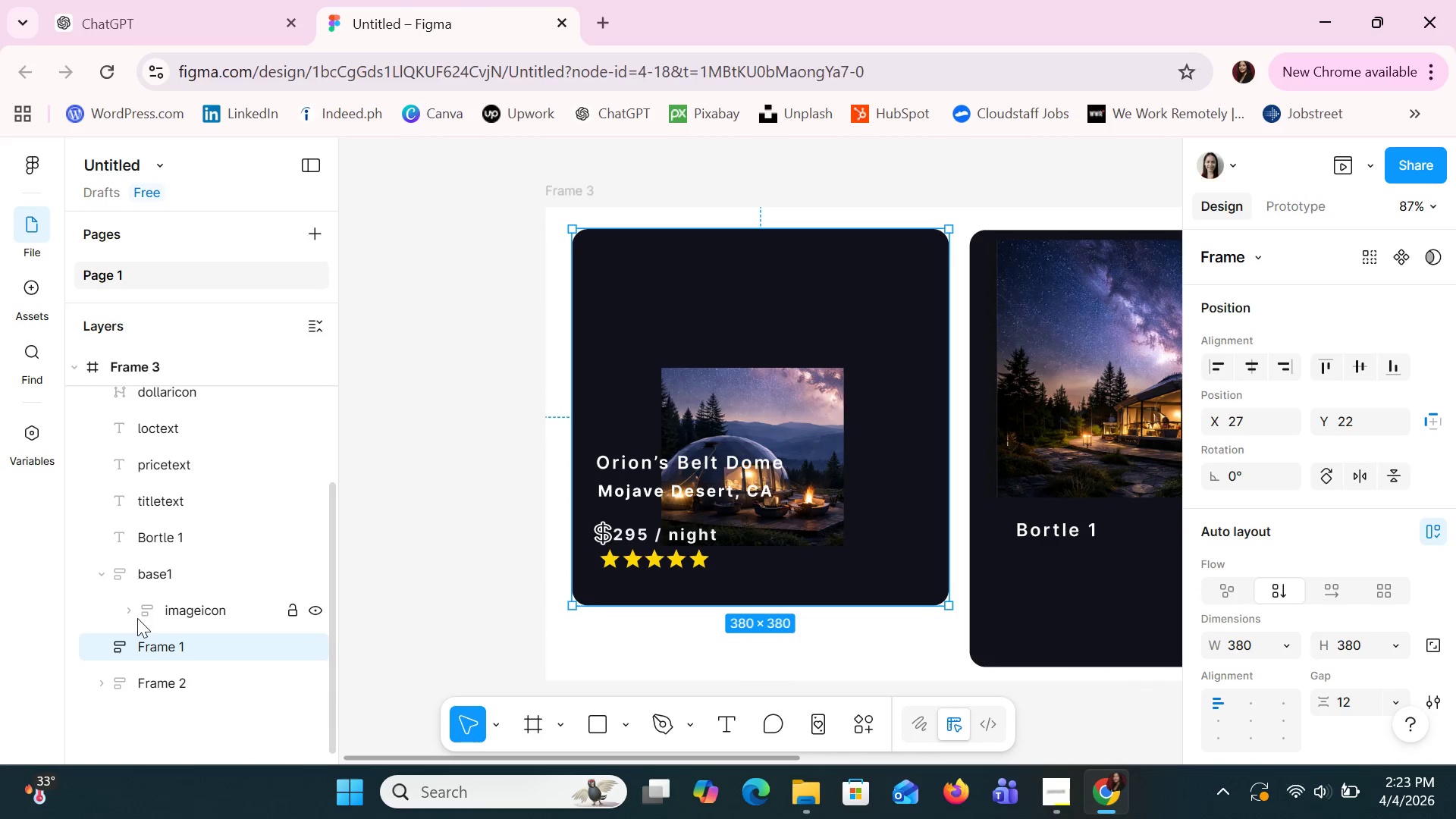 
key(Control+Z)
 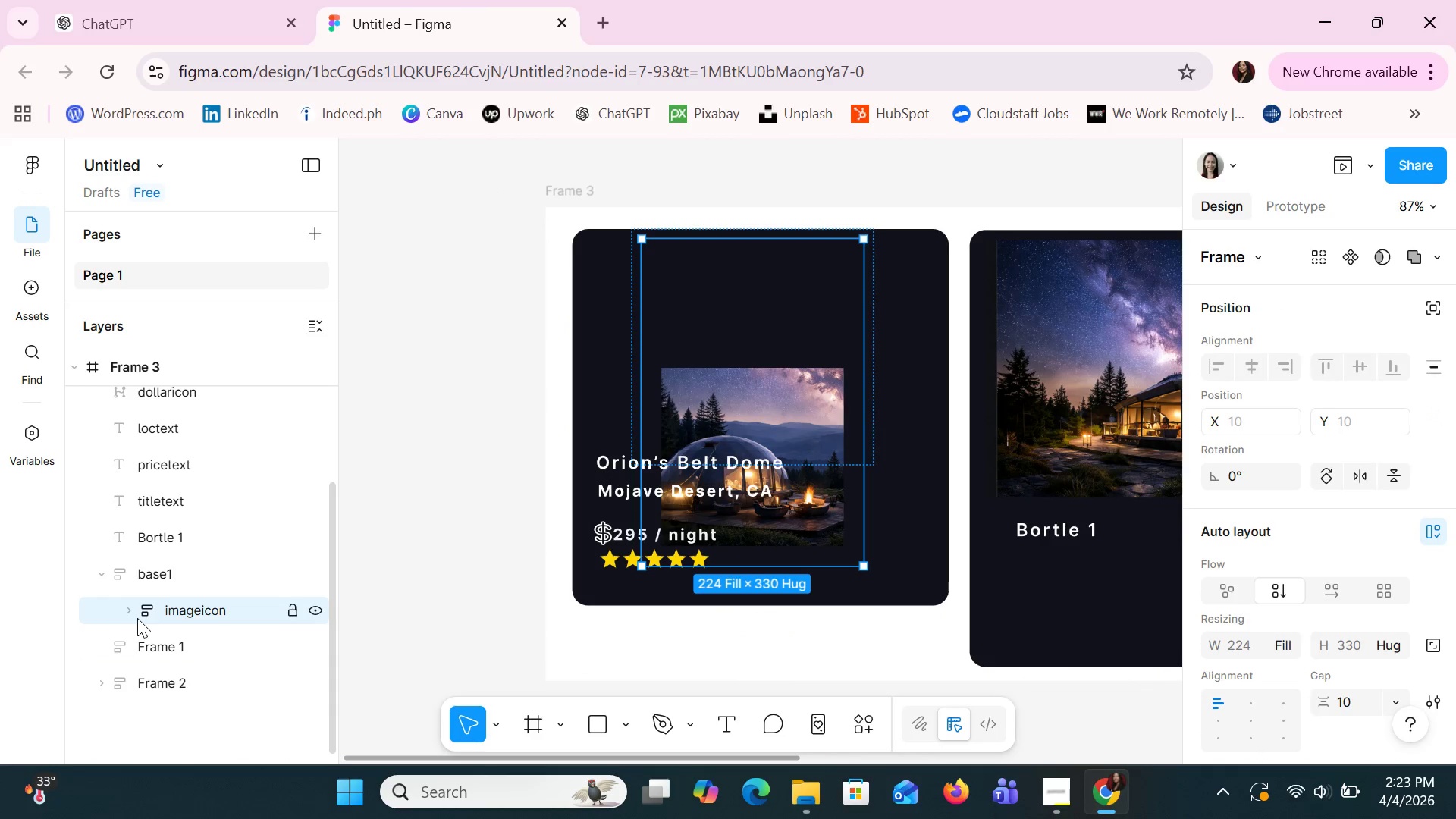 
key(Control+Z)
 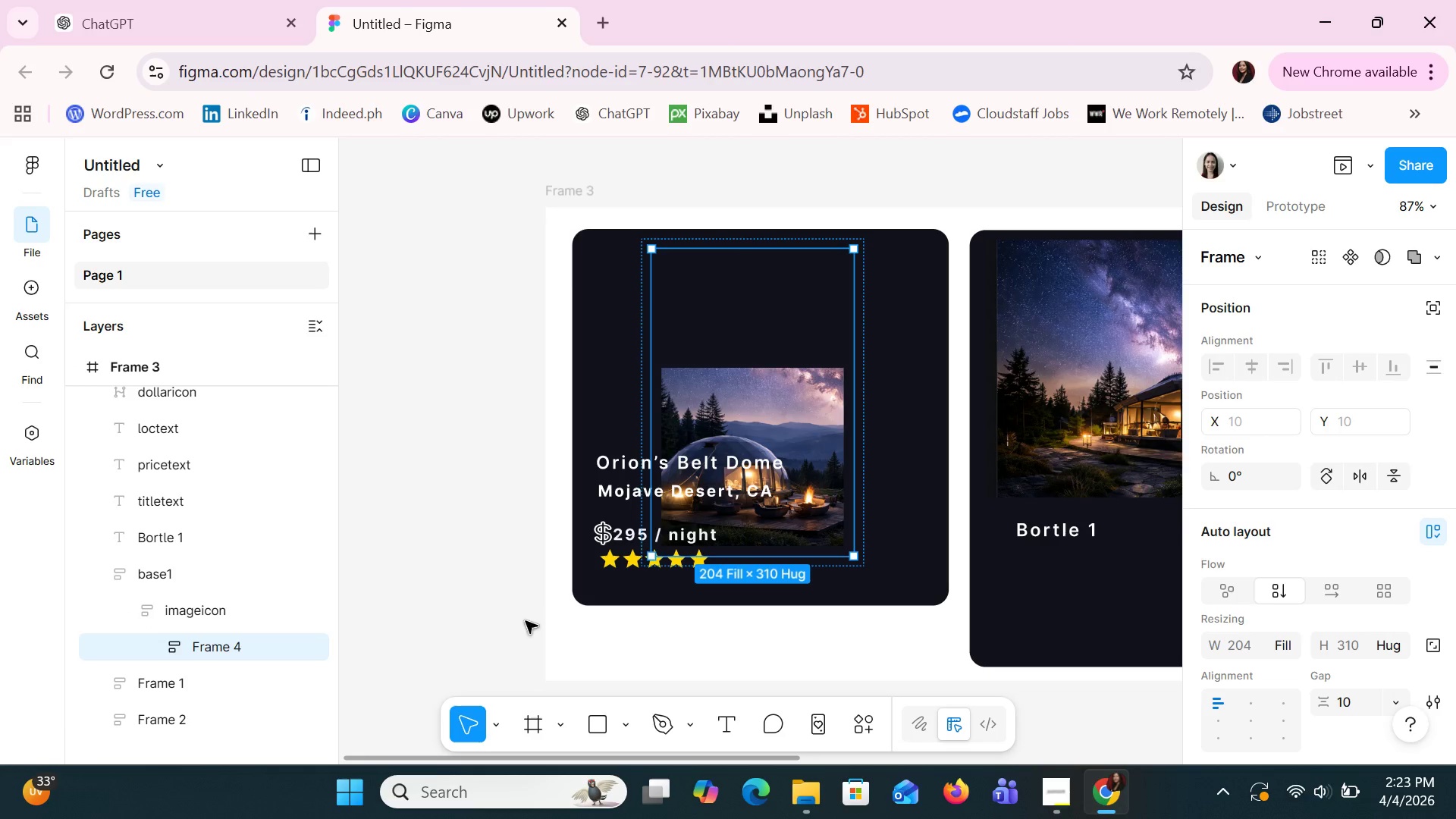 
left_click([556, 623])
 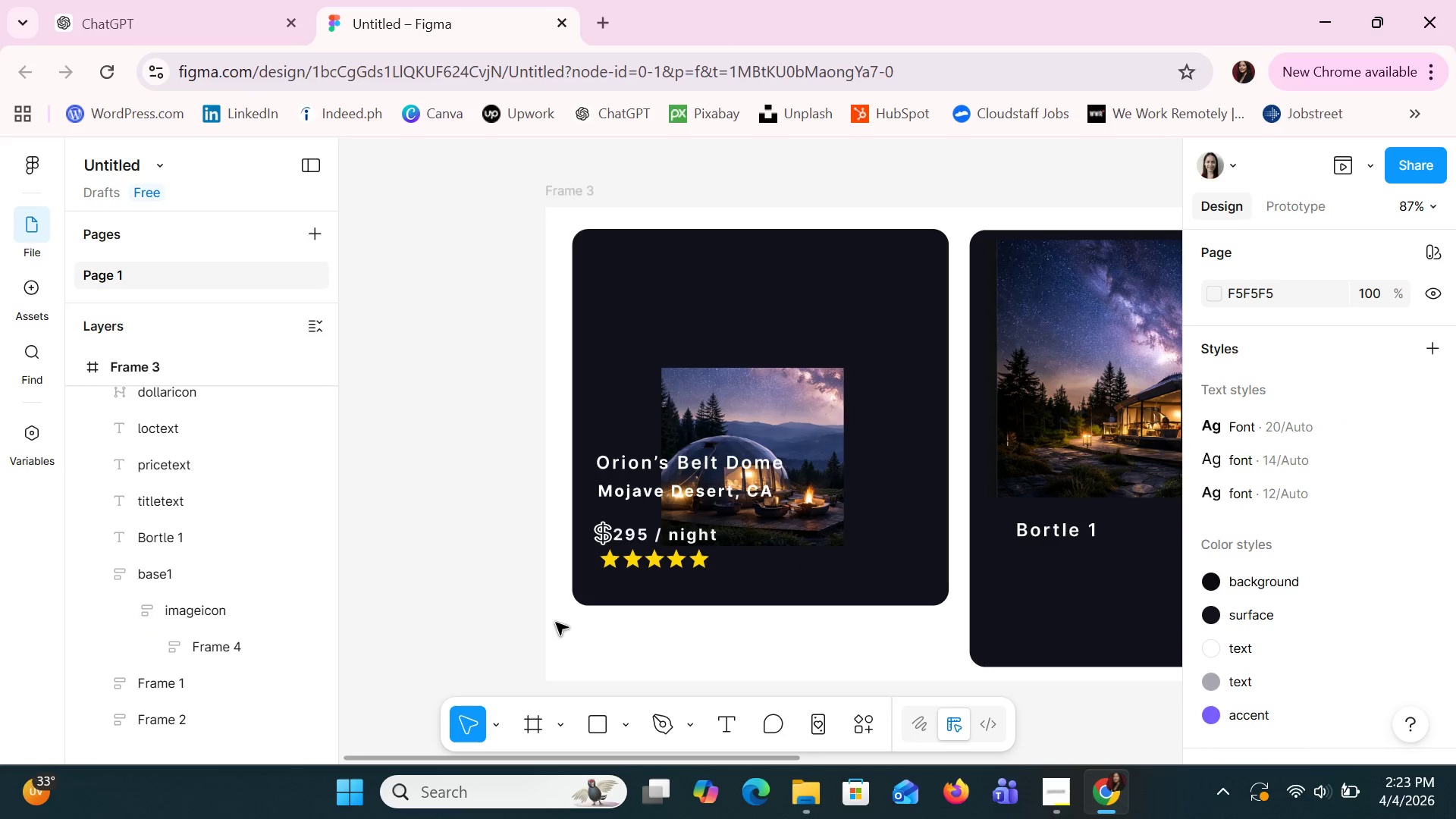 
key(Control+Z)
 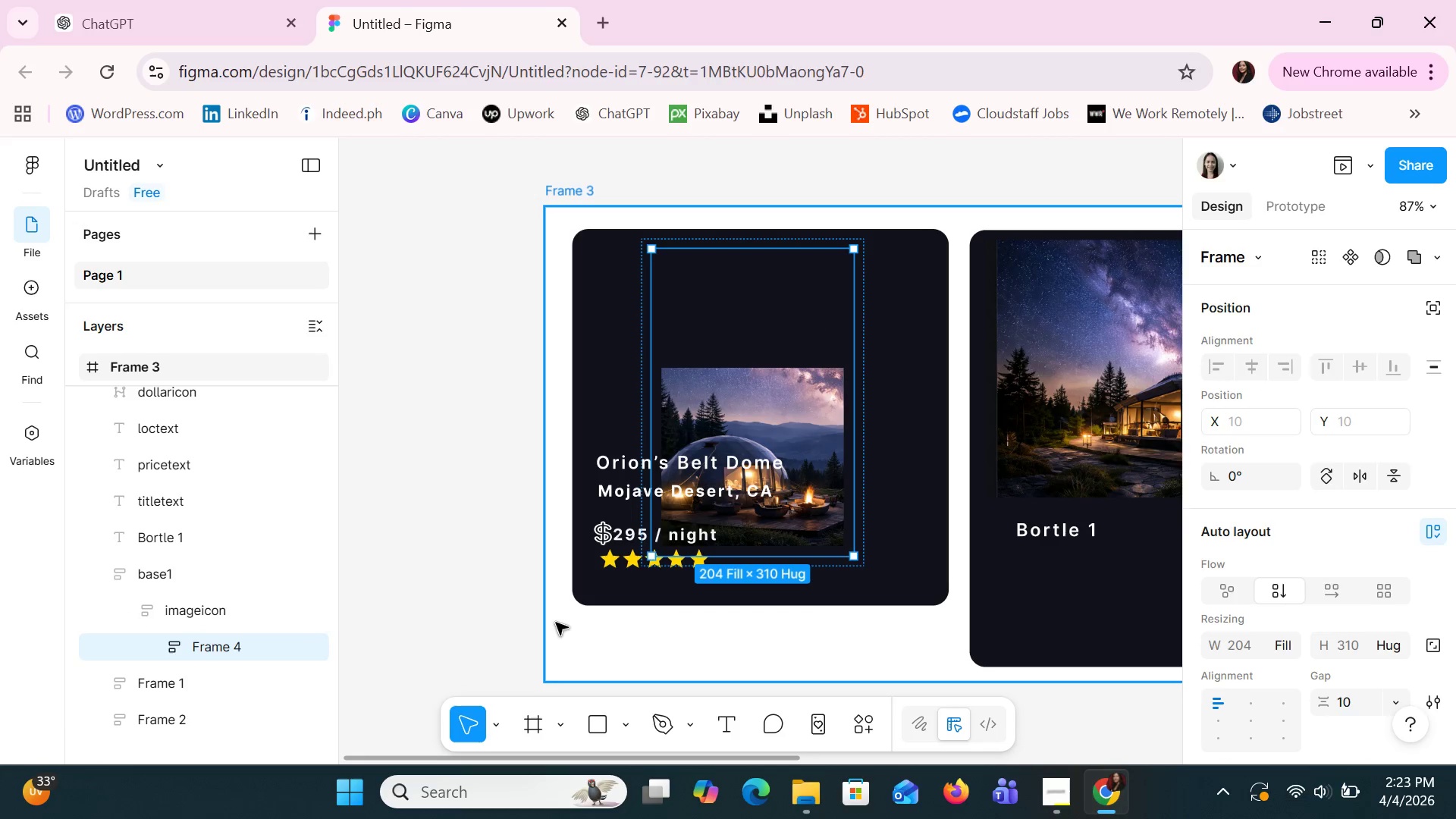 
key(Control+Z)
 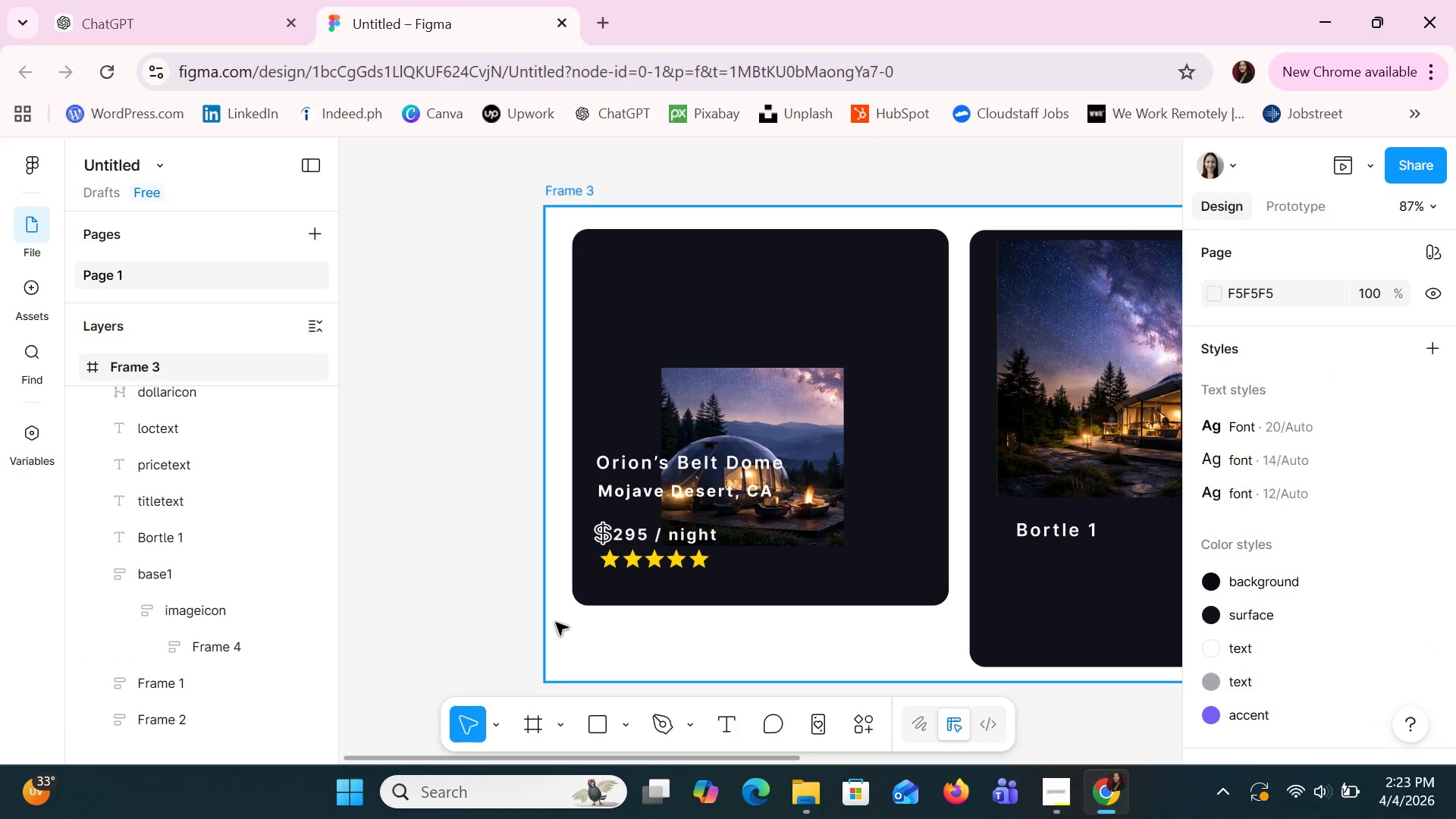 
key(Control+Z)
 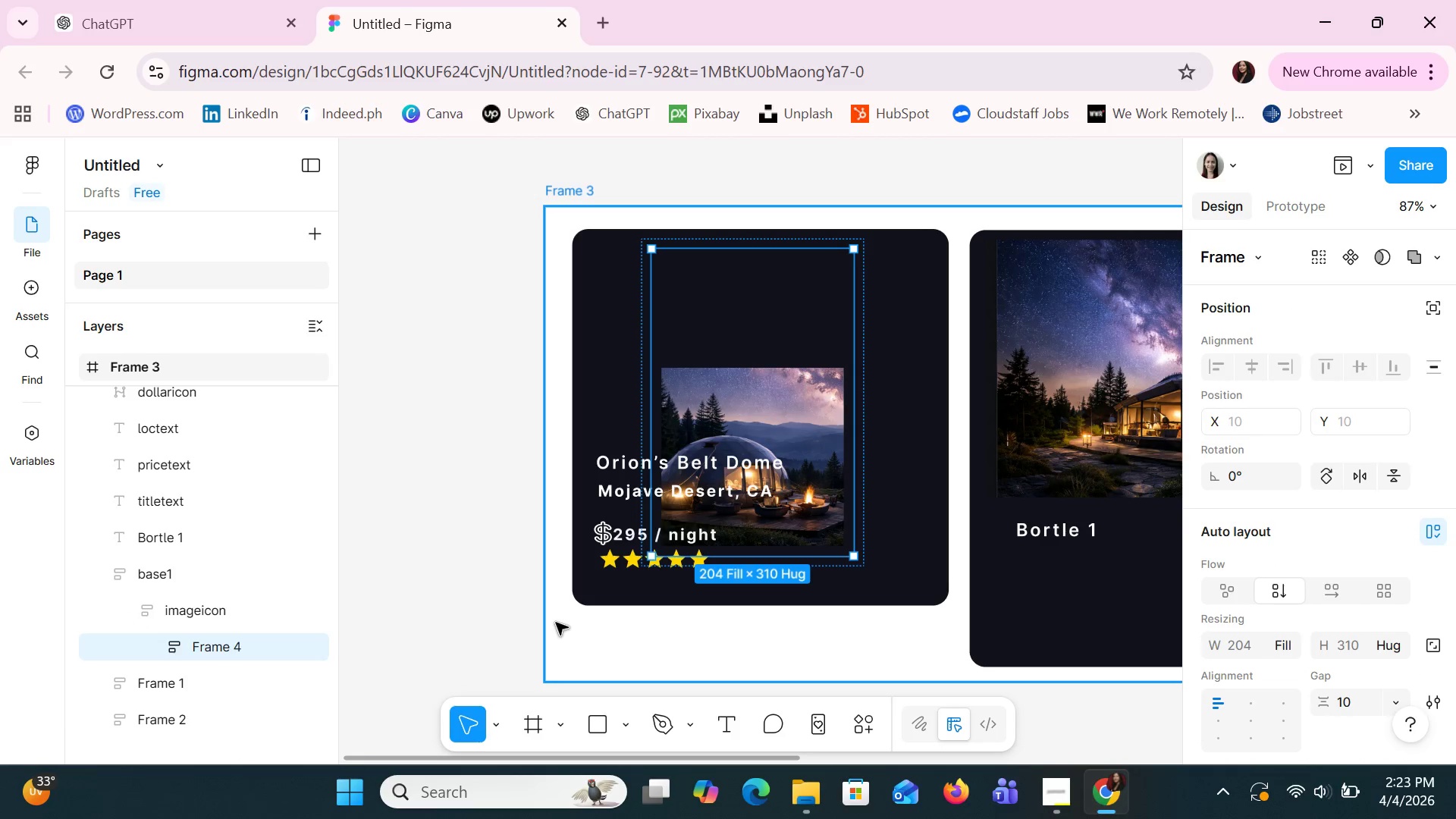 
key(Control+Z)
 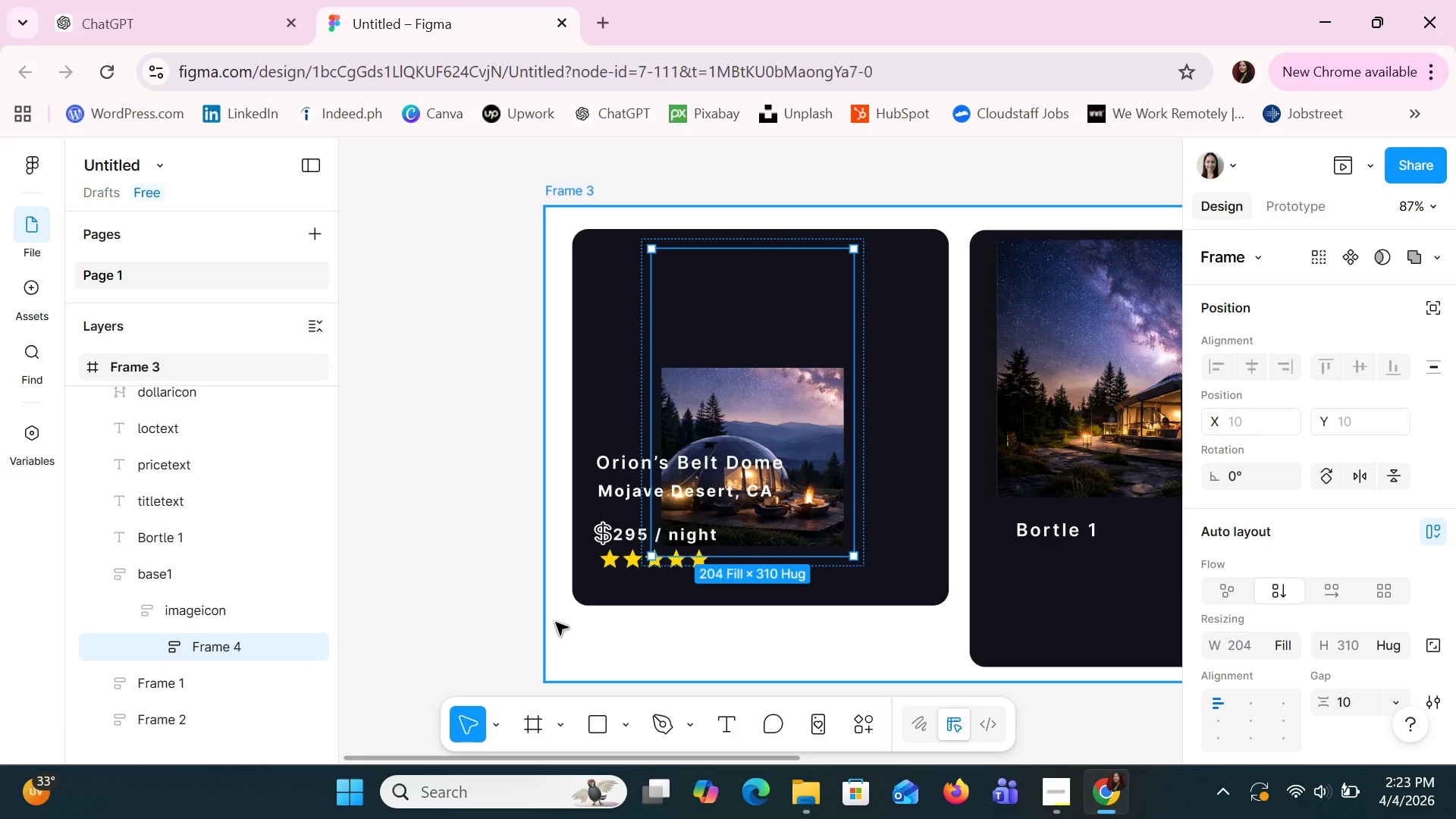 
key(Control+Z)
 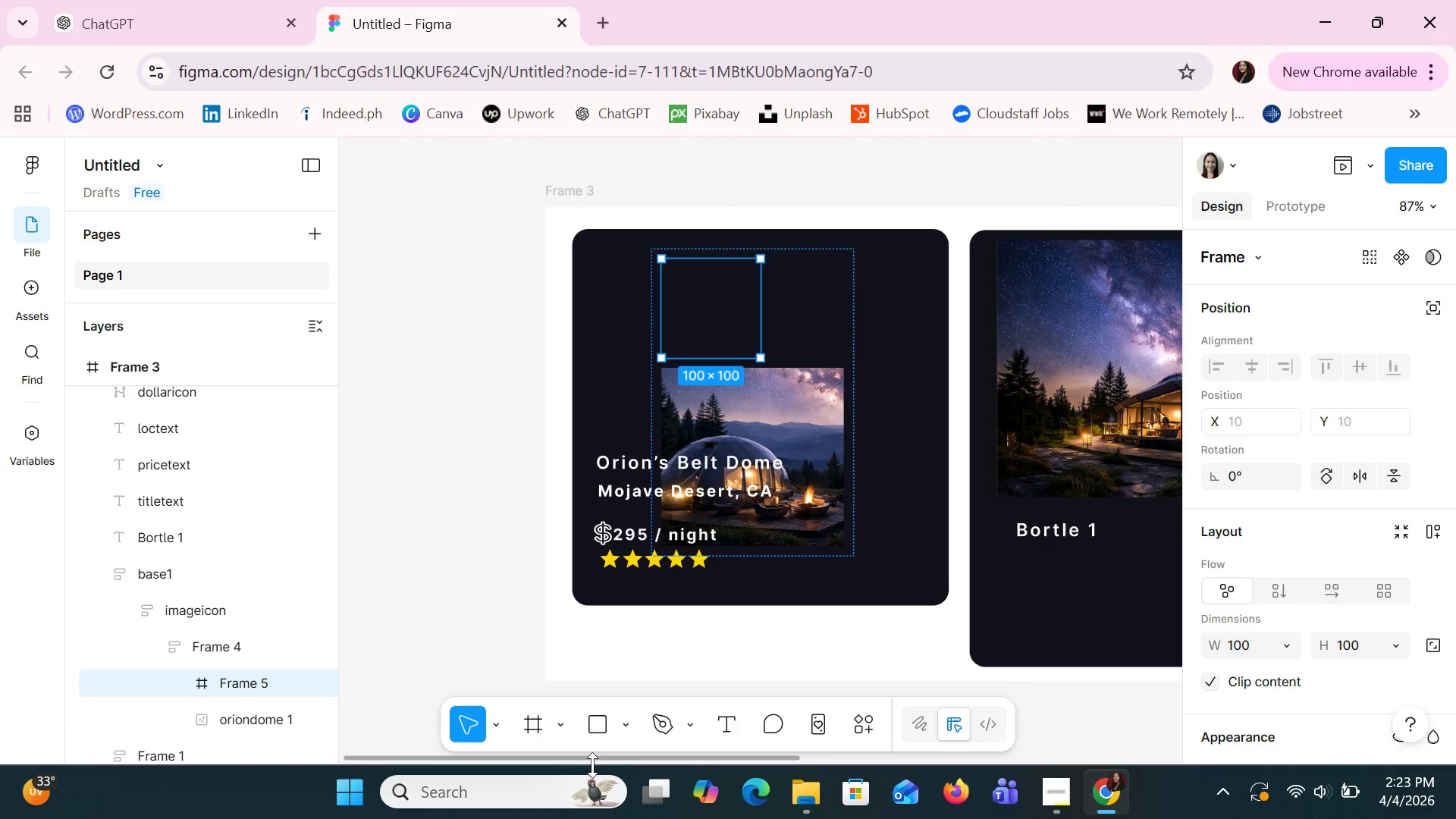 
left_click_drag(start_coordinate=[585, 755], to_coordinate=[709, 770])
 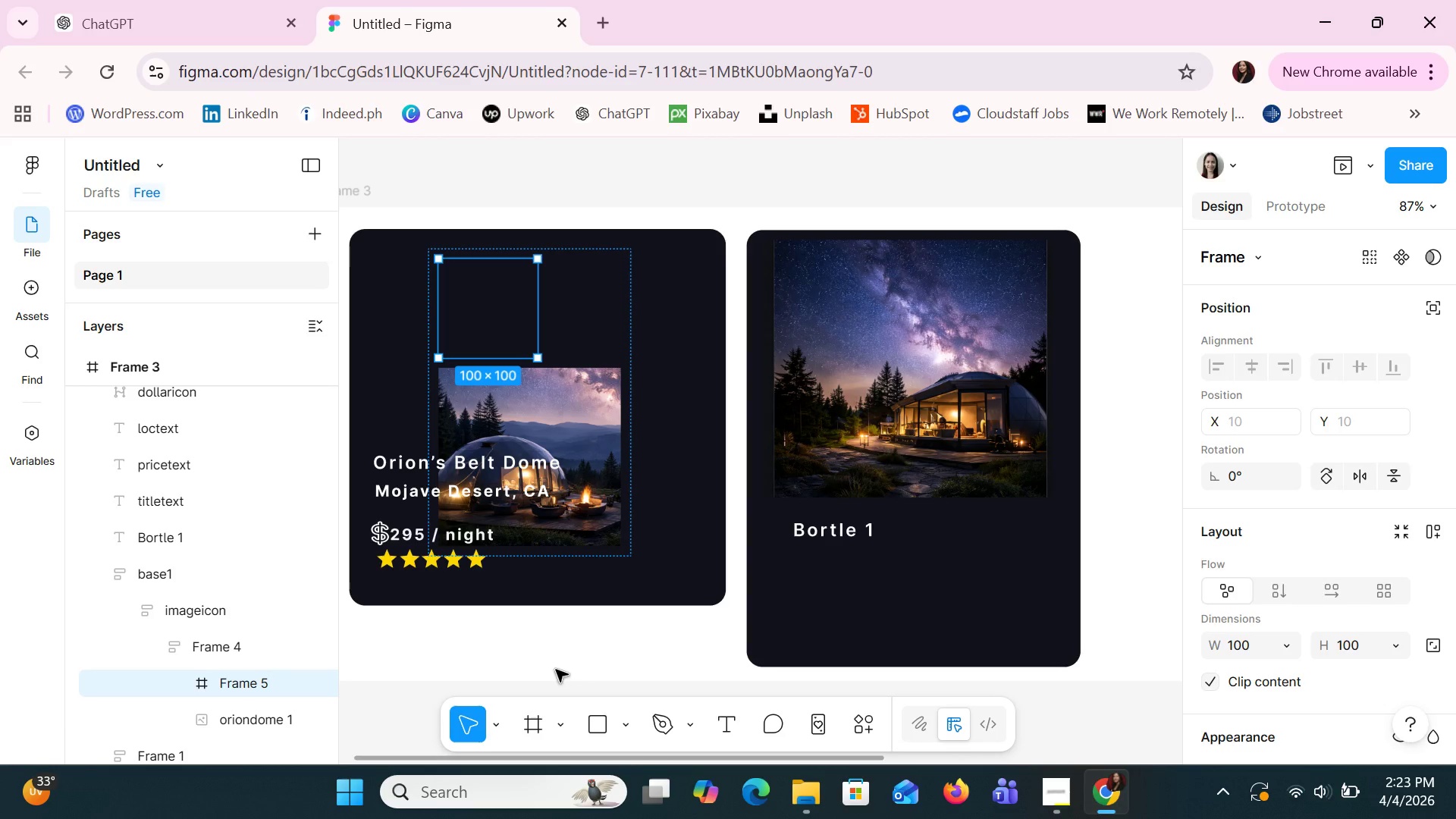 
wait(11.88)
 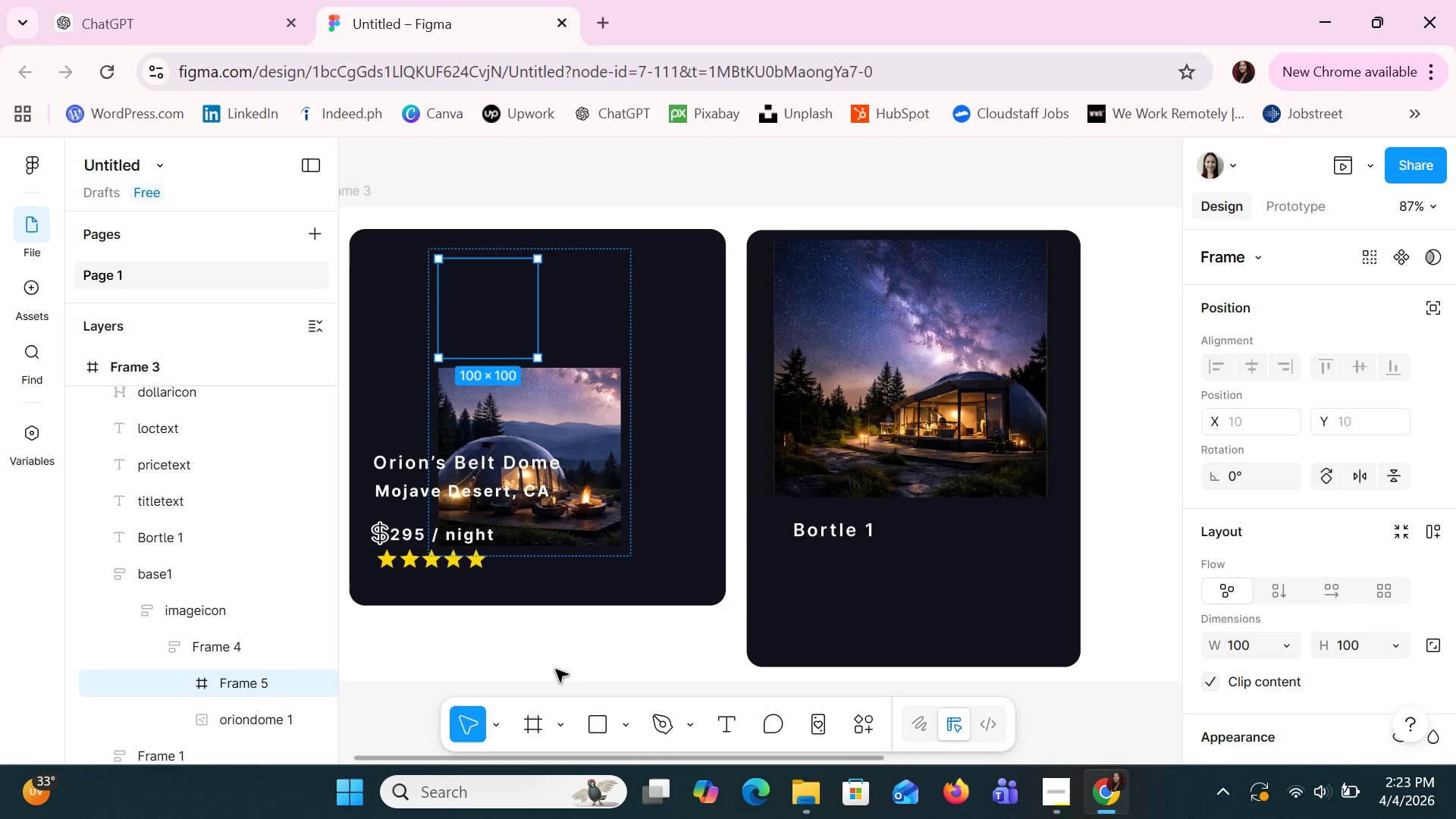 
left_click([1025, 542])
 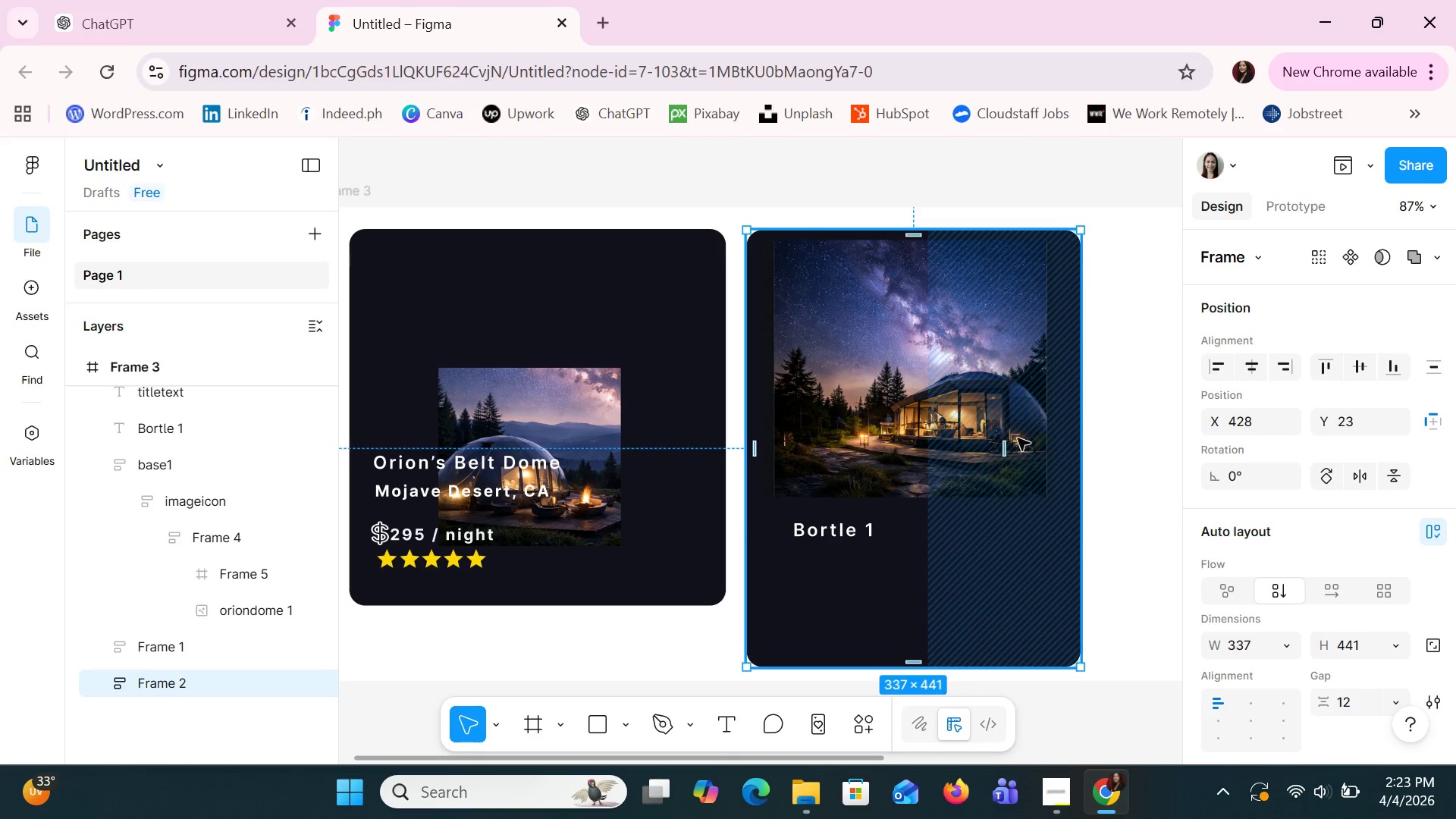 
left_click([864, 446])
 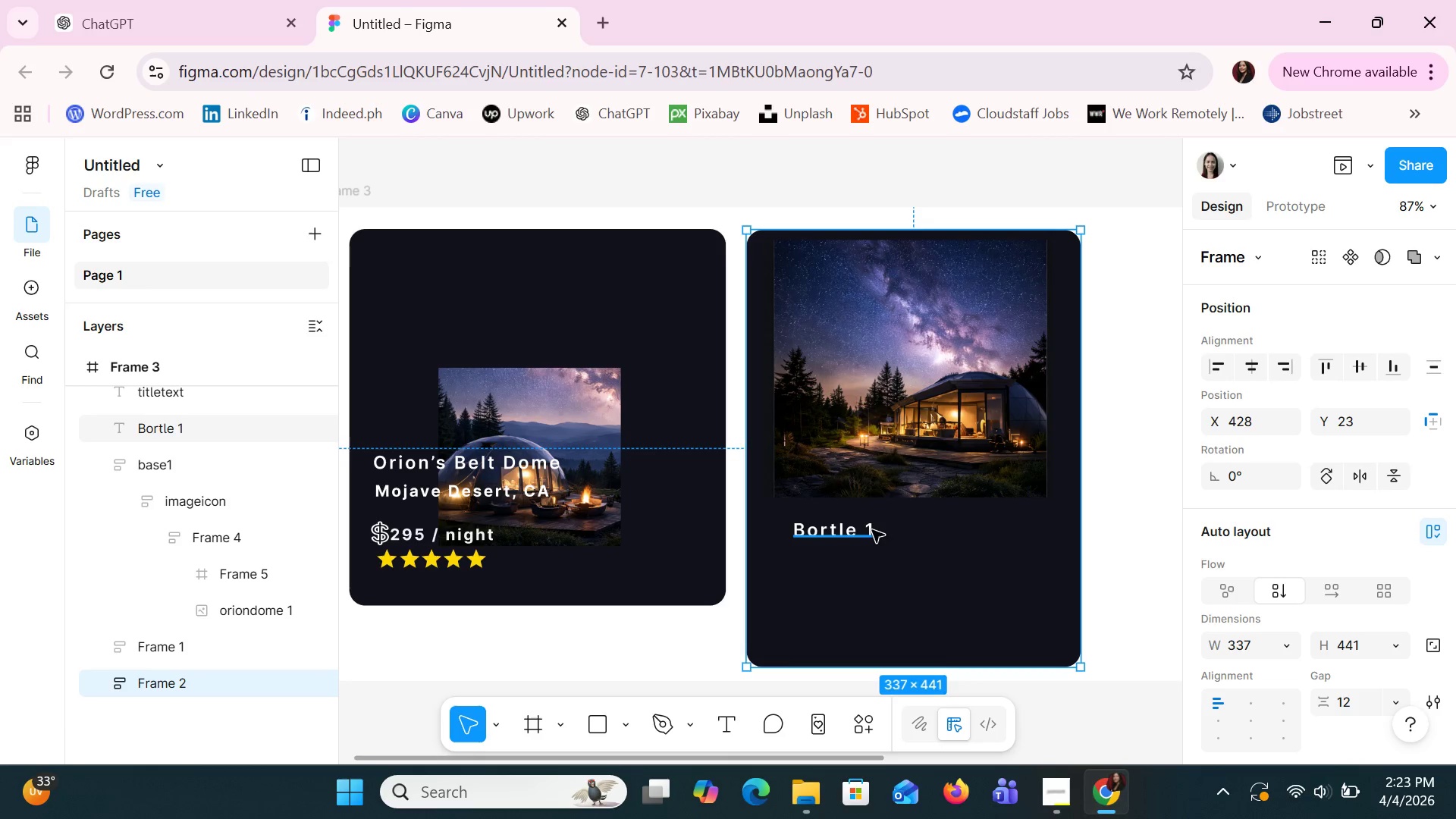 
left_click([937, 570])
 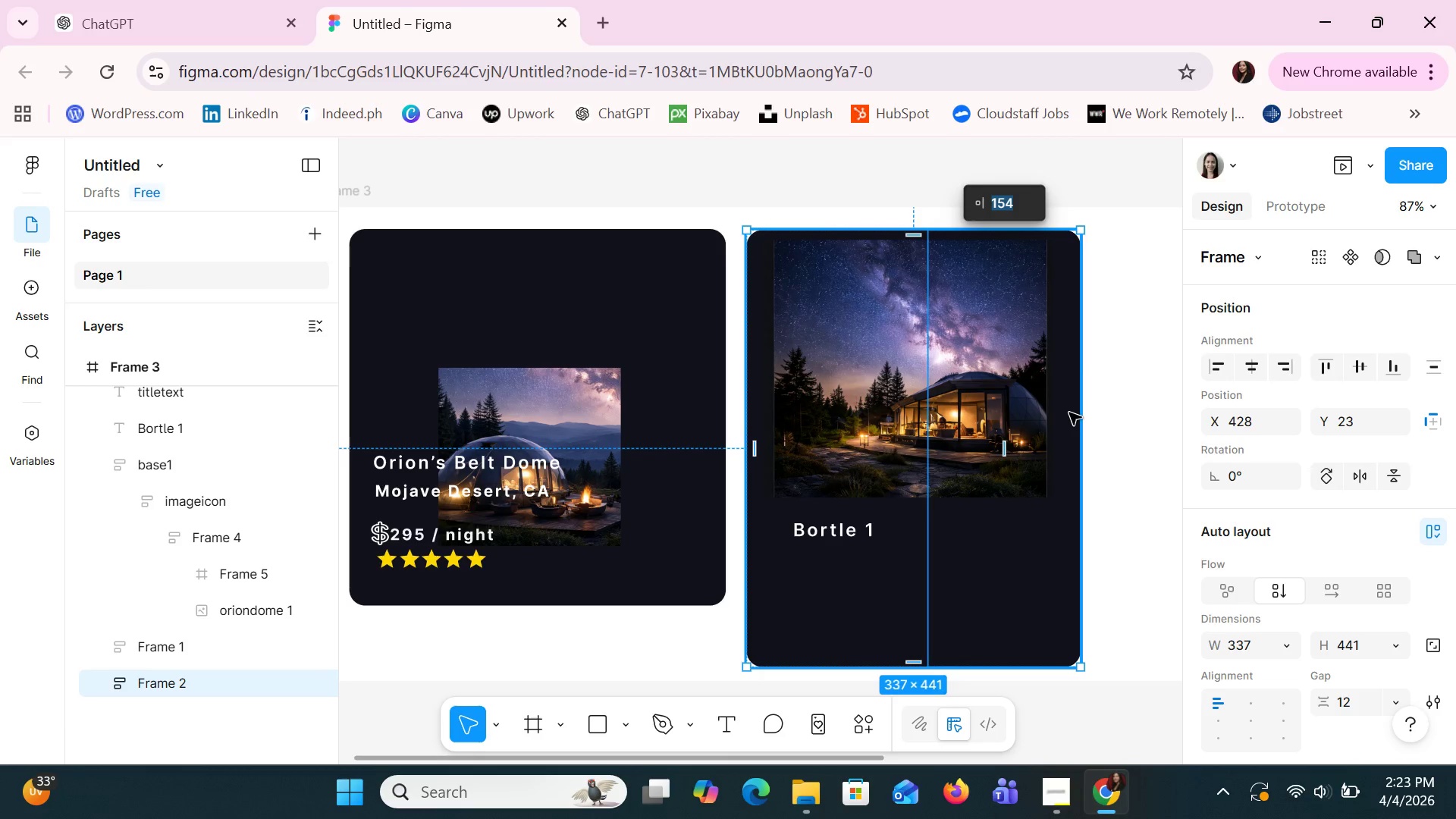 
key(Control+Z)
 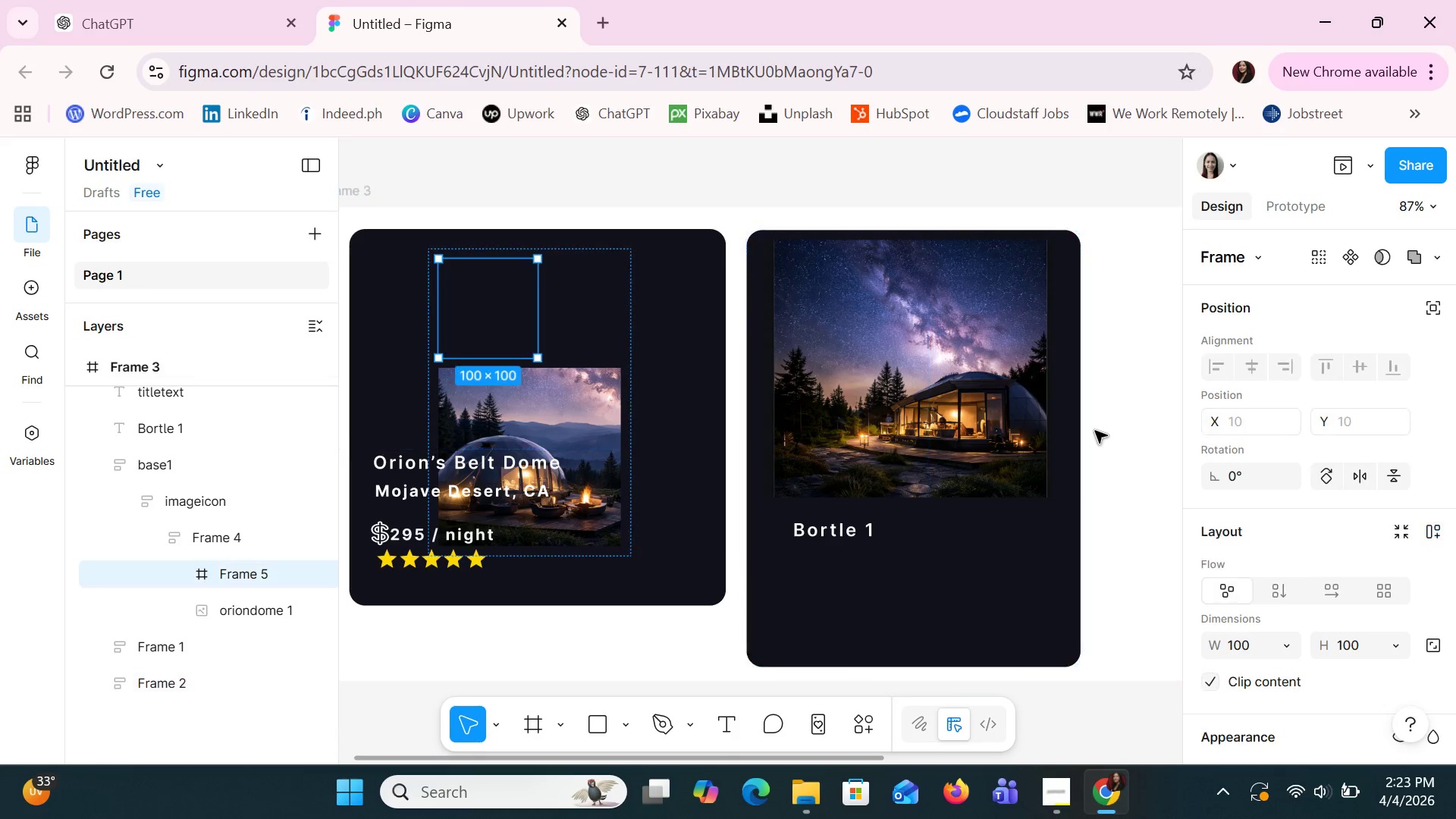 
key(Control+Z)
 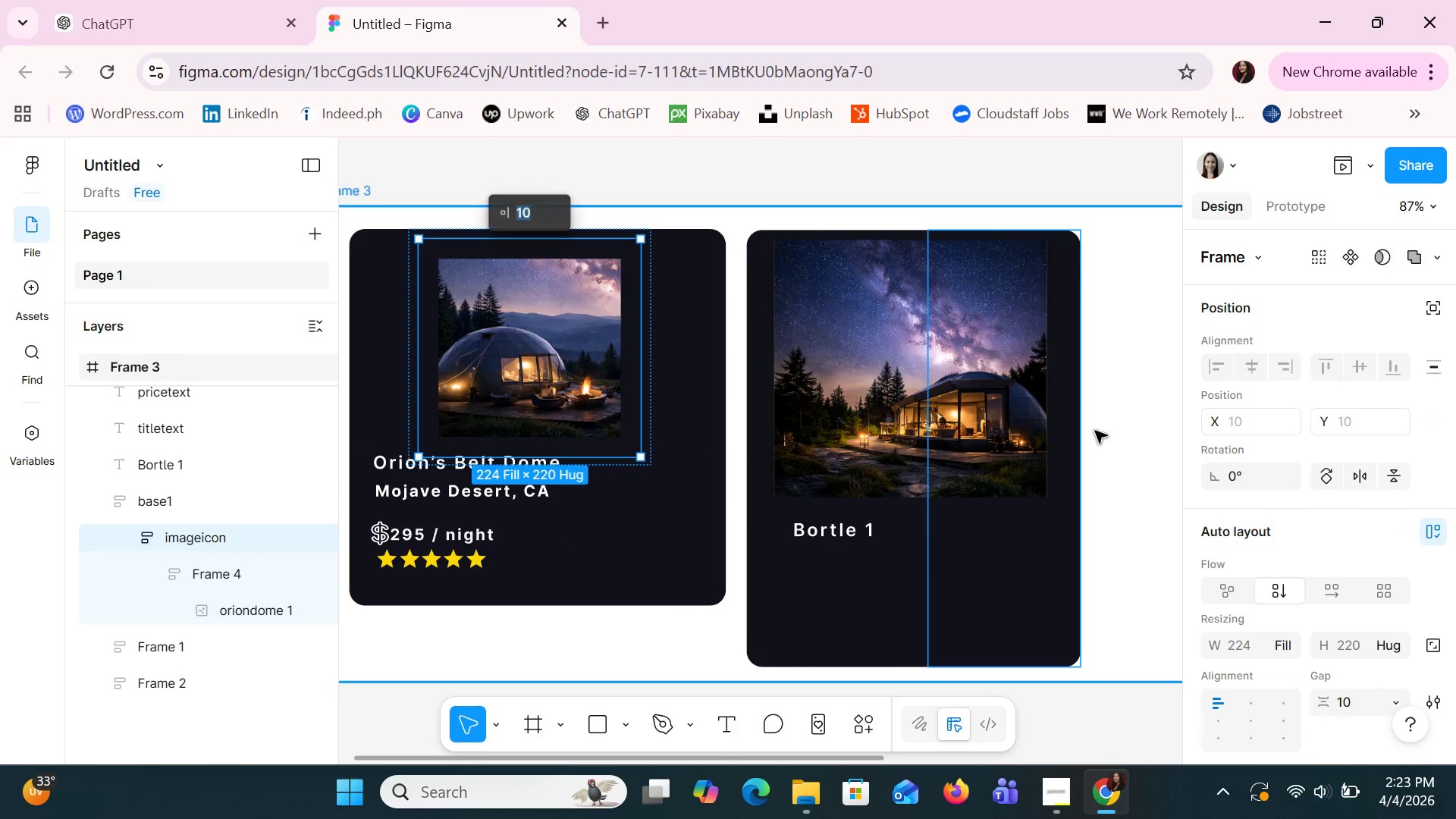 
key(Control+Z)
 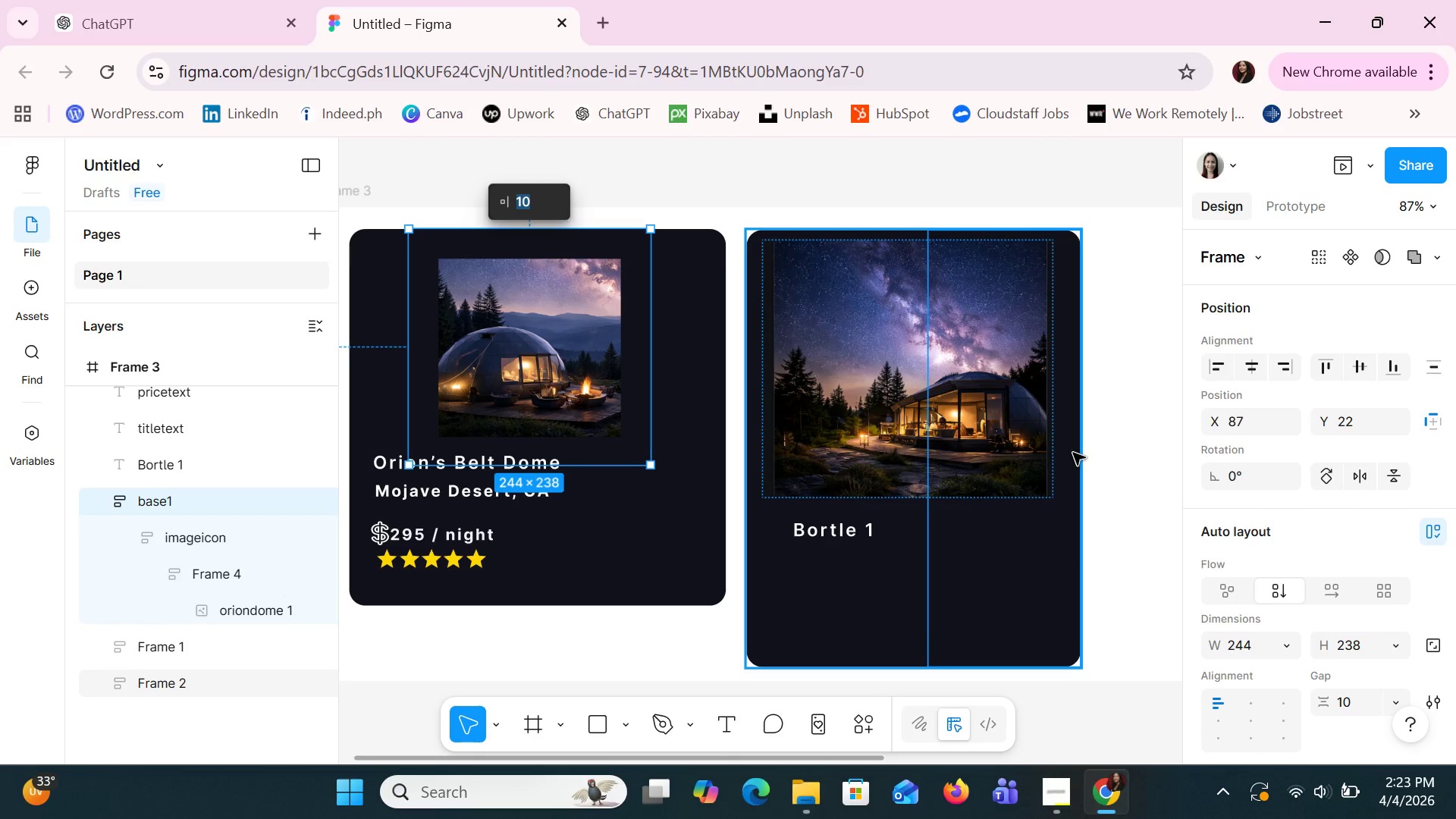 
left_click([544, 325])
 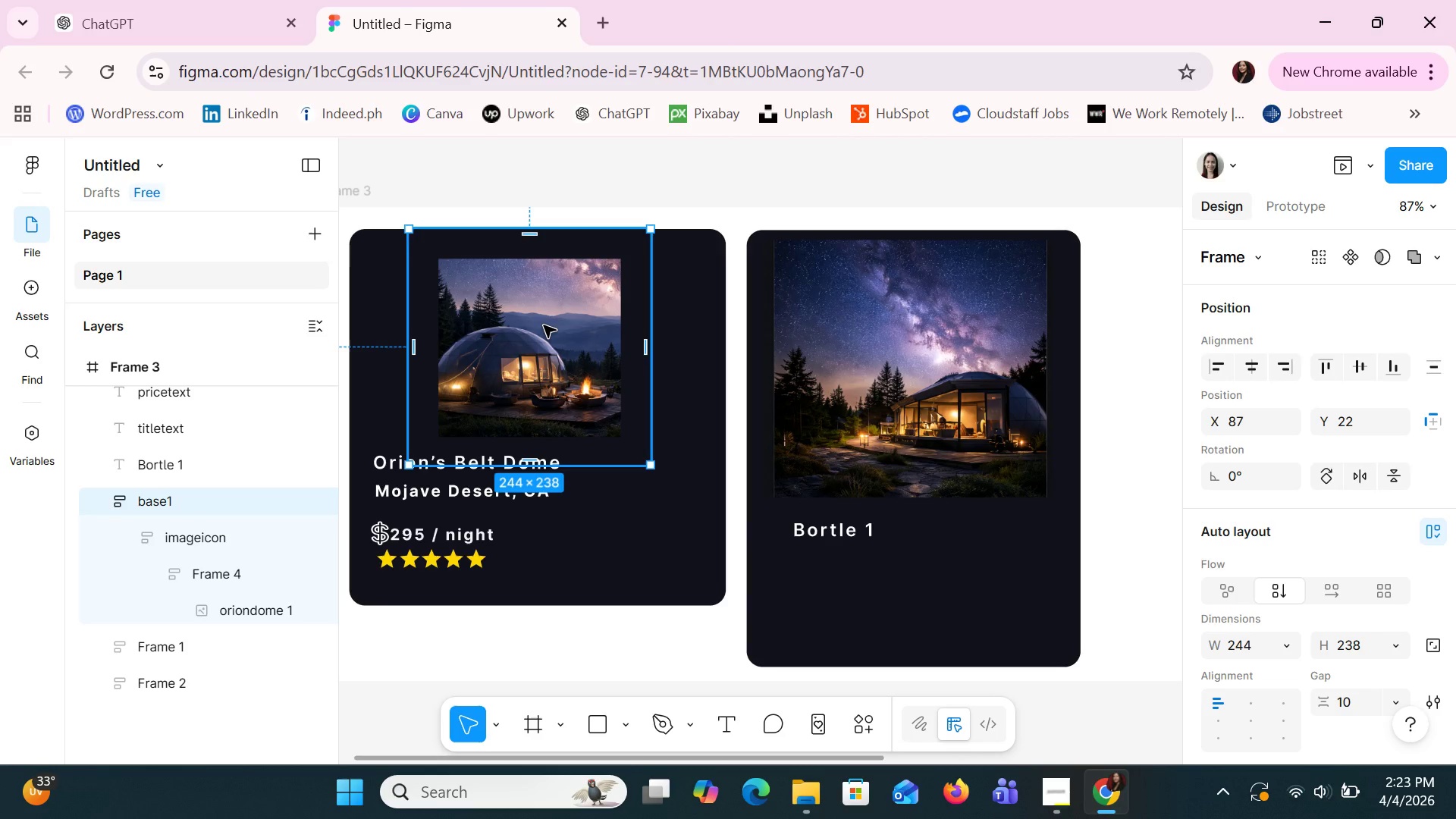 
key(ArrowRight)
 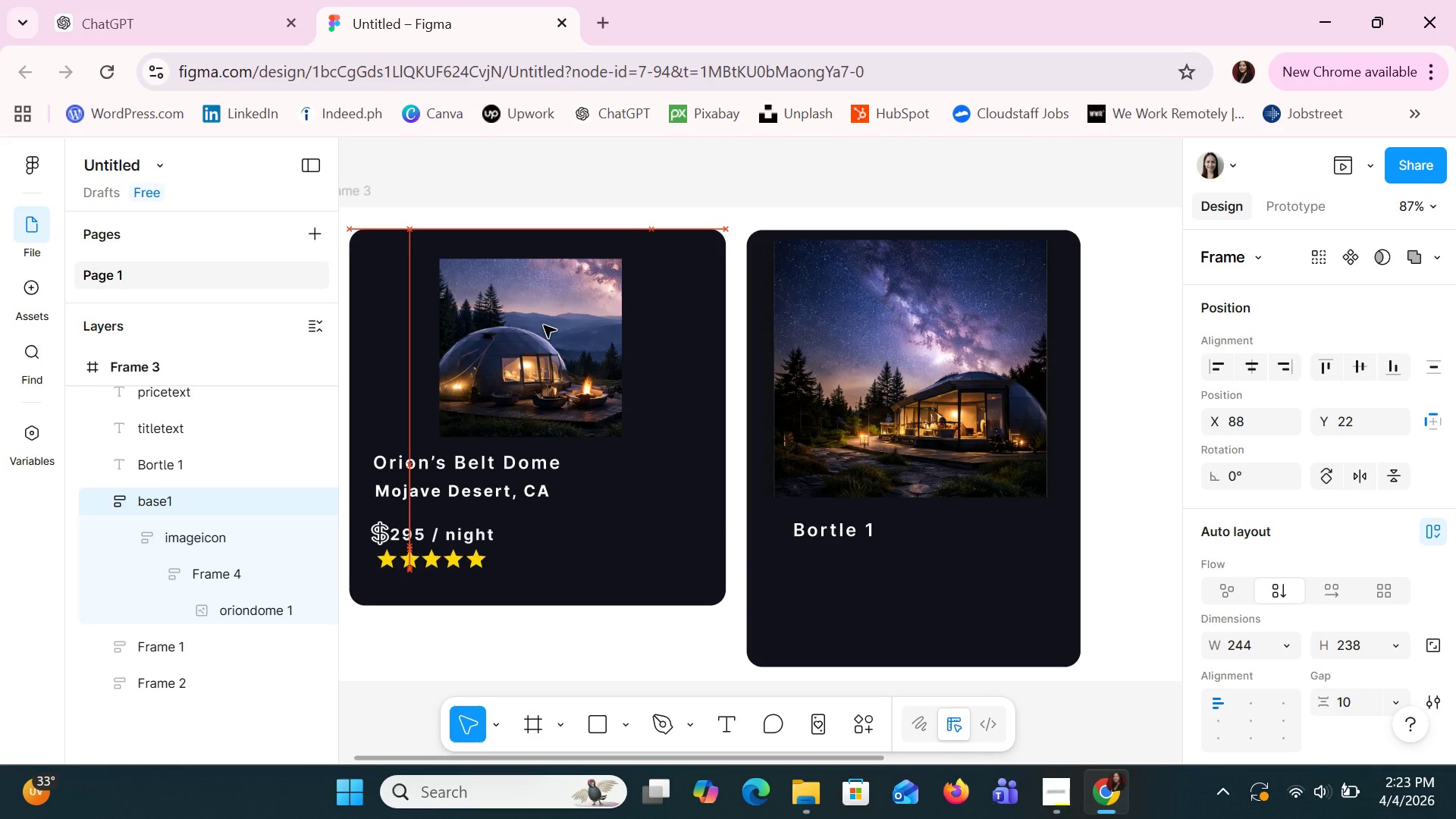 
key(ArrowRight)
 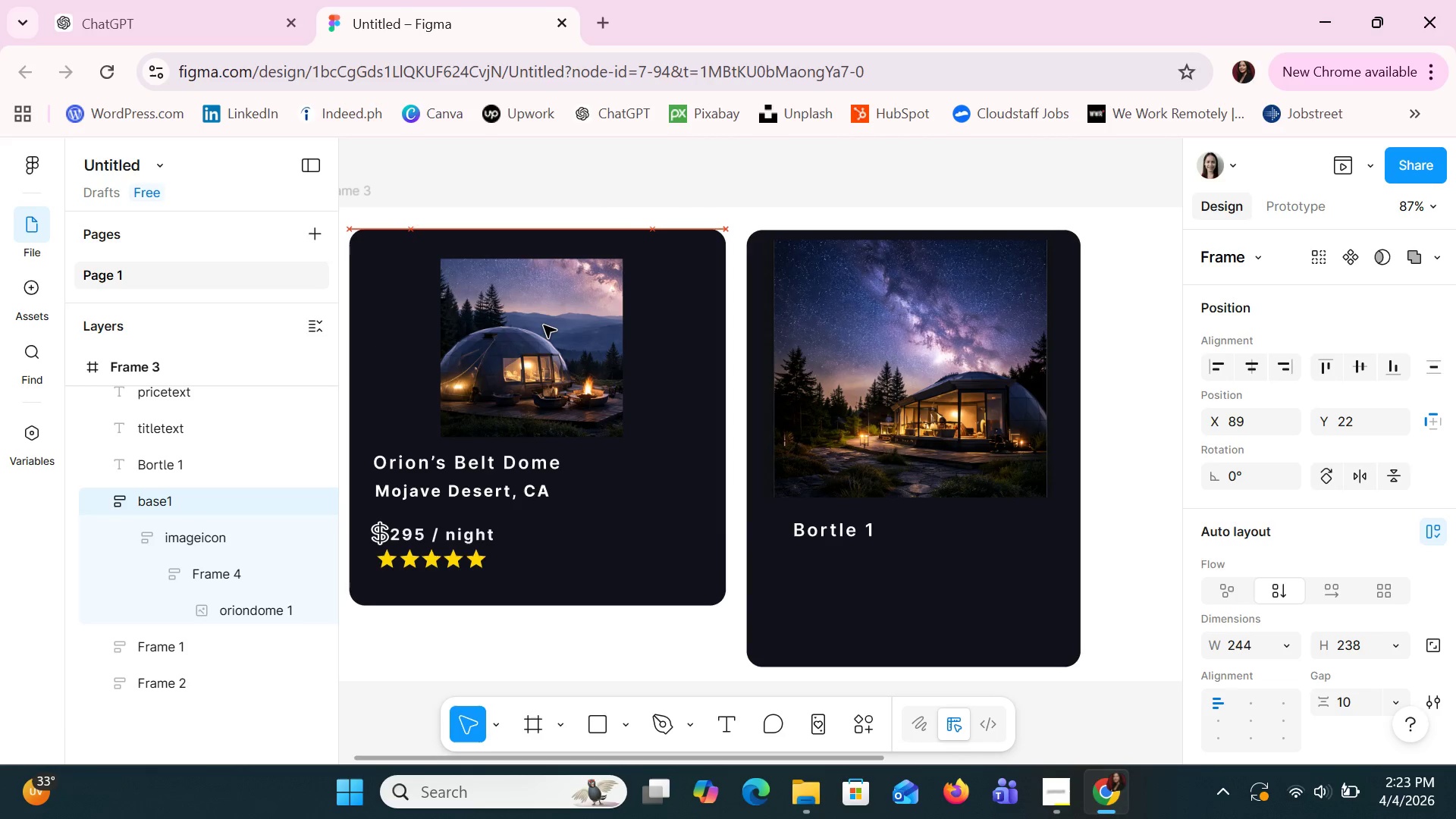 
key(ArrowRight)
 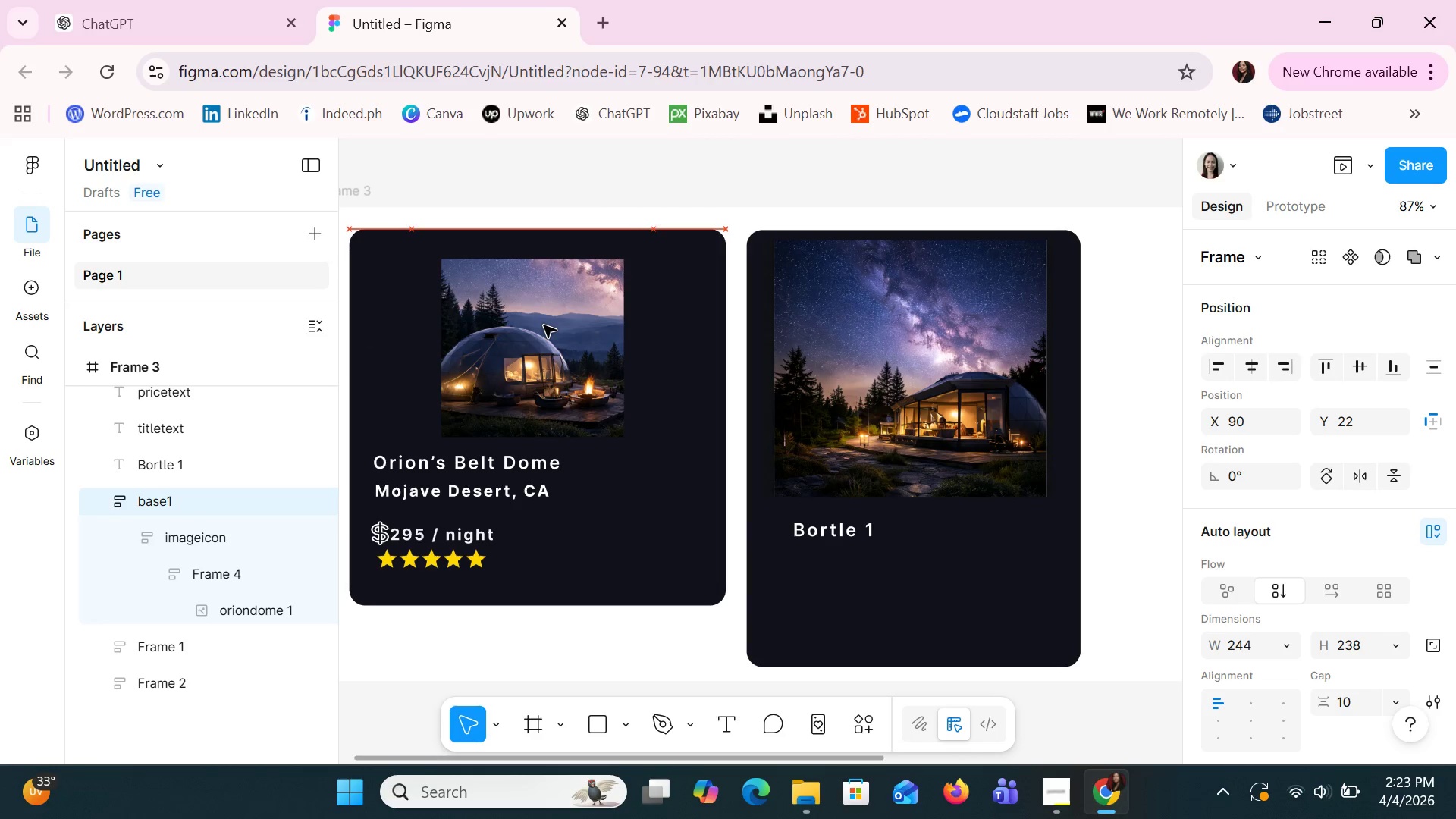 
key(ArrowRight)
 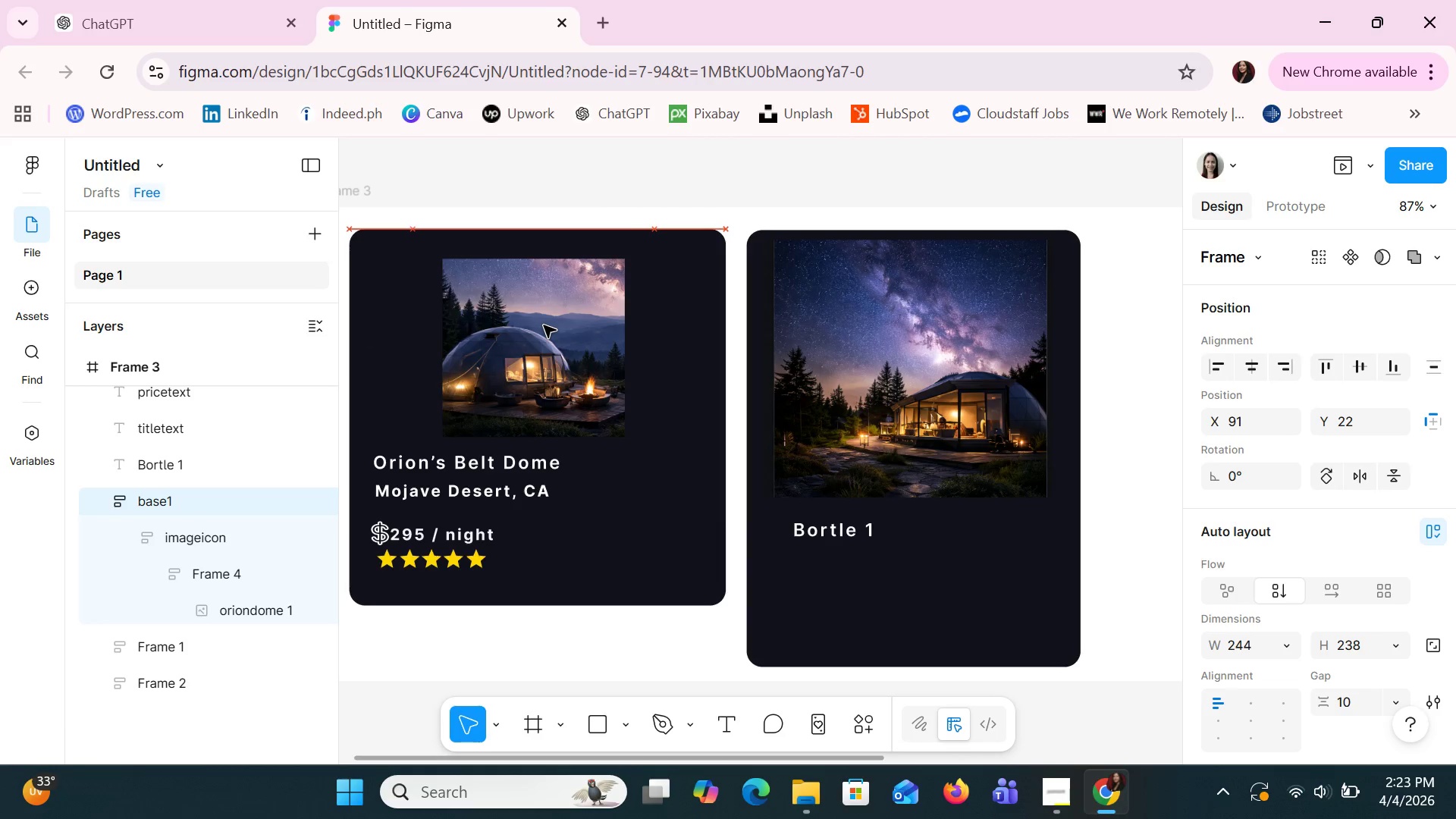 
key(ArrowRight)
 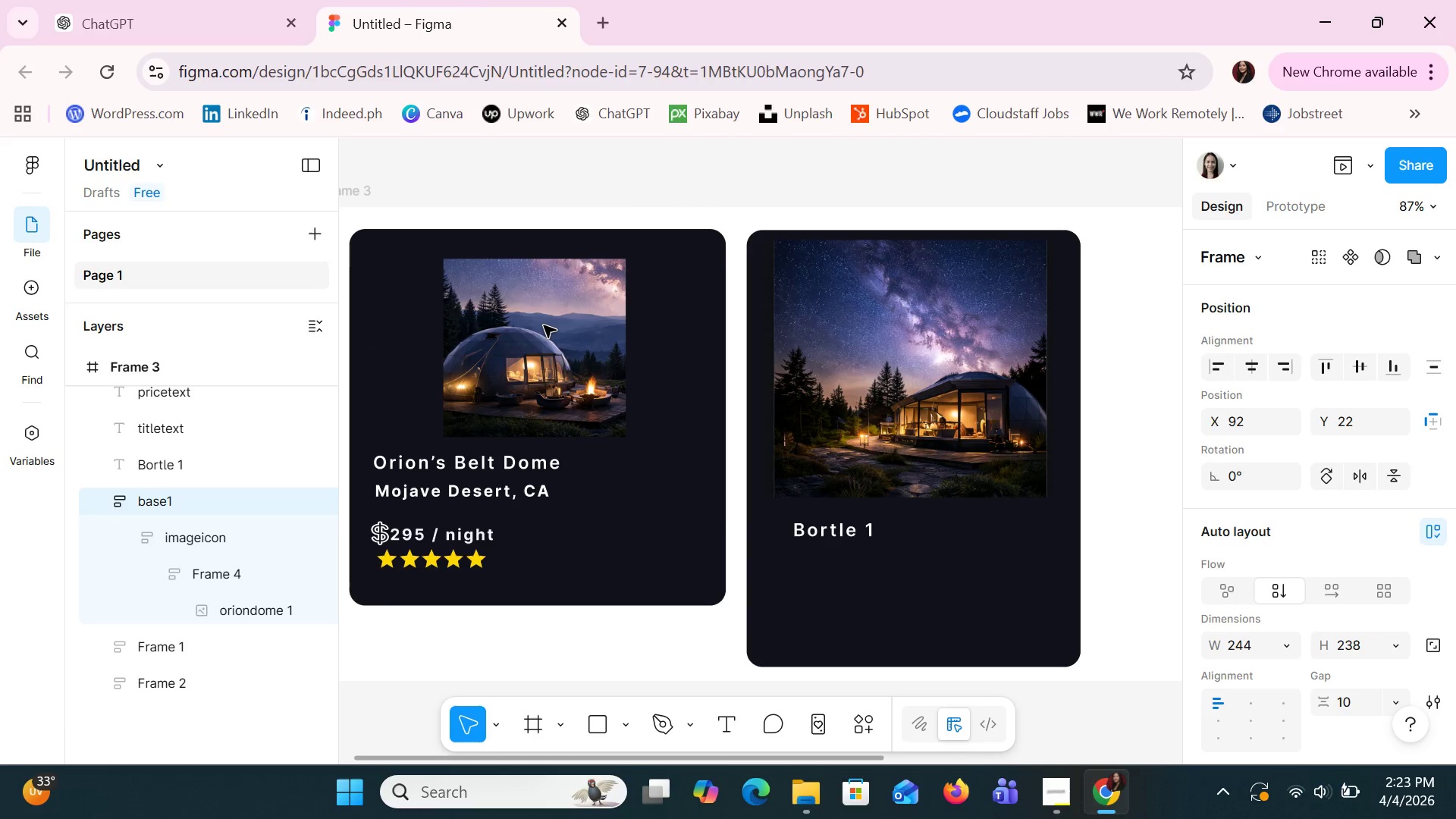 
key(ArrowRight)
 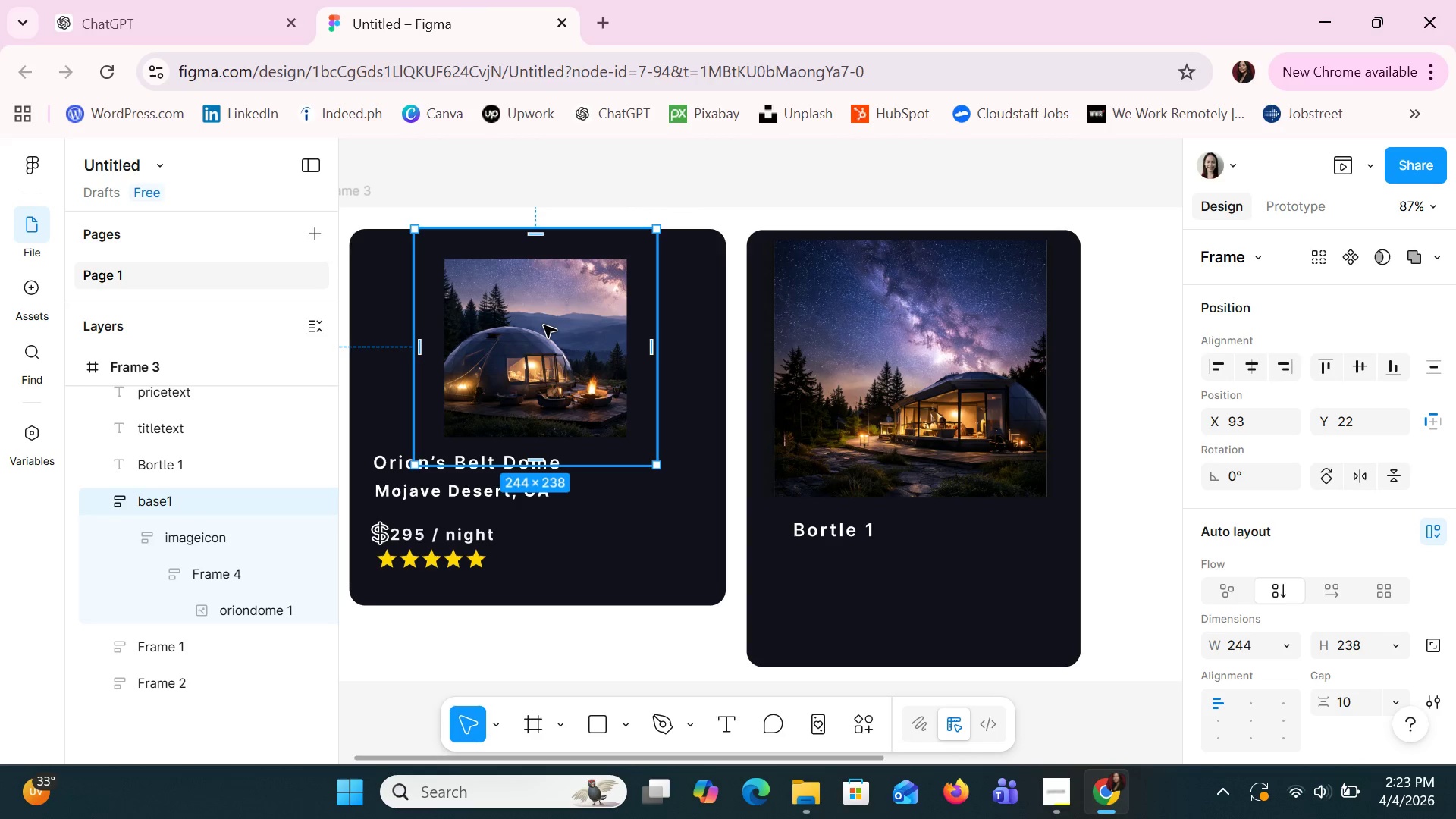 
left_click([544, 325])
 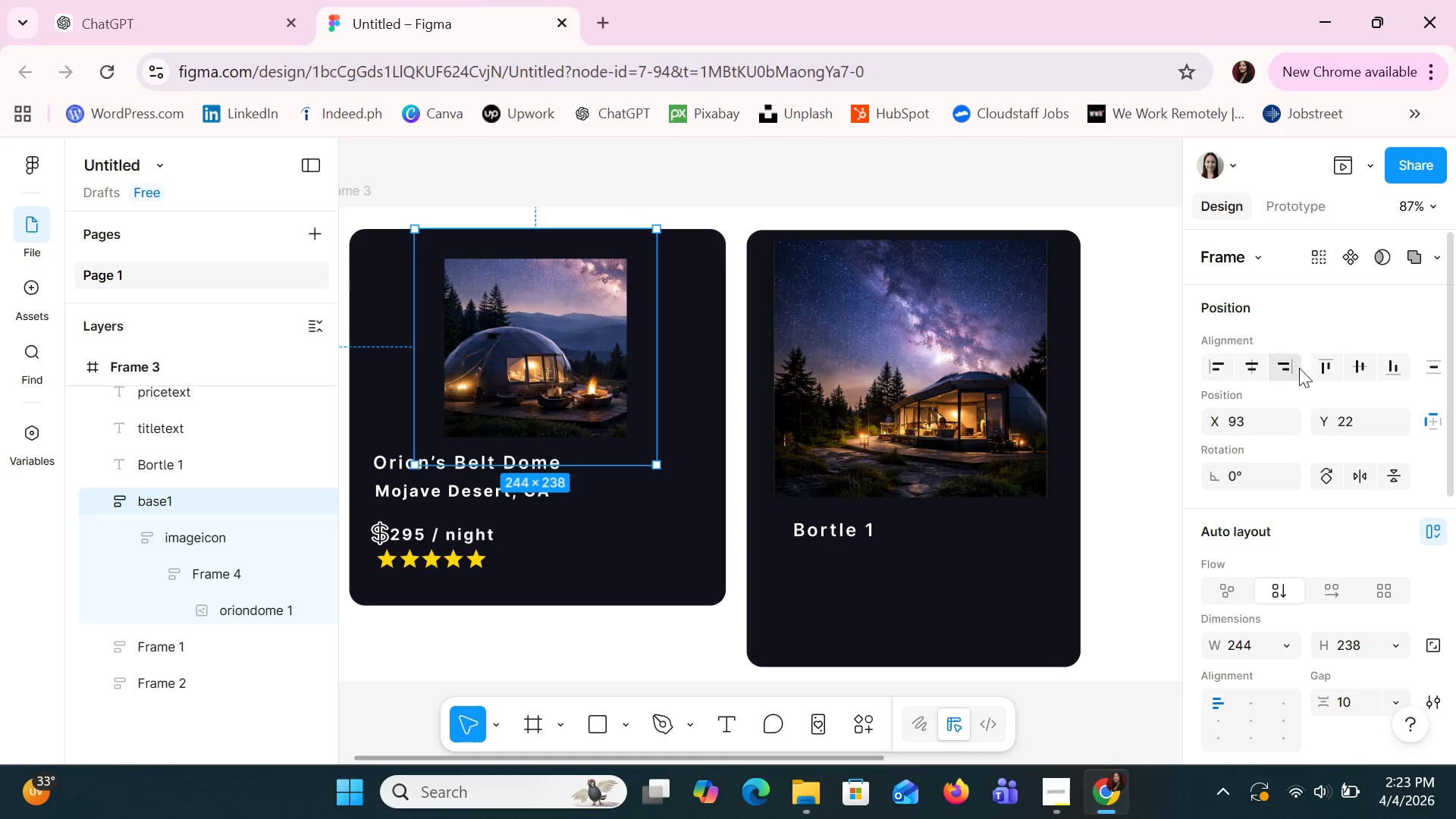 
left_click([1239, 362])
 